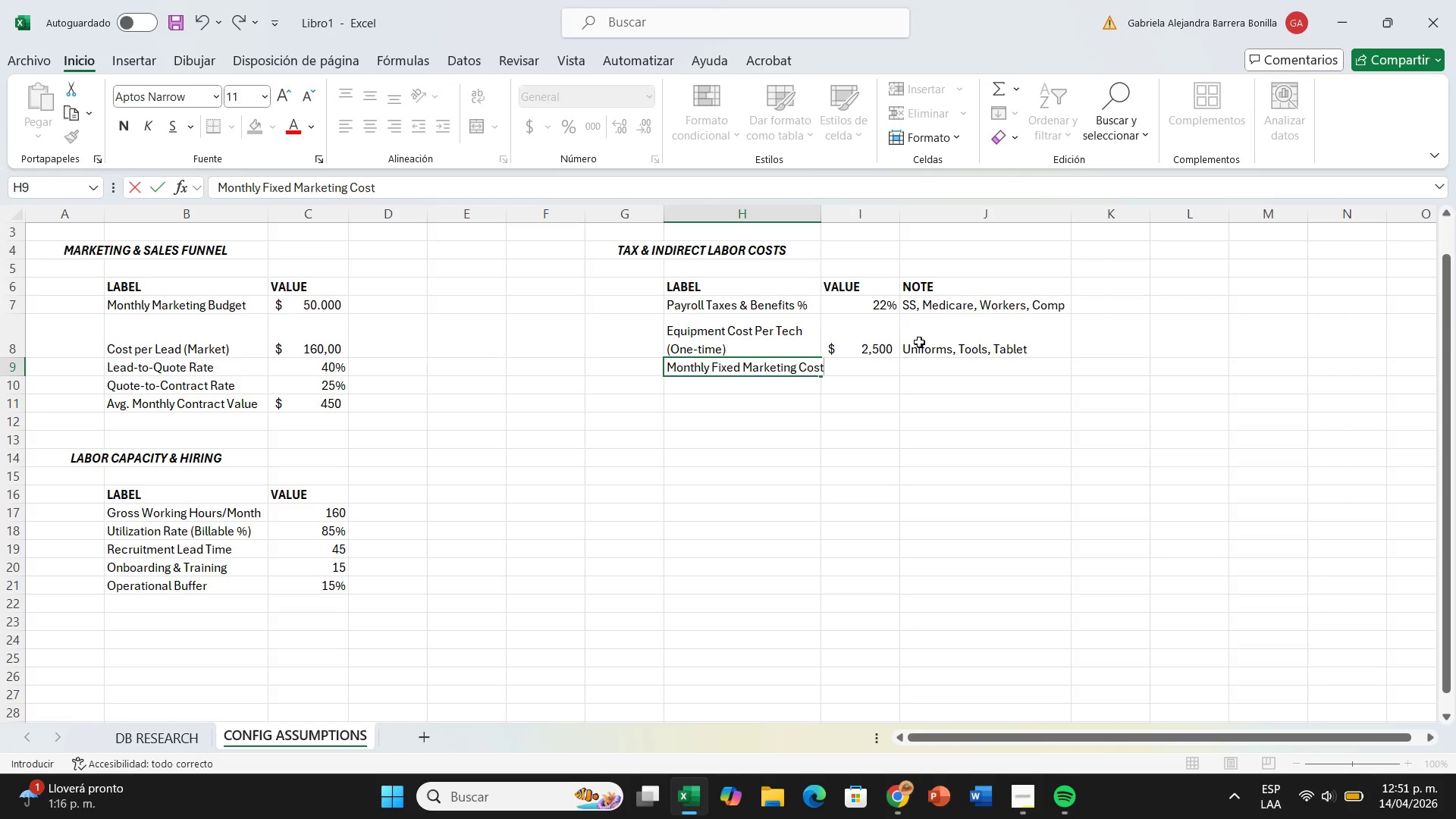 
key(S)
 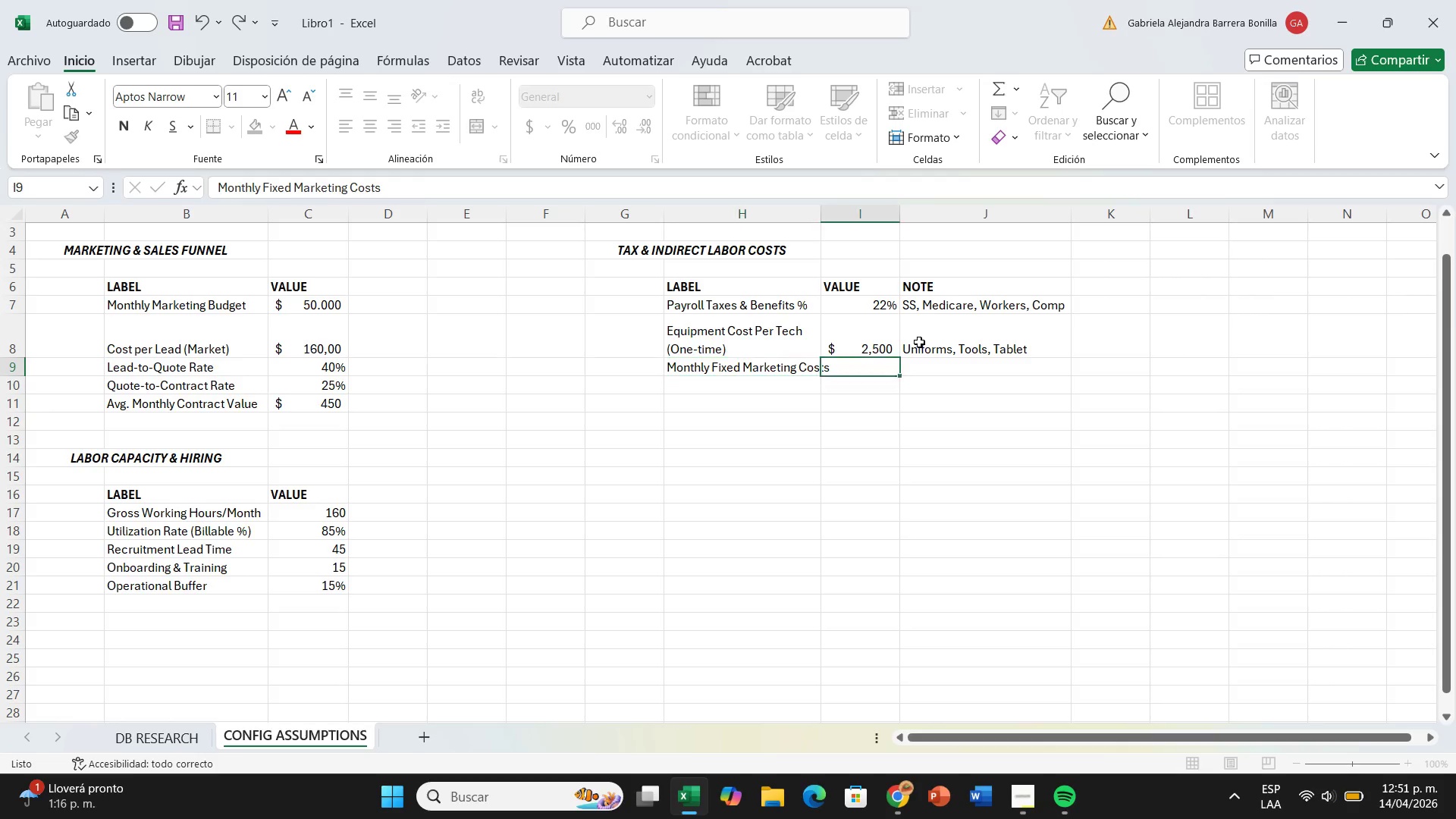 
key(ArrowRight)
 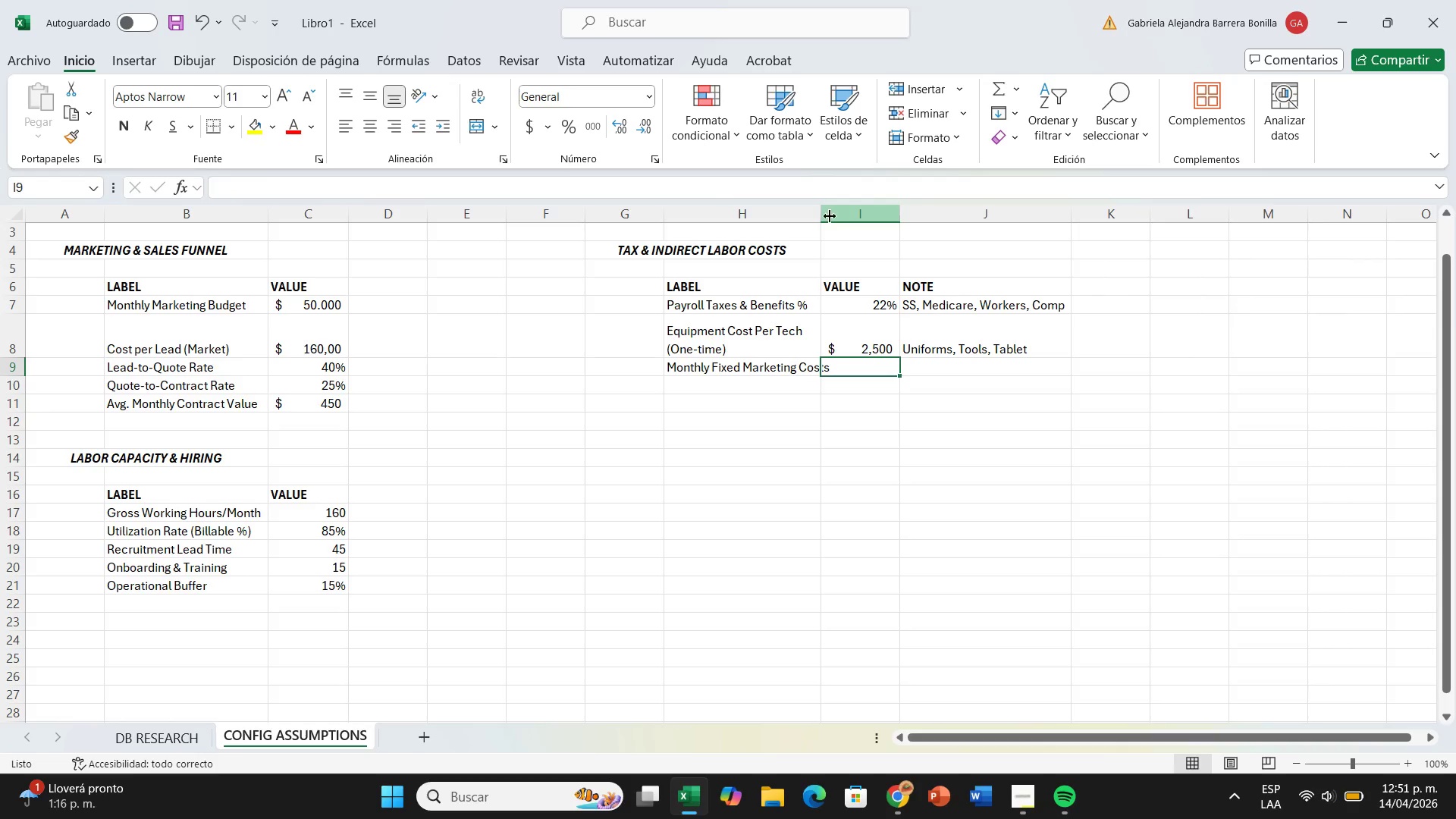 
left_click_drag(start_coordinate=[817, 219], to_coordinate=[833, 221])
 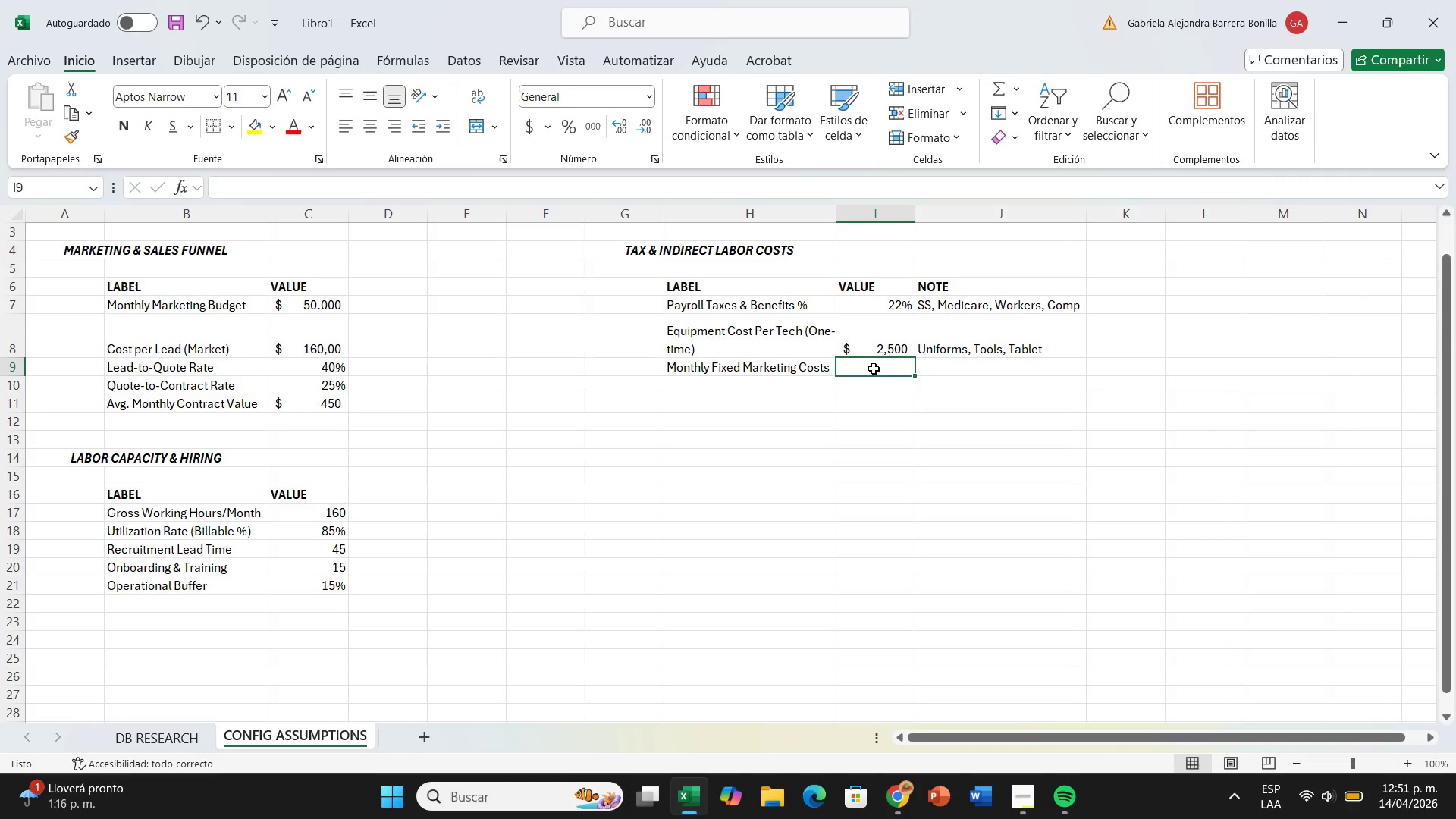 
key(1)
 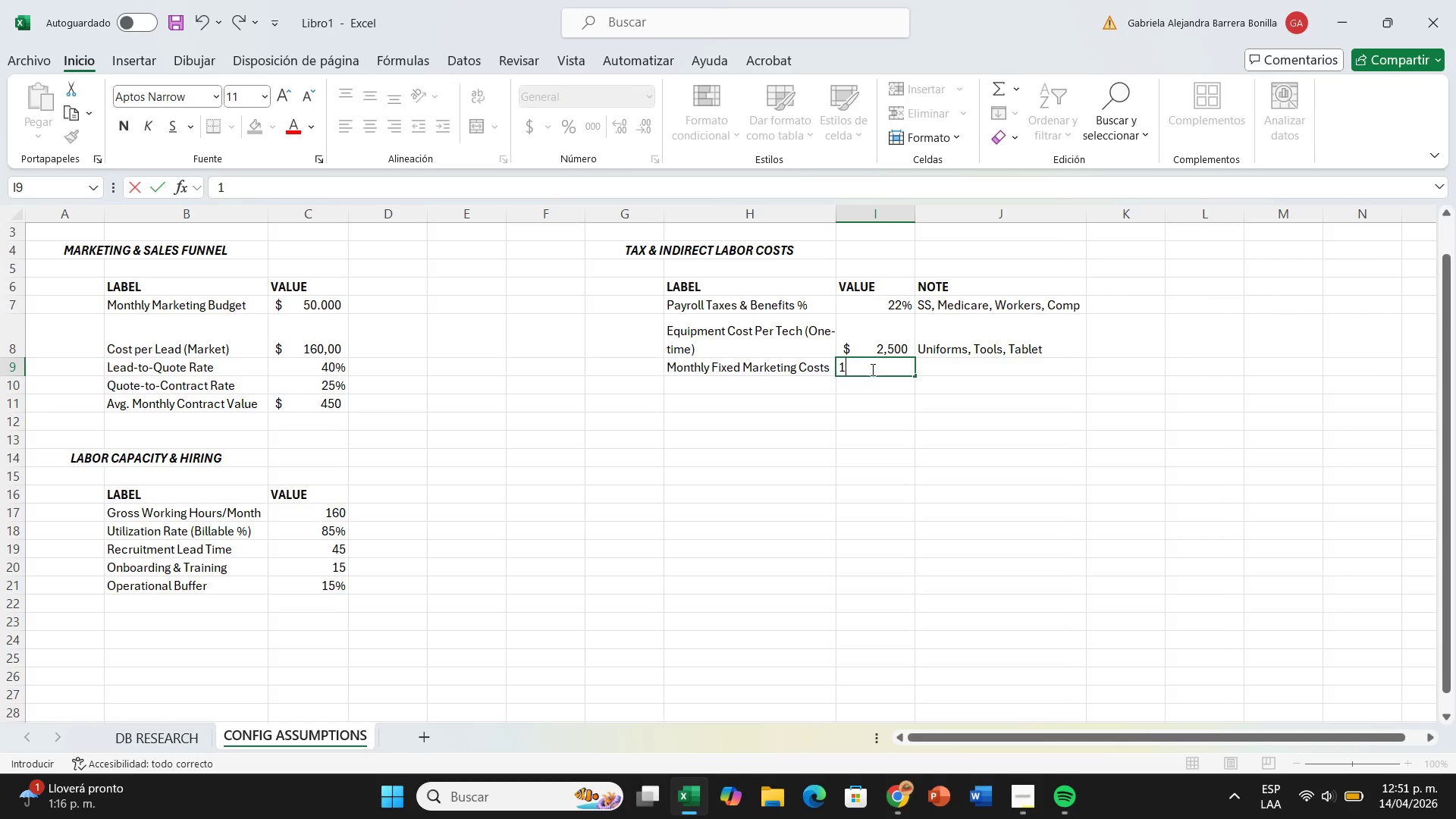 
type(200)
 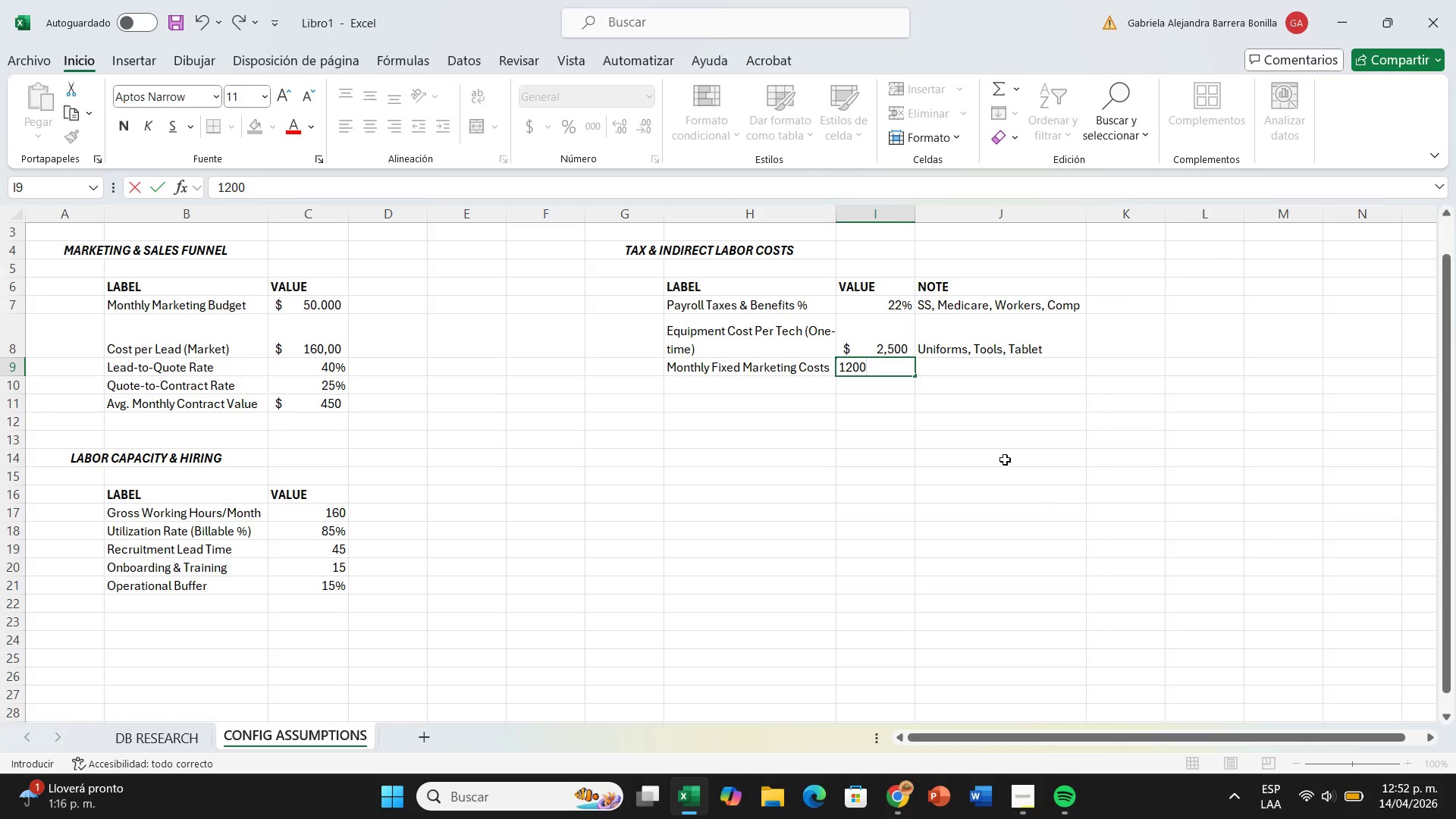 
key(Enter)
 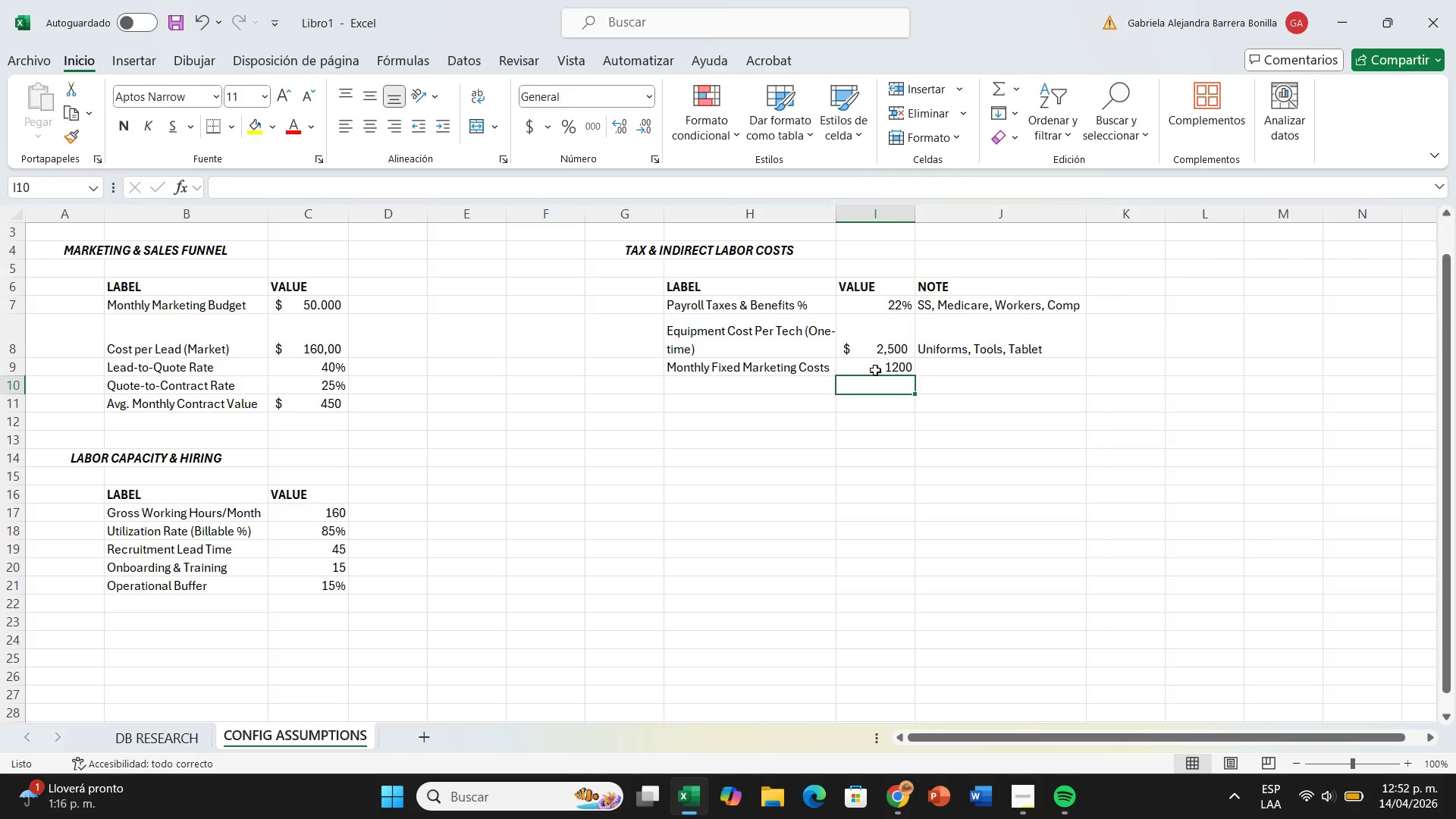 
left_click([875, 370])
 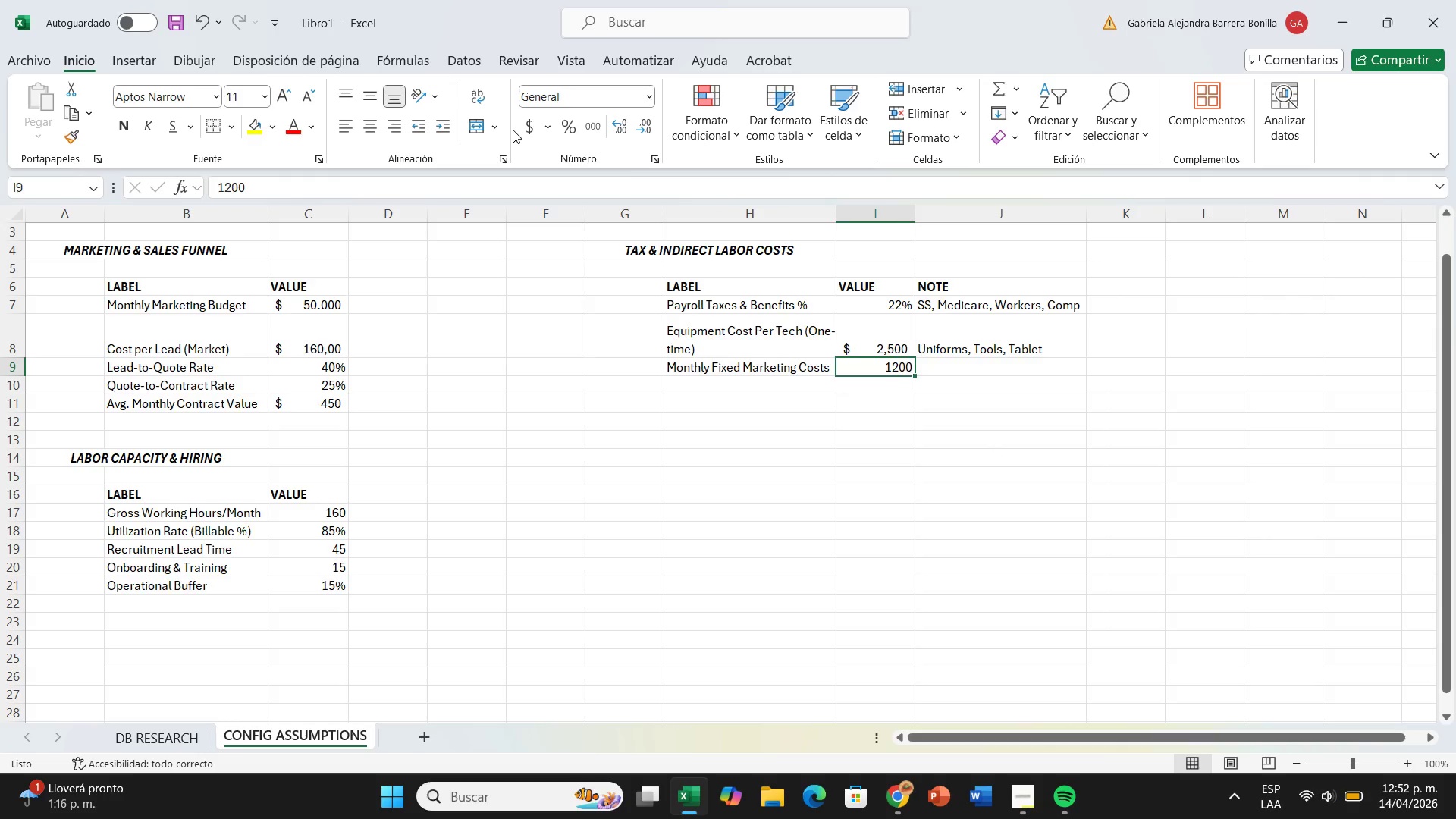 
left_click([513, 130])
 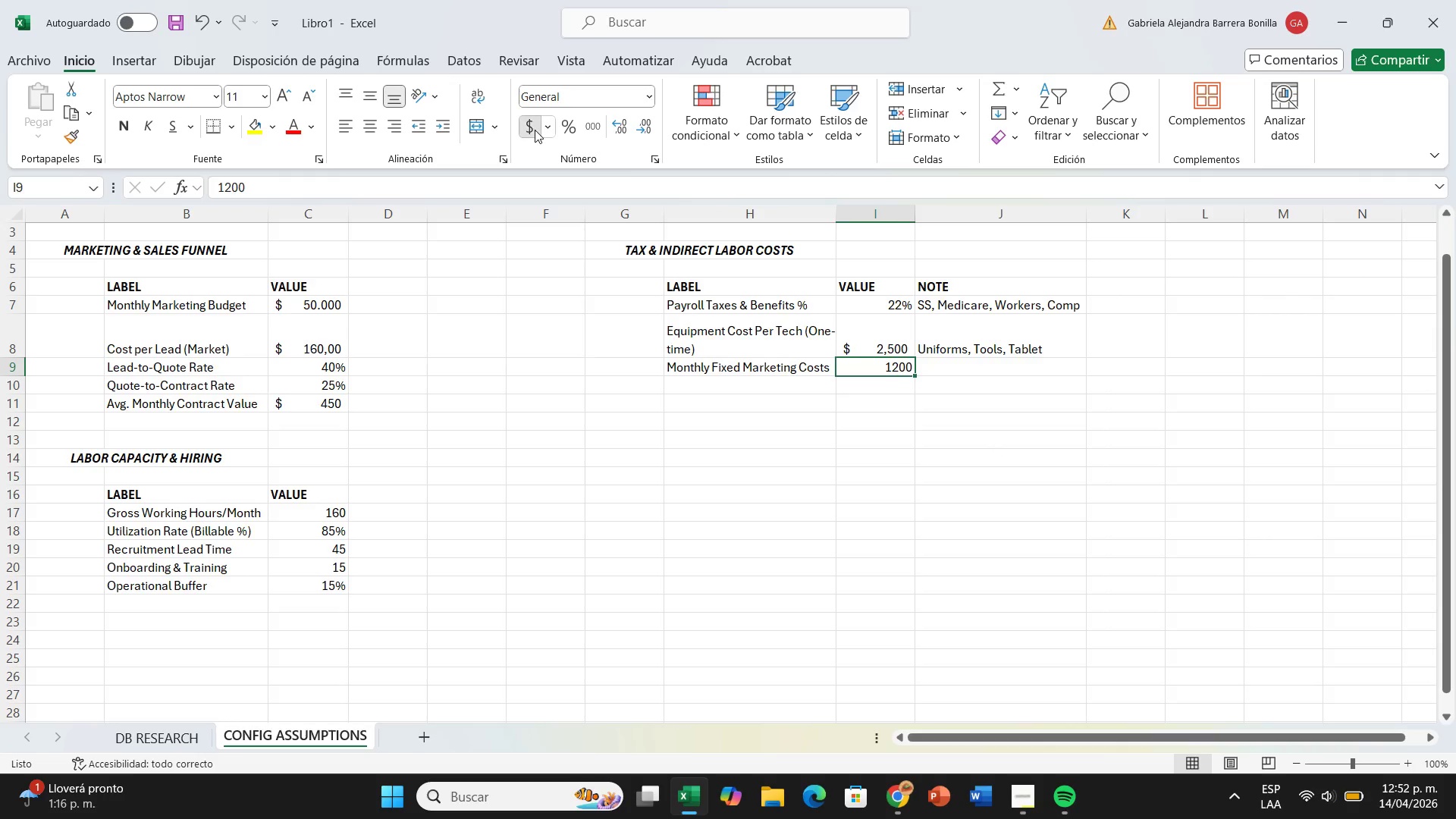 
left_click([535, 130])
 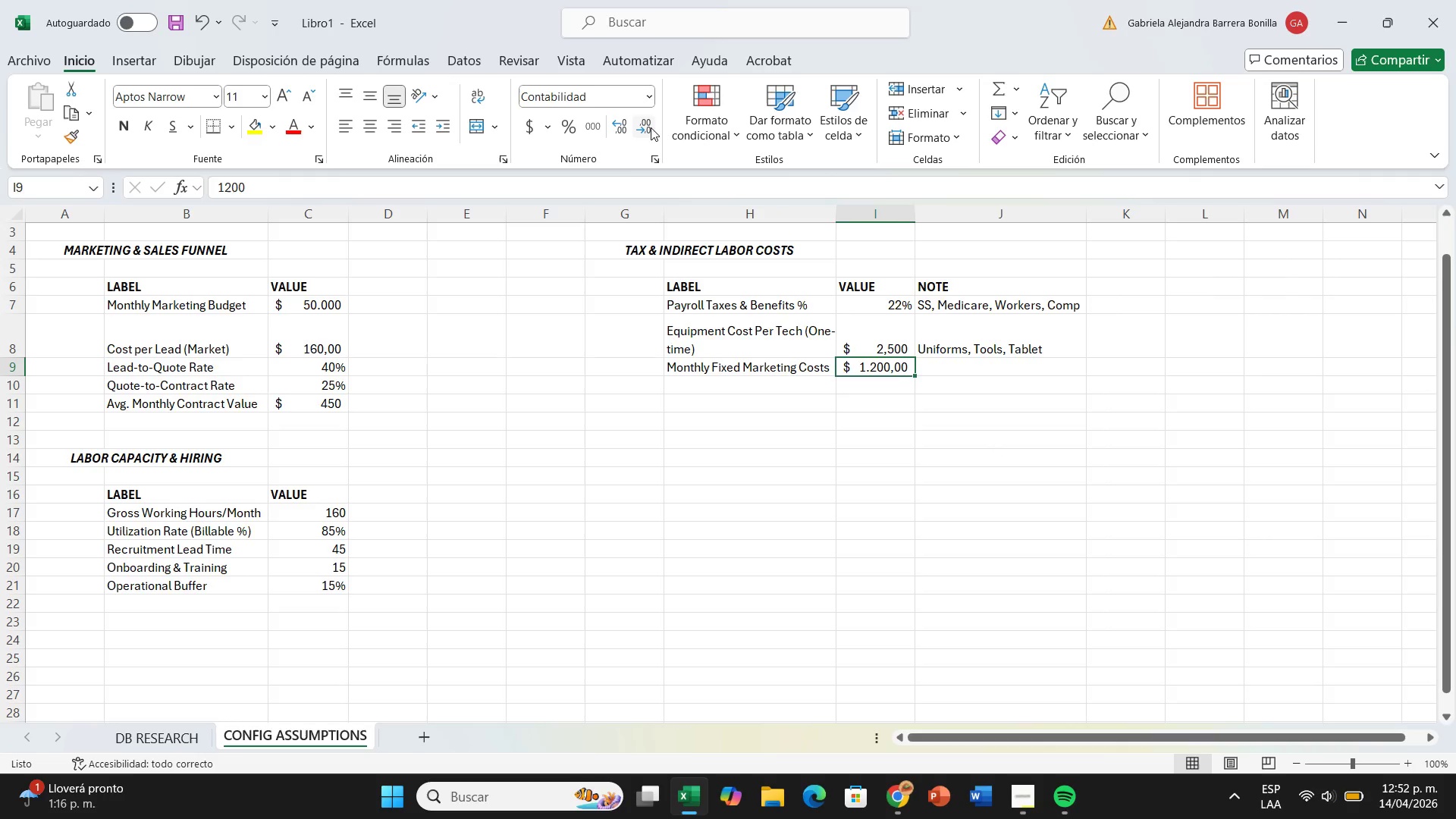 
double_click([650, 127])
 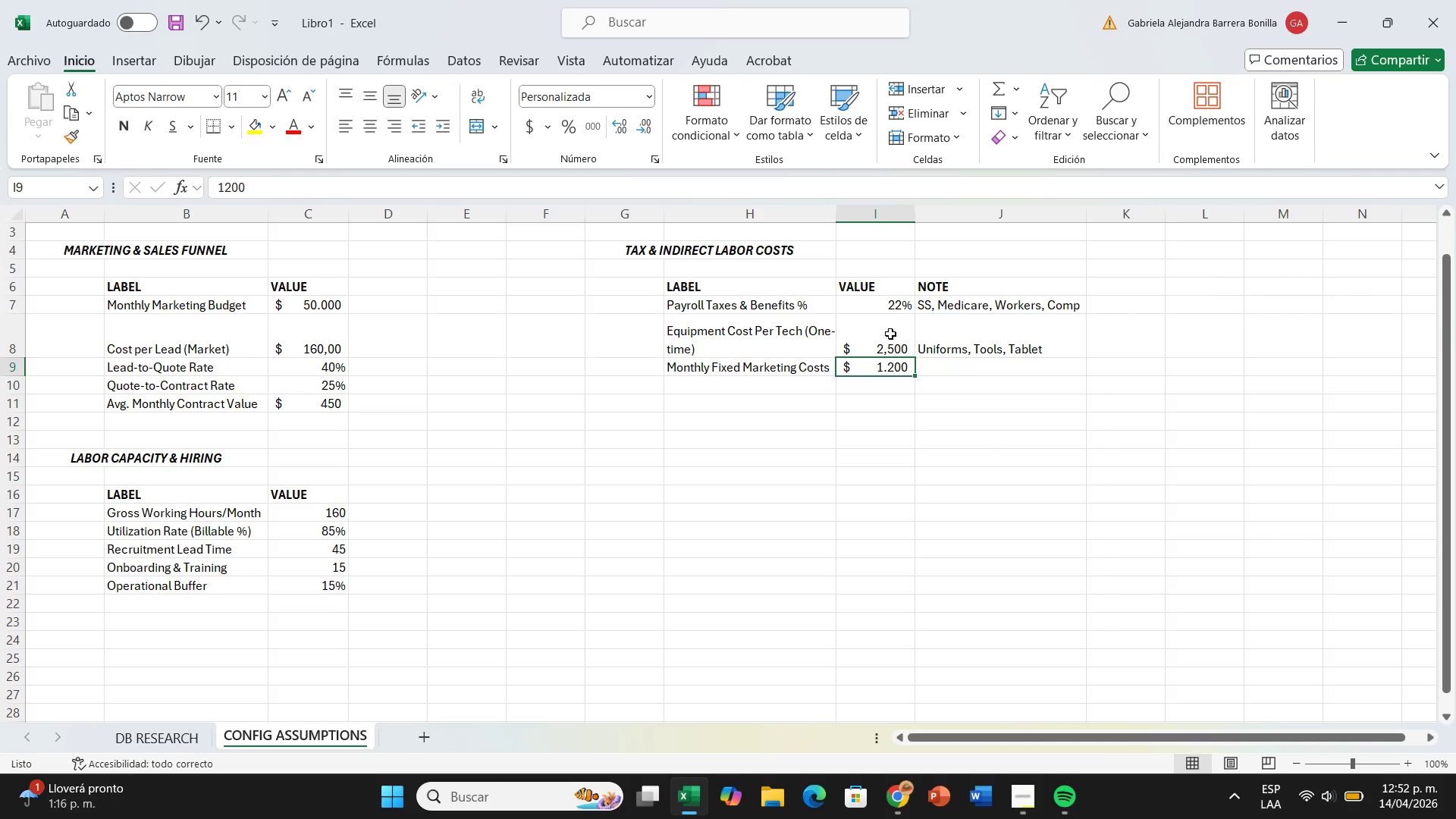 
left_click([886, 334])
 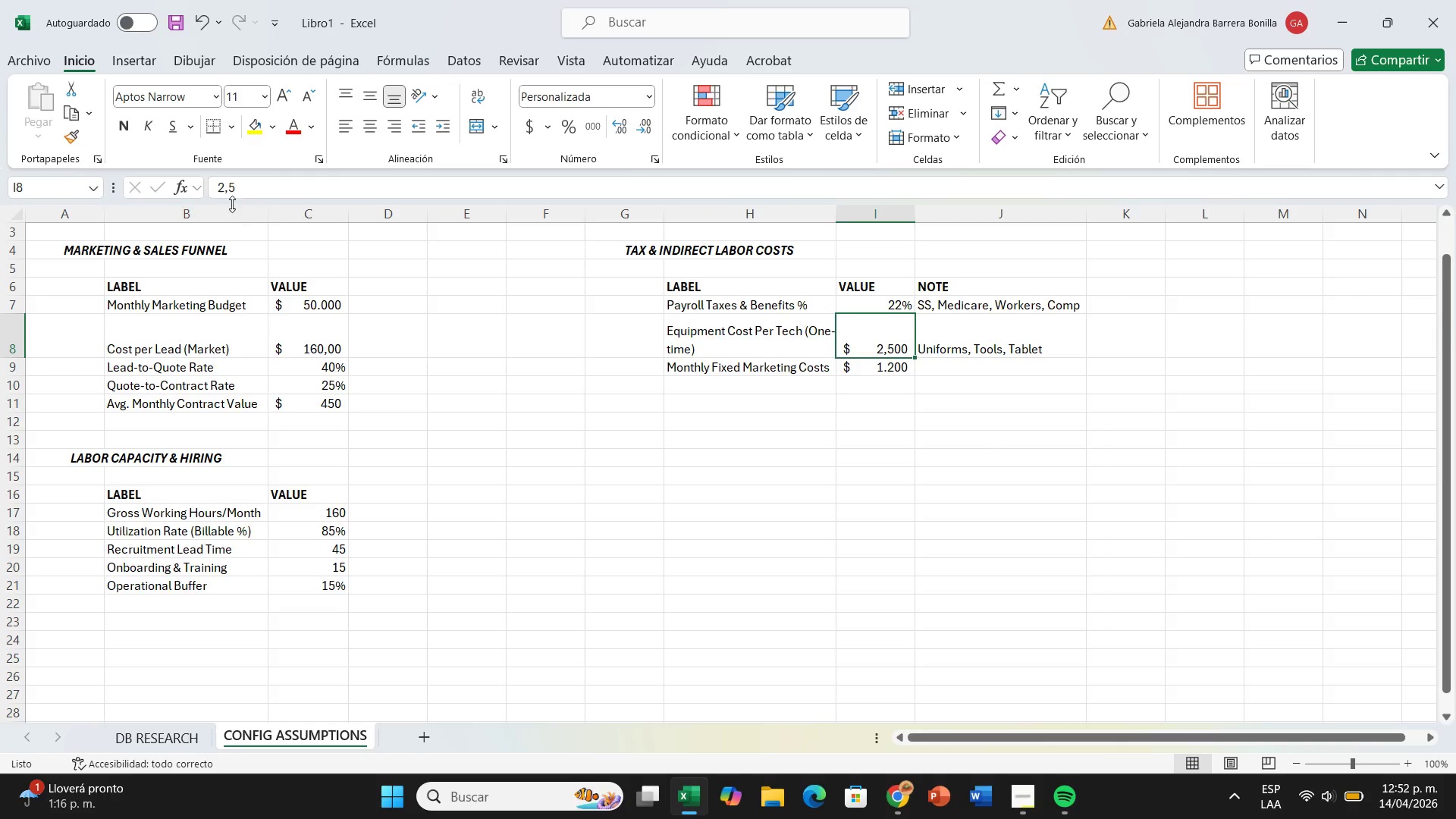 
left_click([240, 196])
 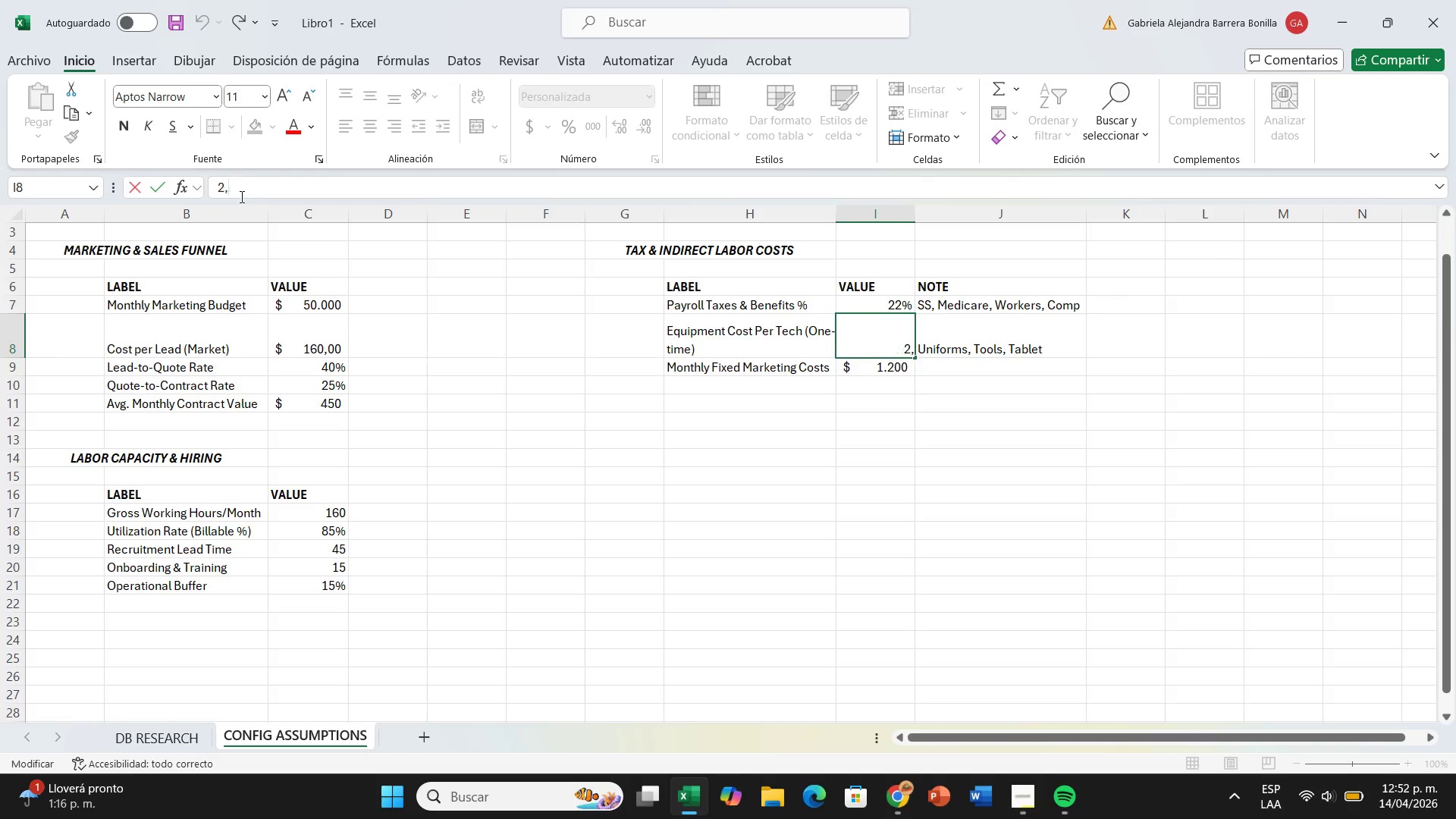 
key(Backspace)
key(Backspace)
type(500)
 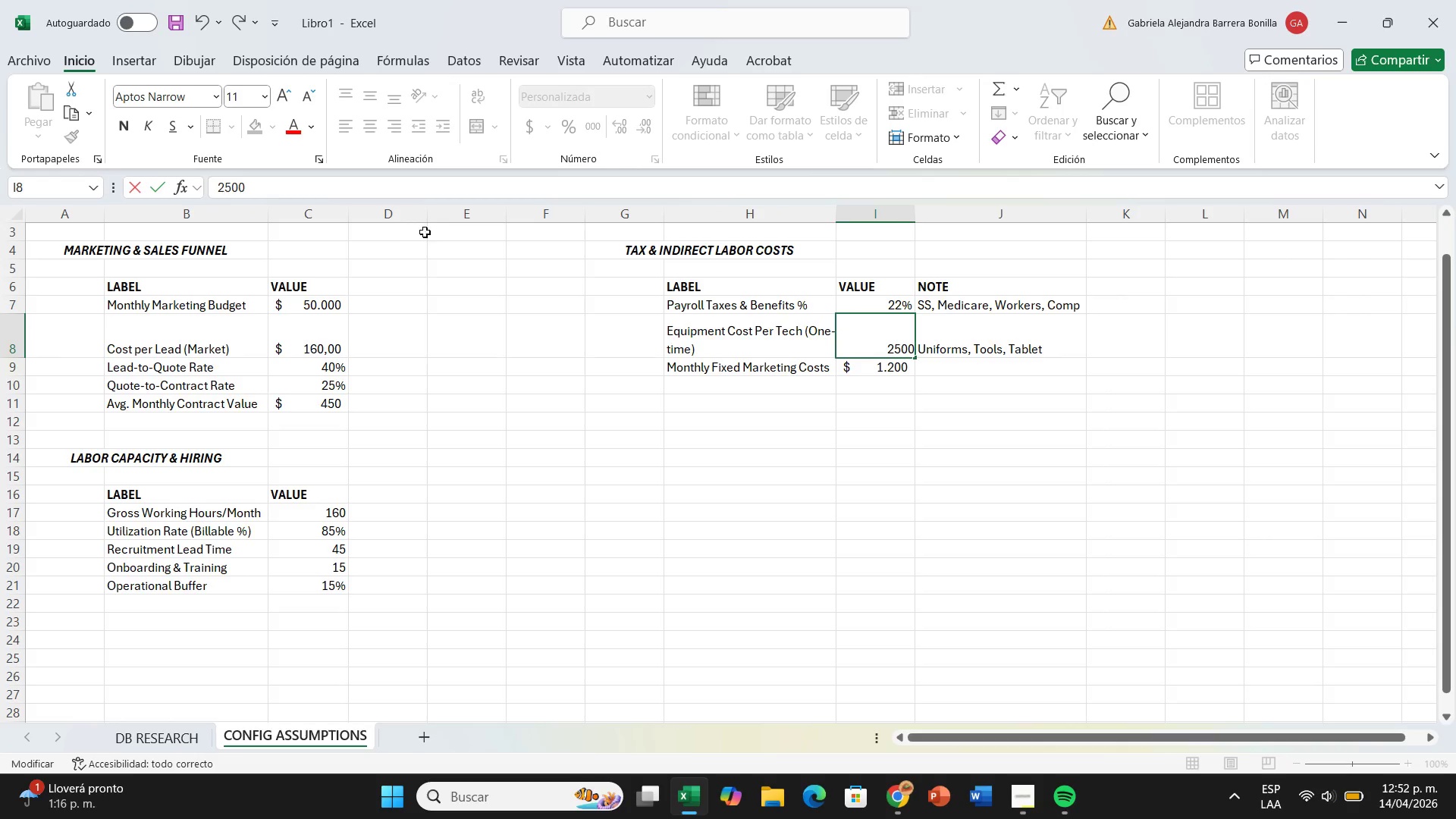 
key(Enter)
 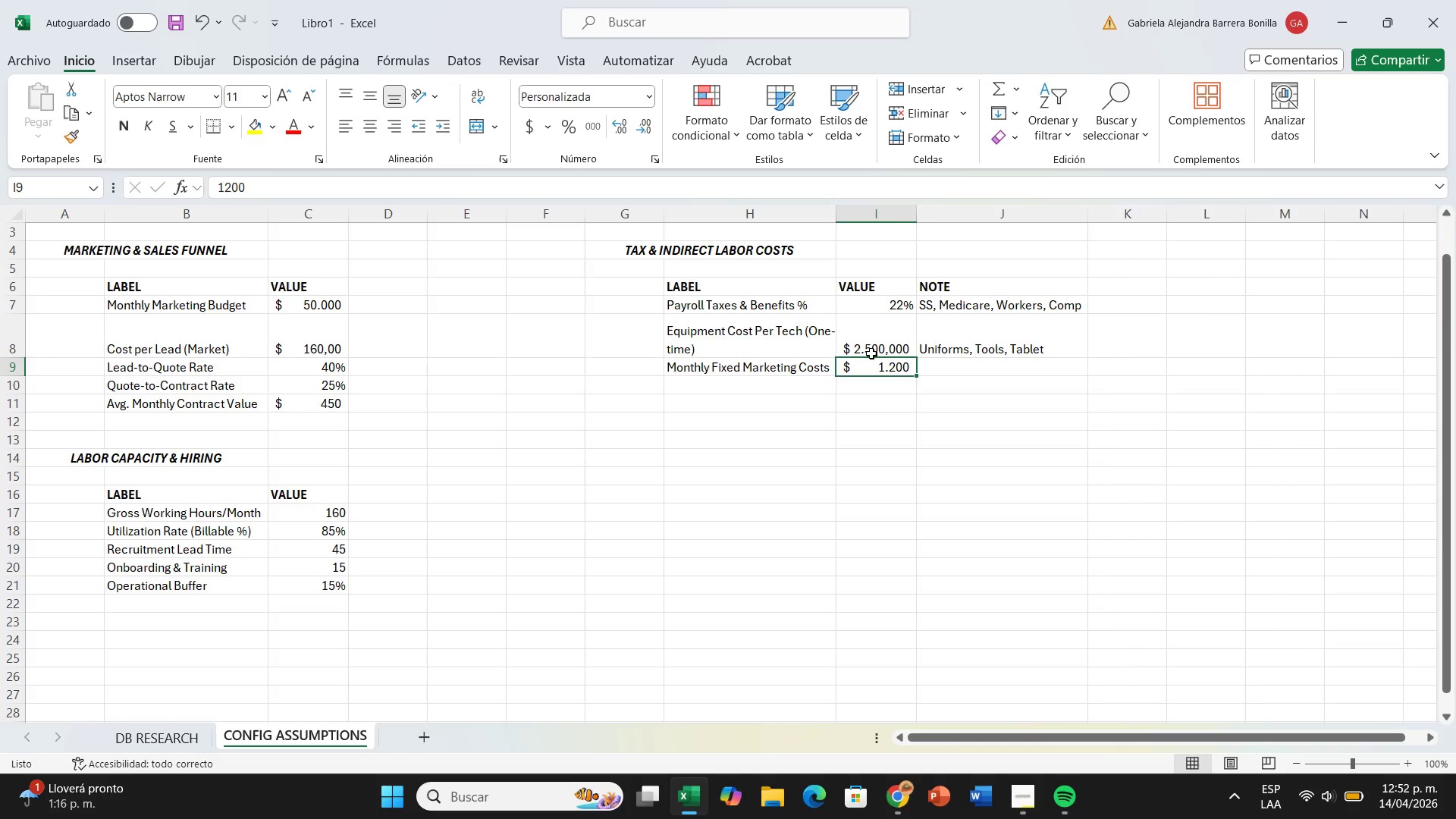 
left_click([881, 350])
 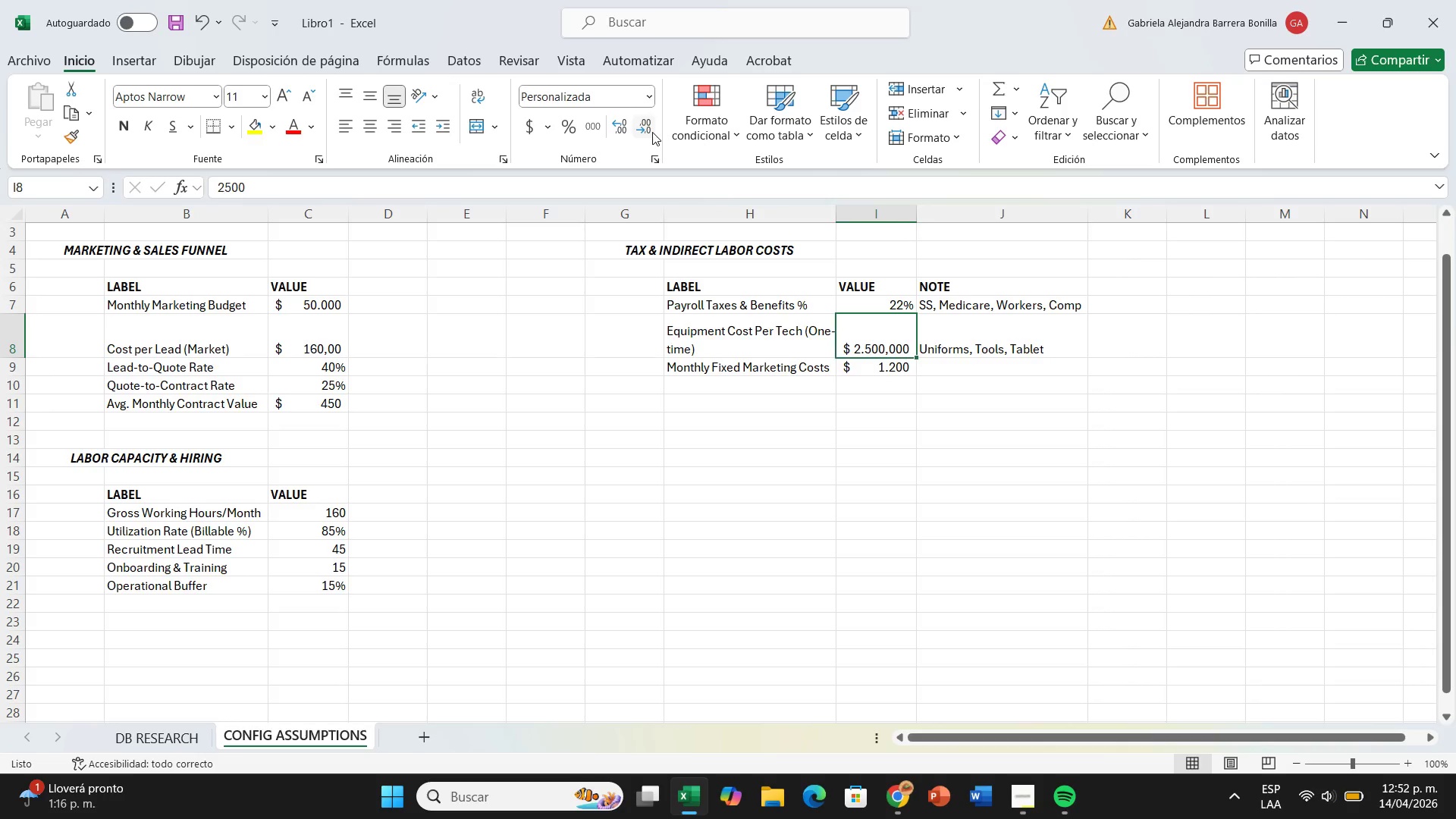 
double_click([652, 132])
 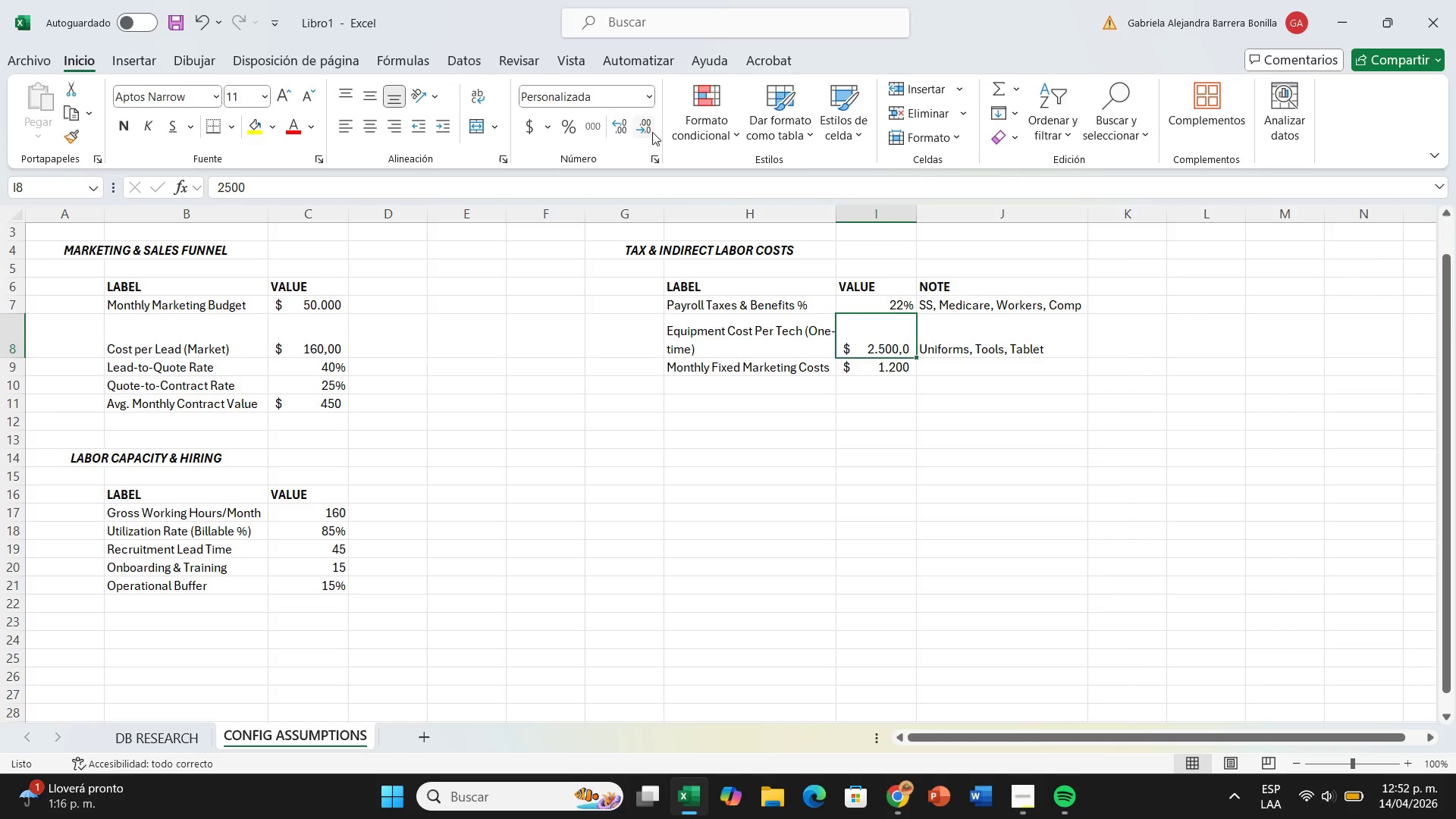 
triple_click([652, 132])
 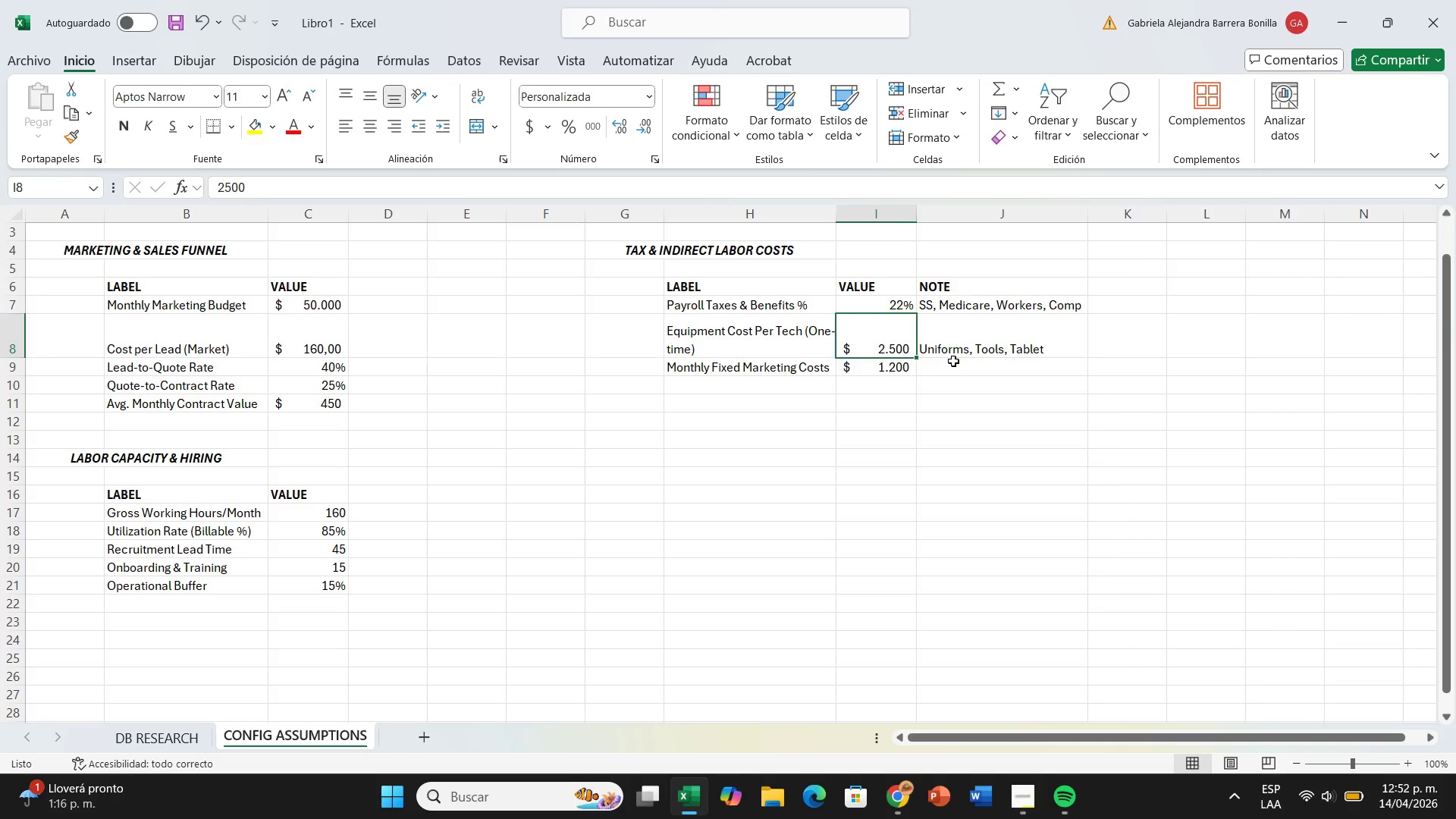 
left_click([952, 362])
 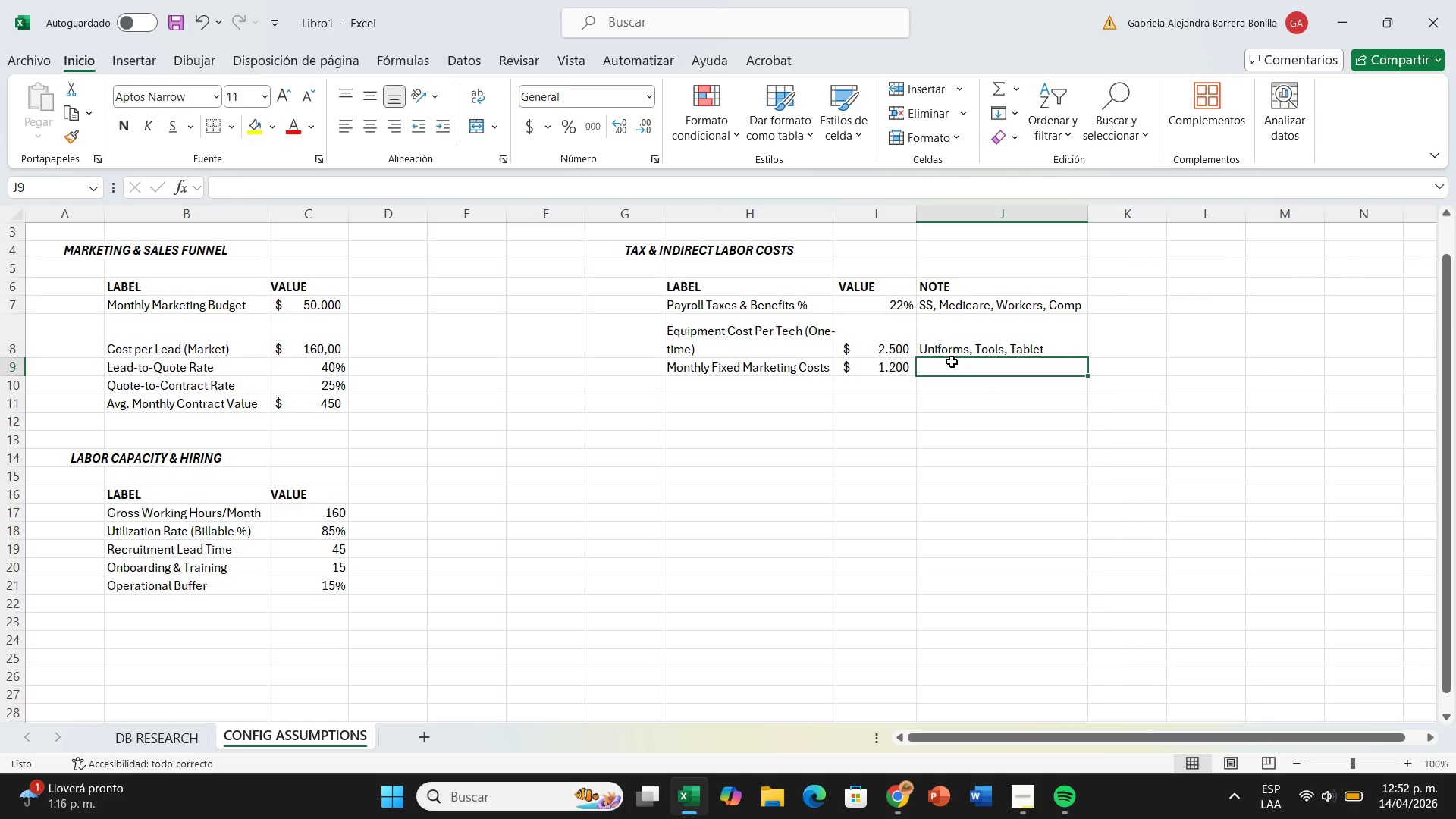 
type(Software, Af)
key(Backspace)
type(gency Fees)
 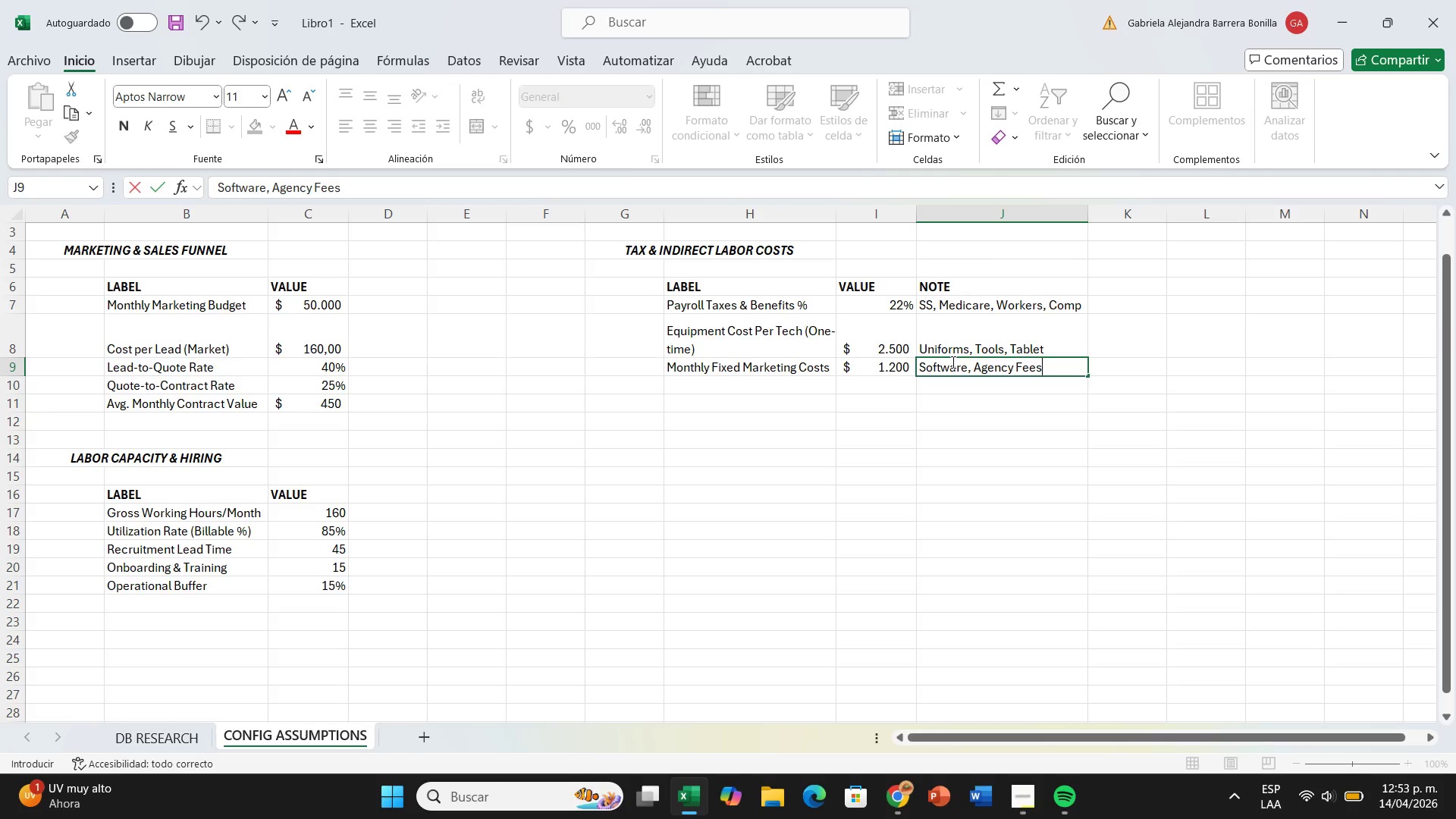 
wait(90.84)
 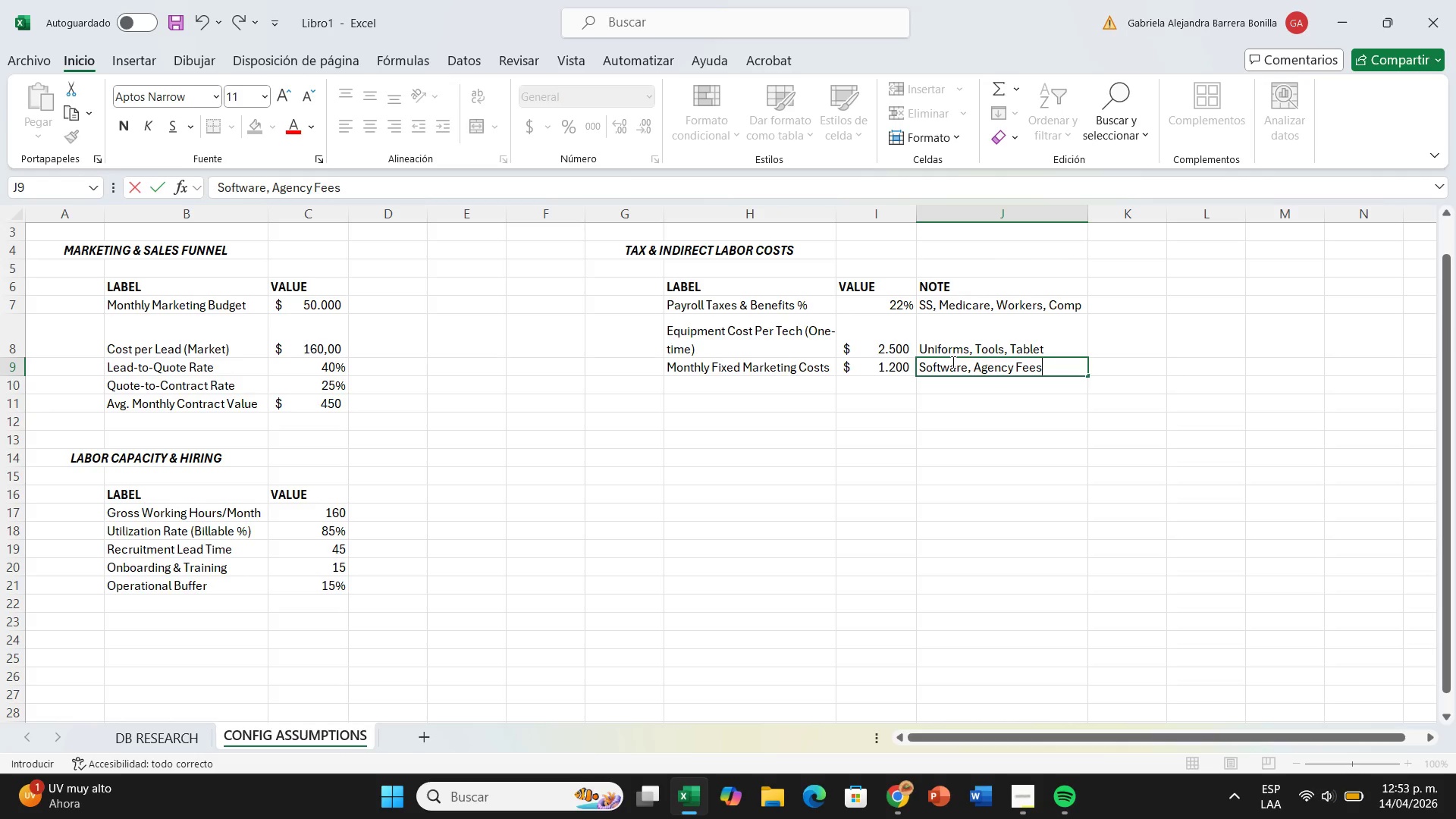 
left_click([409, 217])
 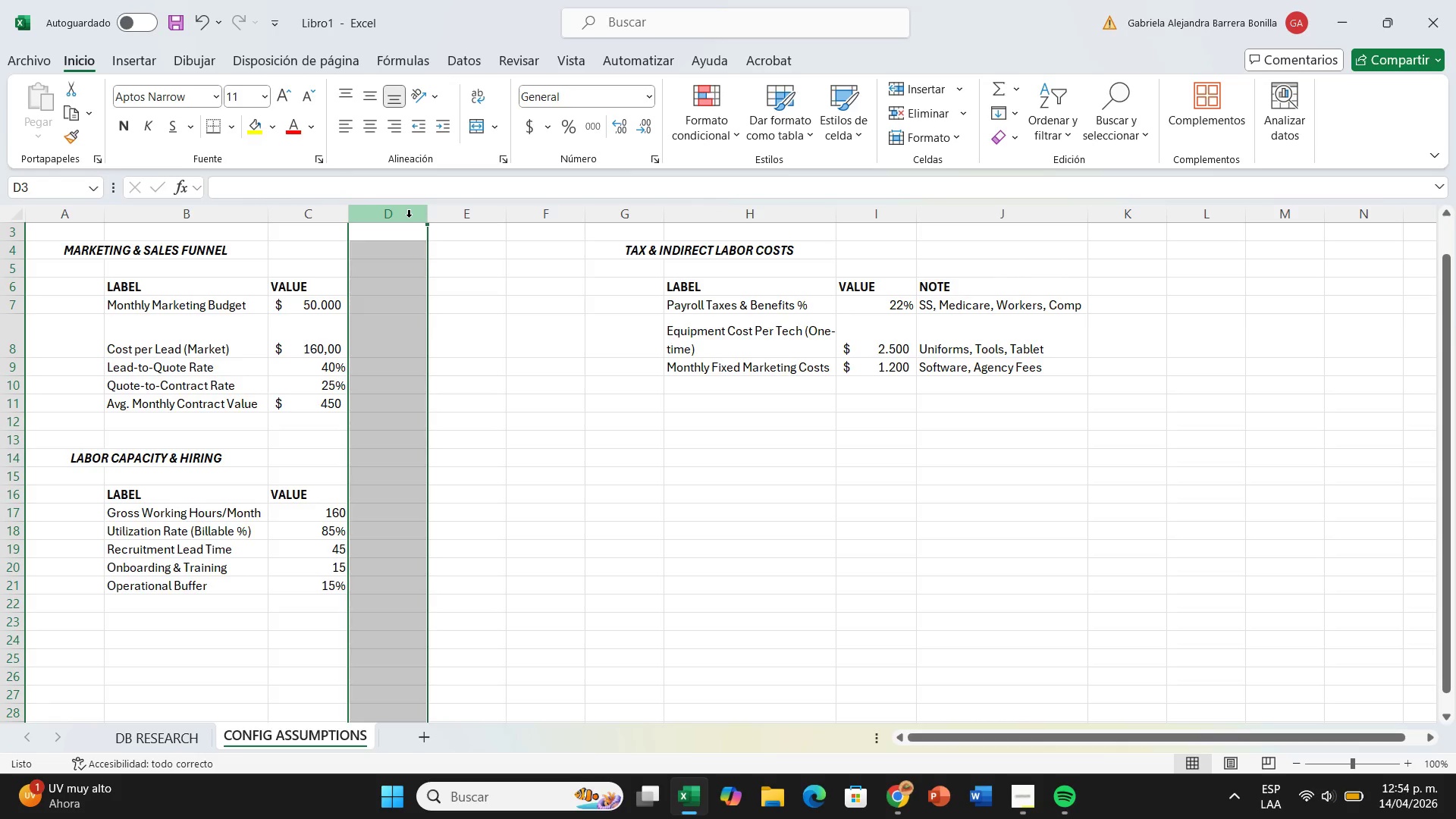 
key(Control+Minus)
 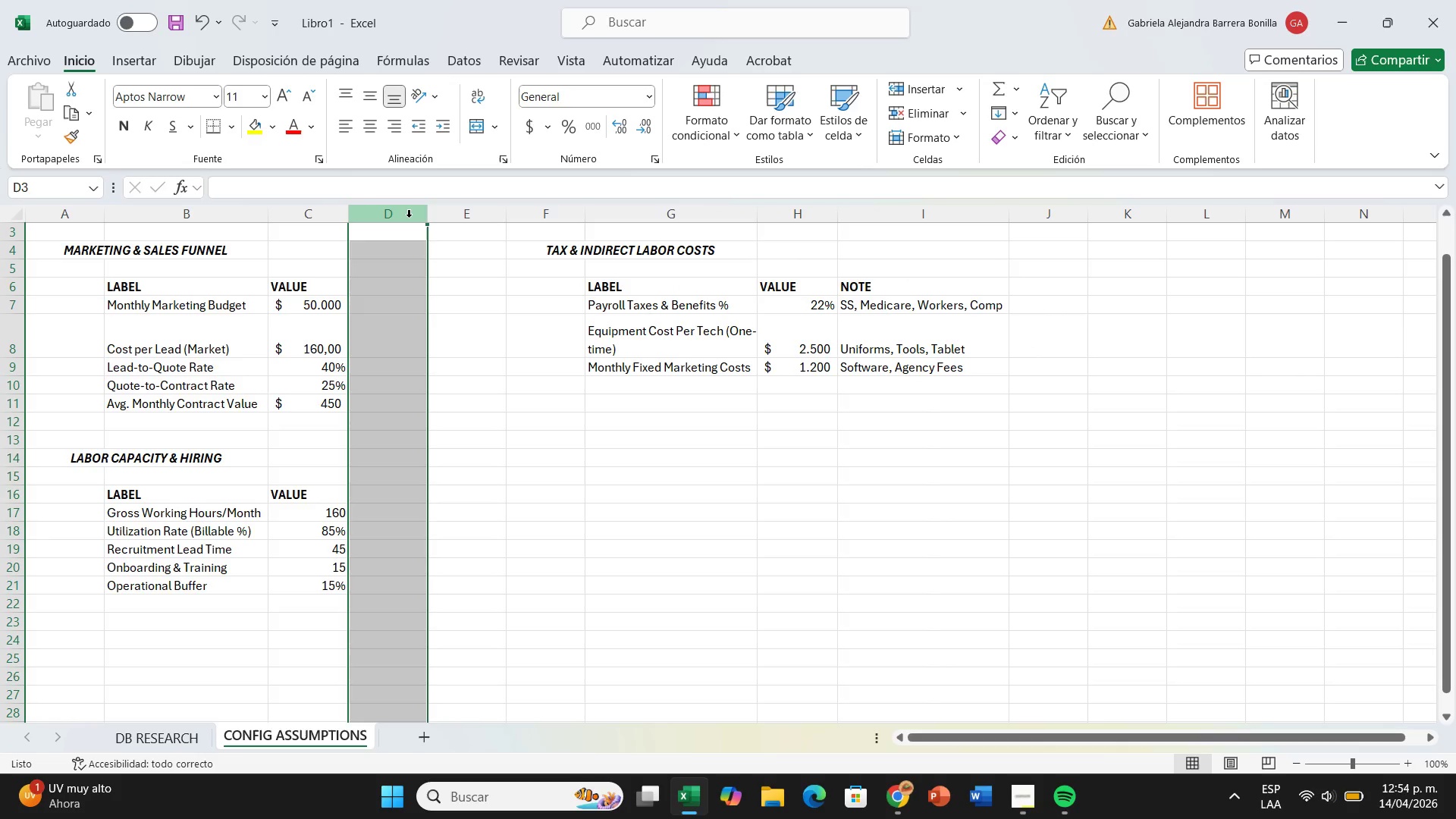 
key(Control+Minus)
 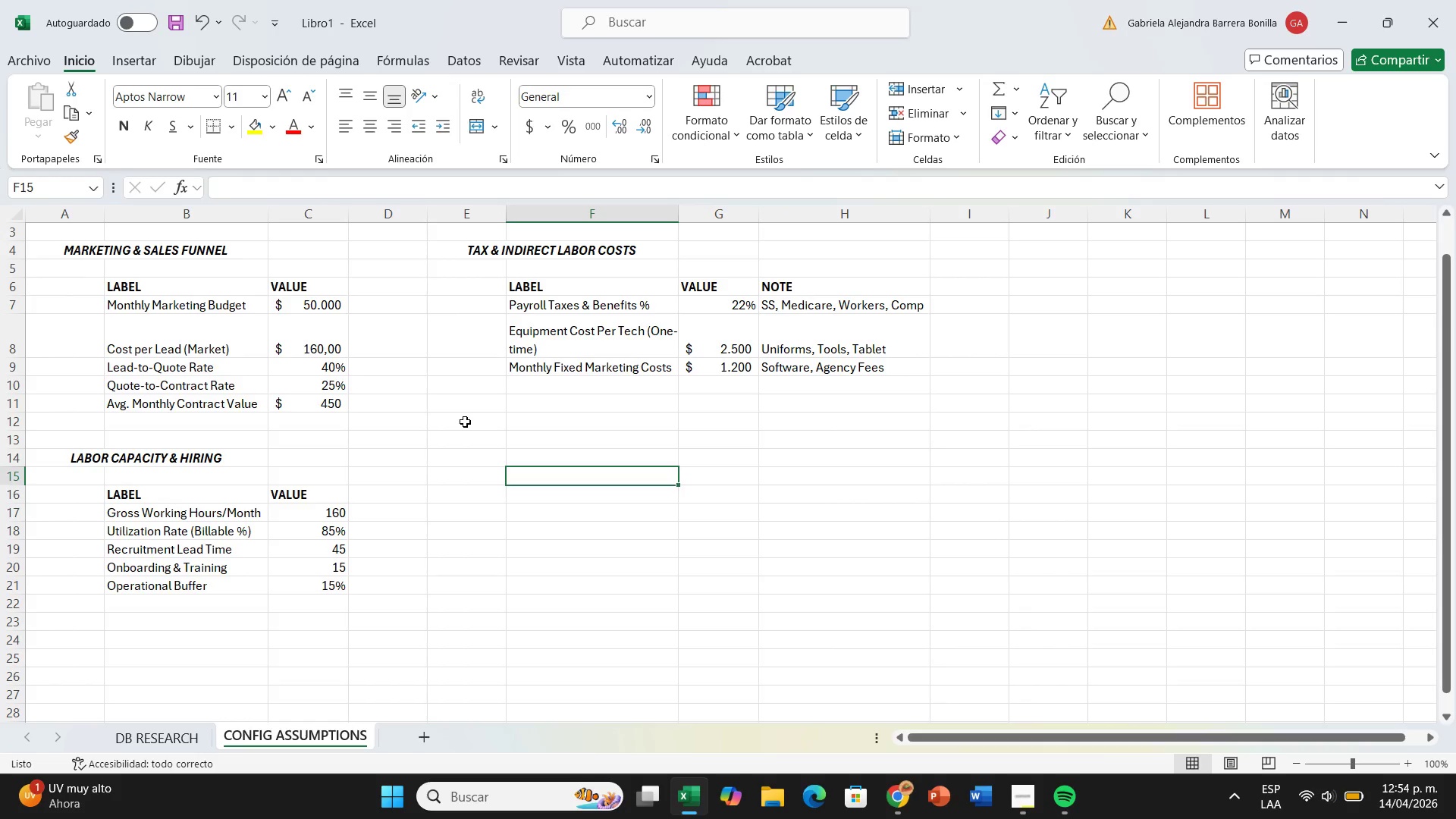 
left_click([447, 404])
 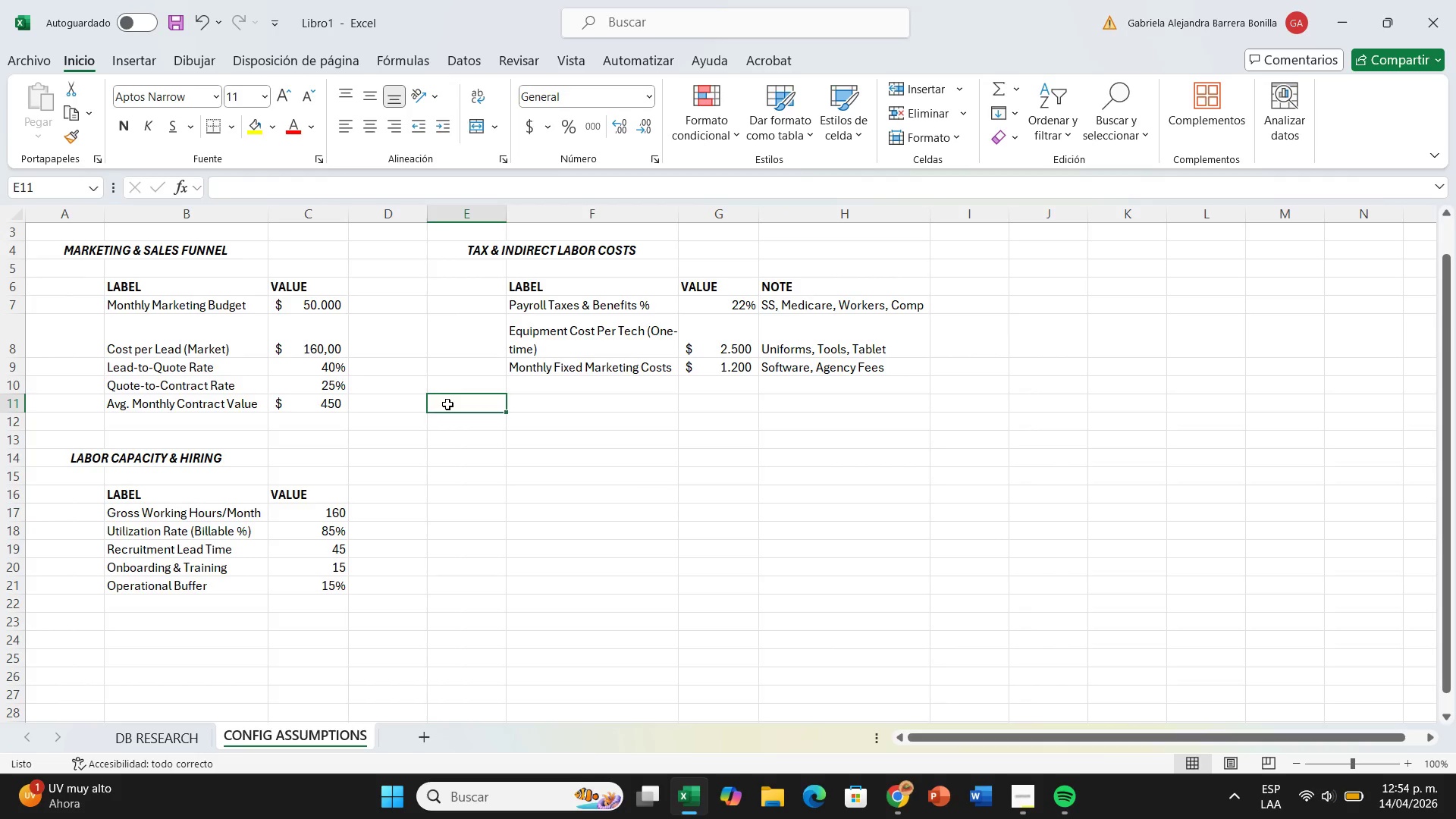 
wait(18.64)
 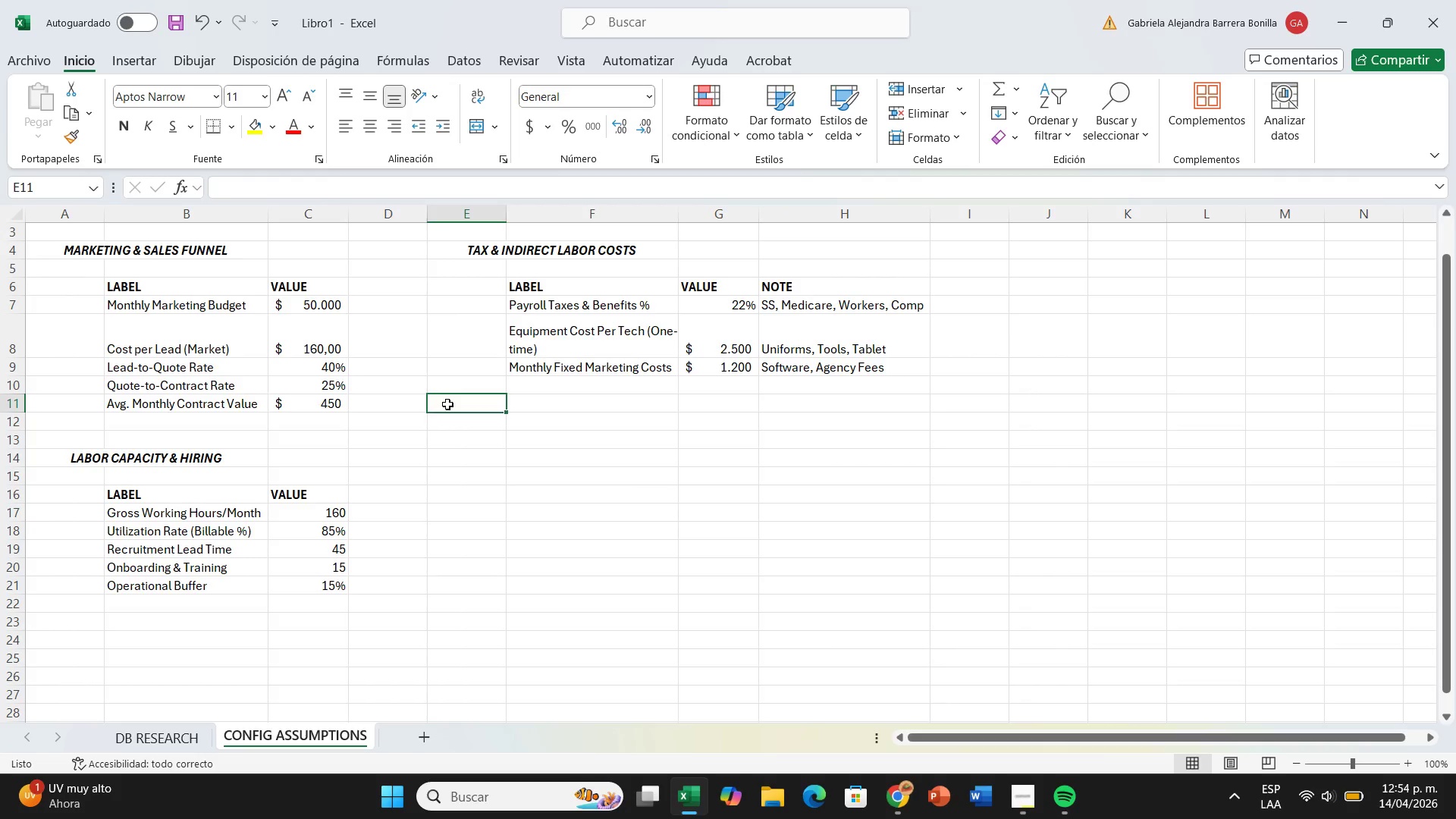 
left_click([512, 422])
 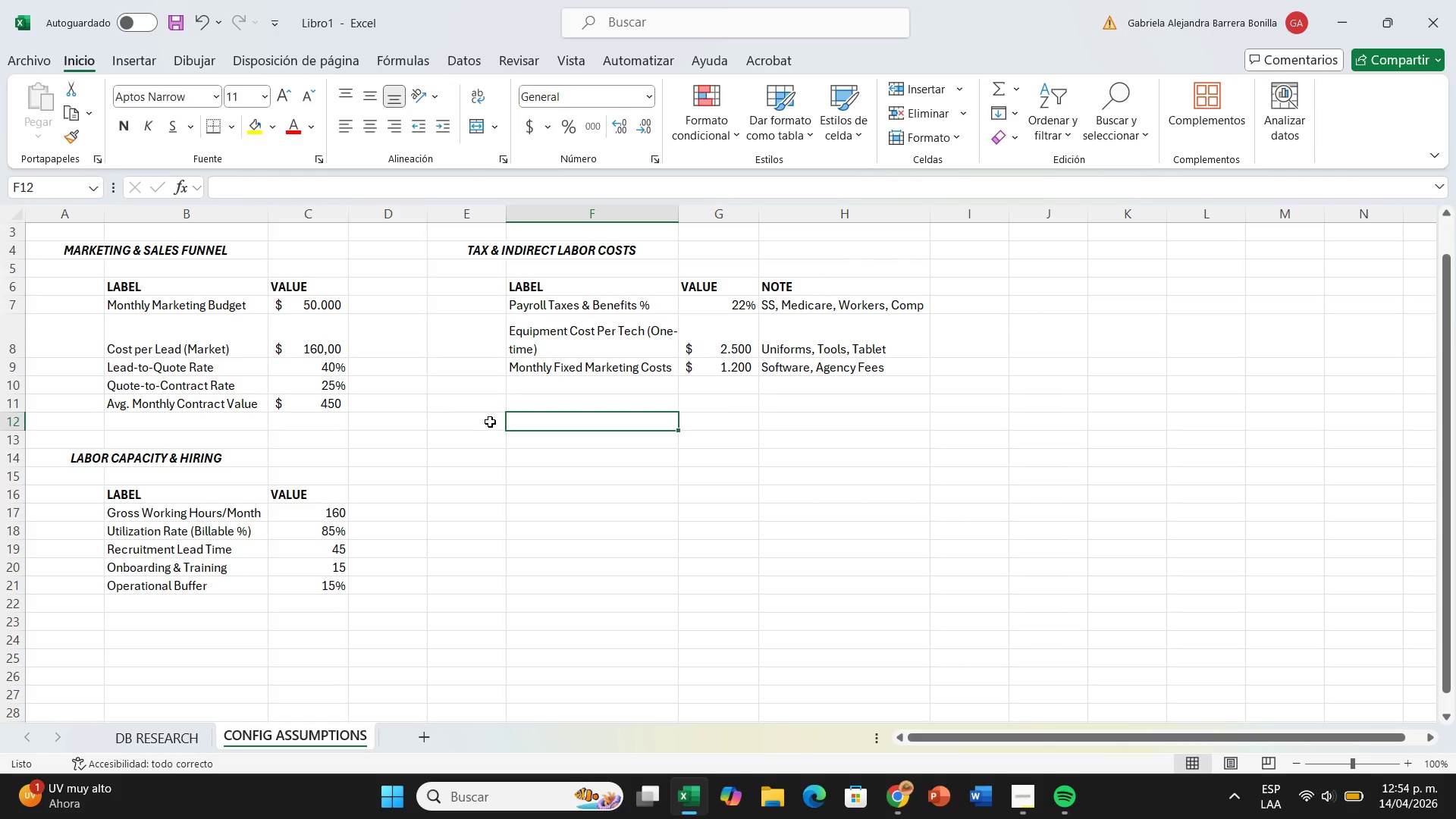 
left_click_drag(start_coordinate=[490, 422], to_coordinate=[577, 420])
 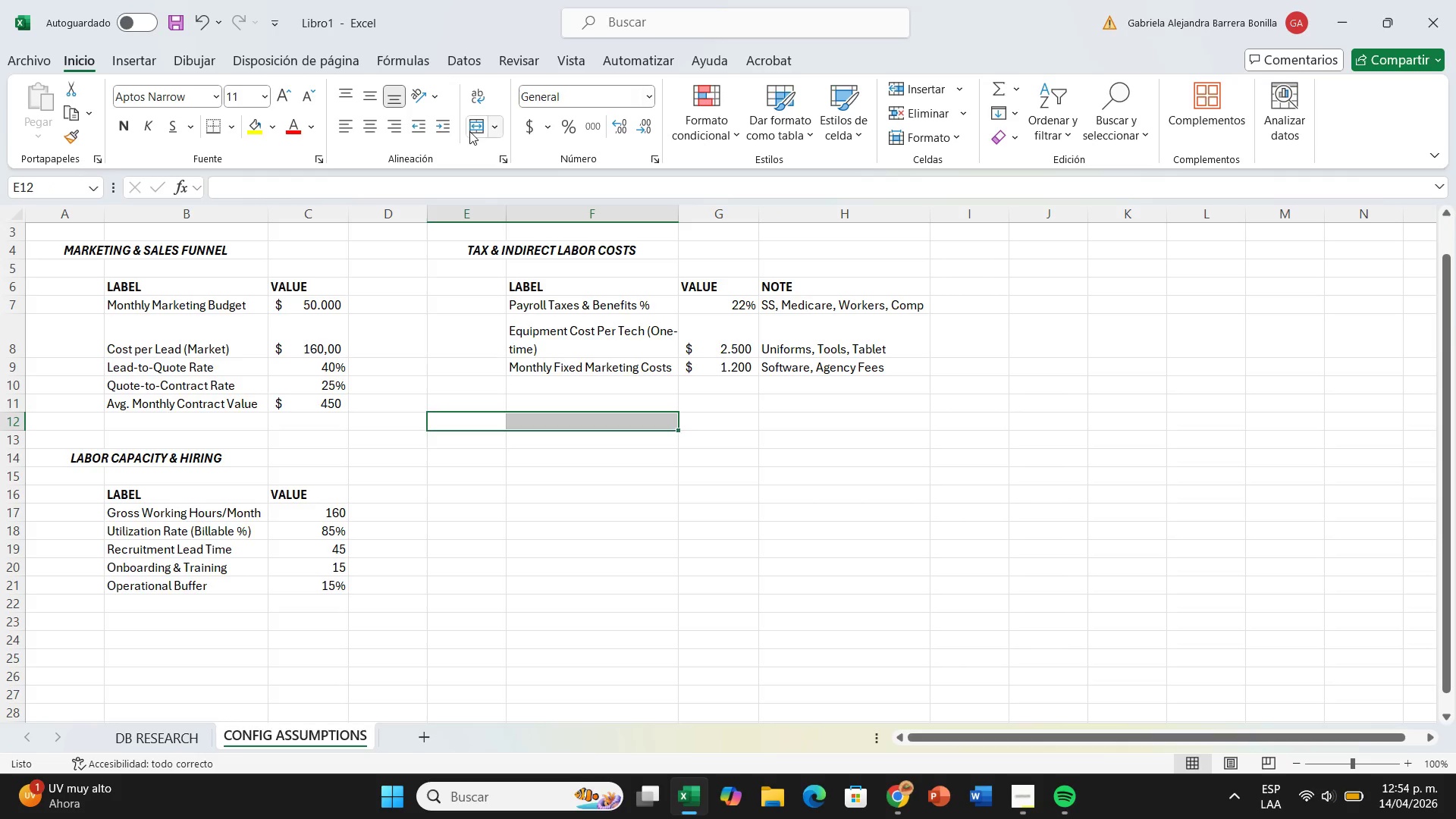 
left_click([468, 133])
 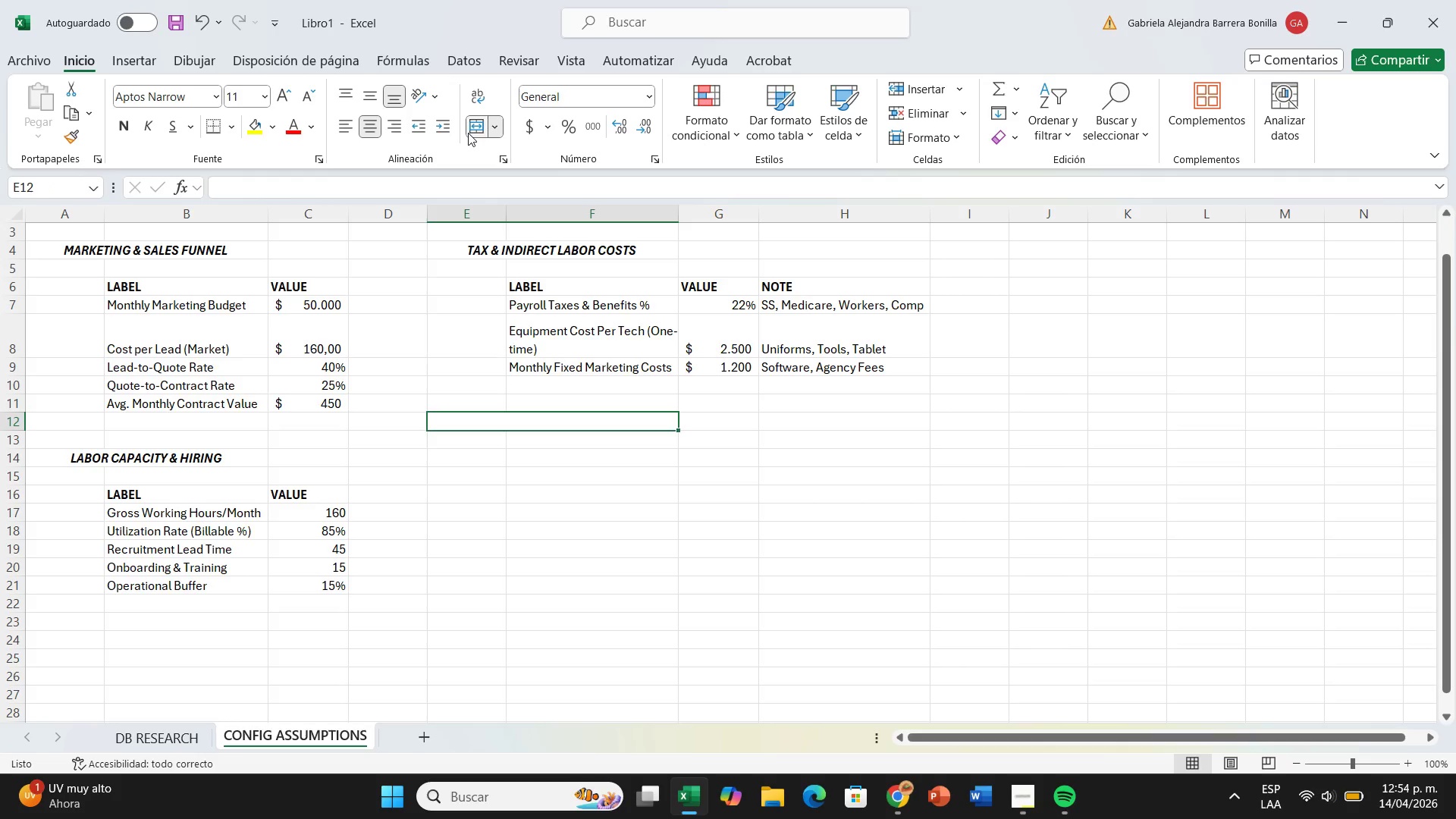 
type(SEASONALITY)
 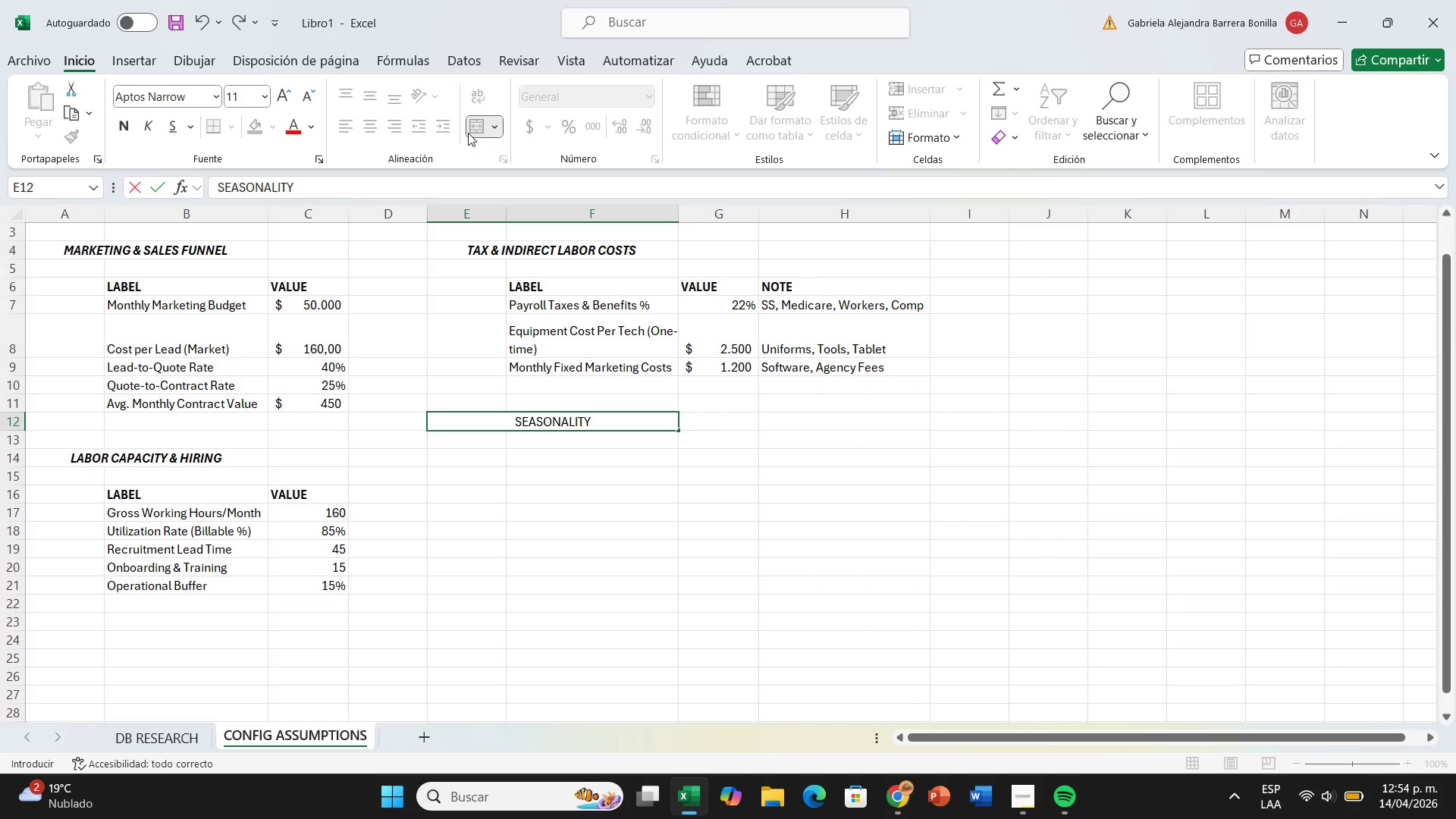 
wait(20.48)
 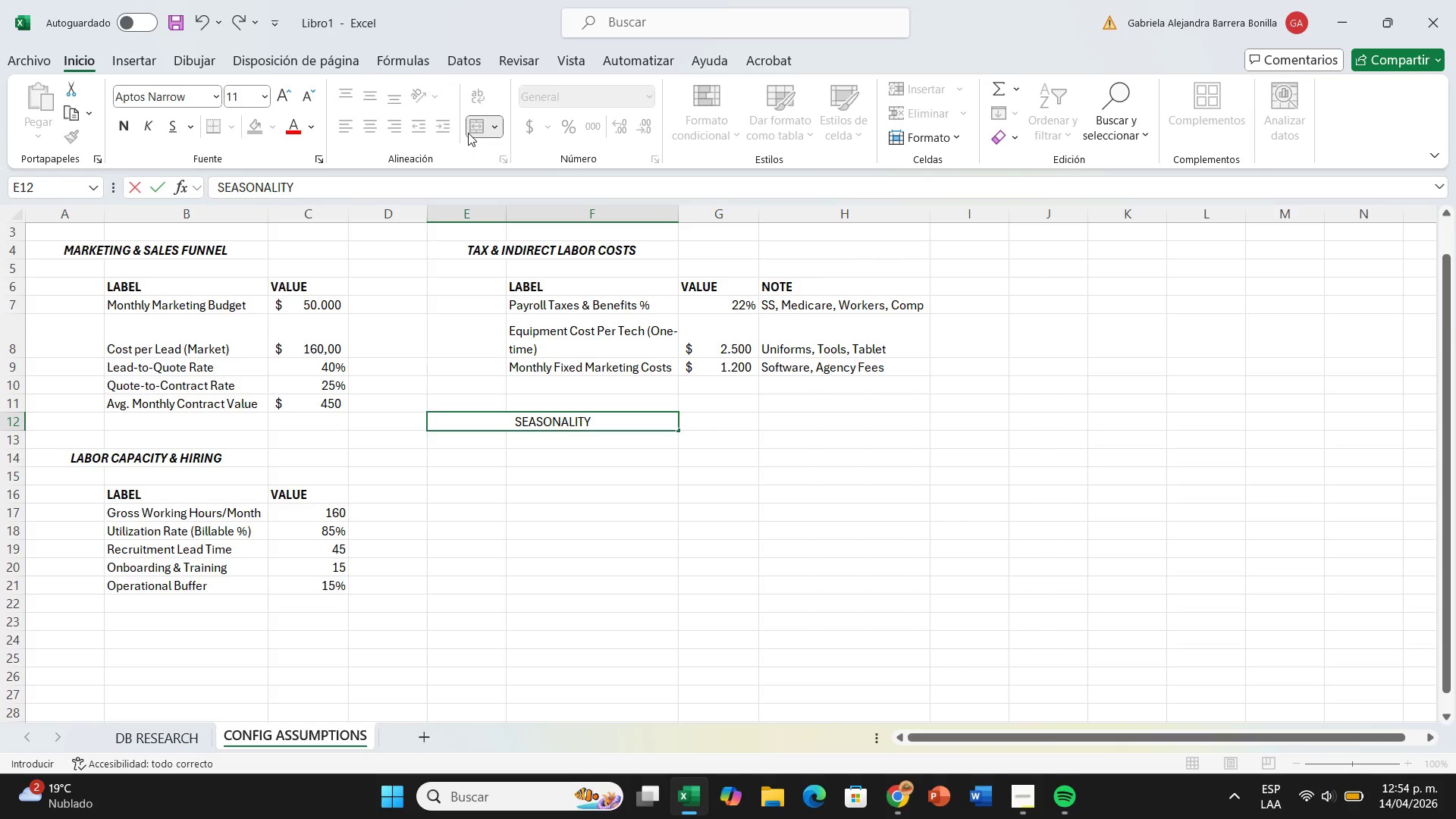 
type( FACTORS)
 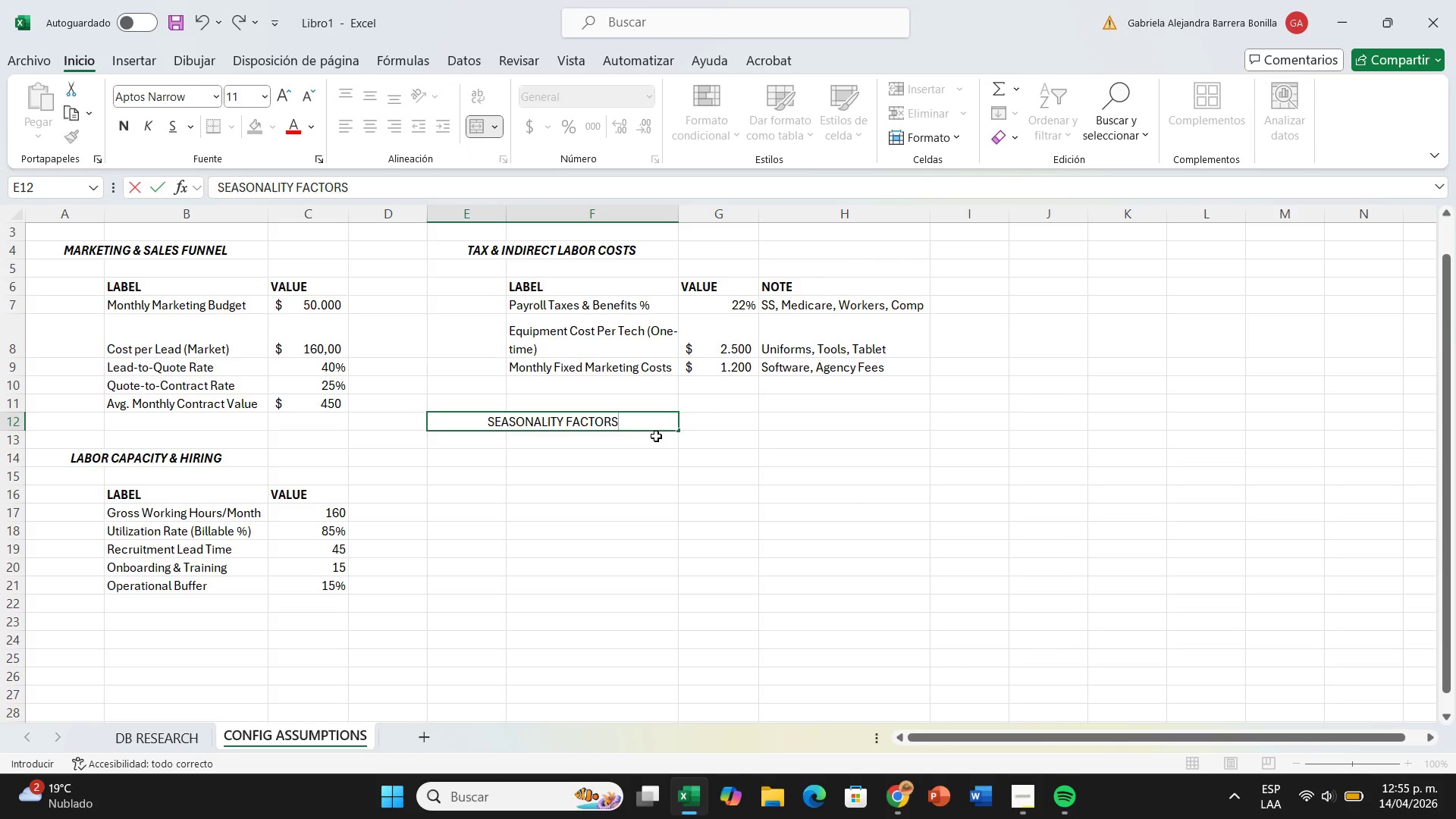 
left_click_drag(start_coordinate=[634, 422], to_coordinate=[413, 234])
 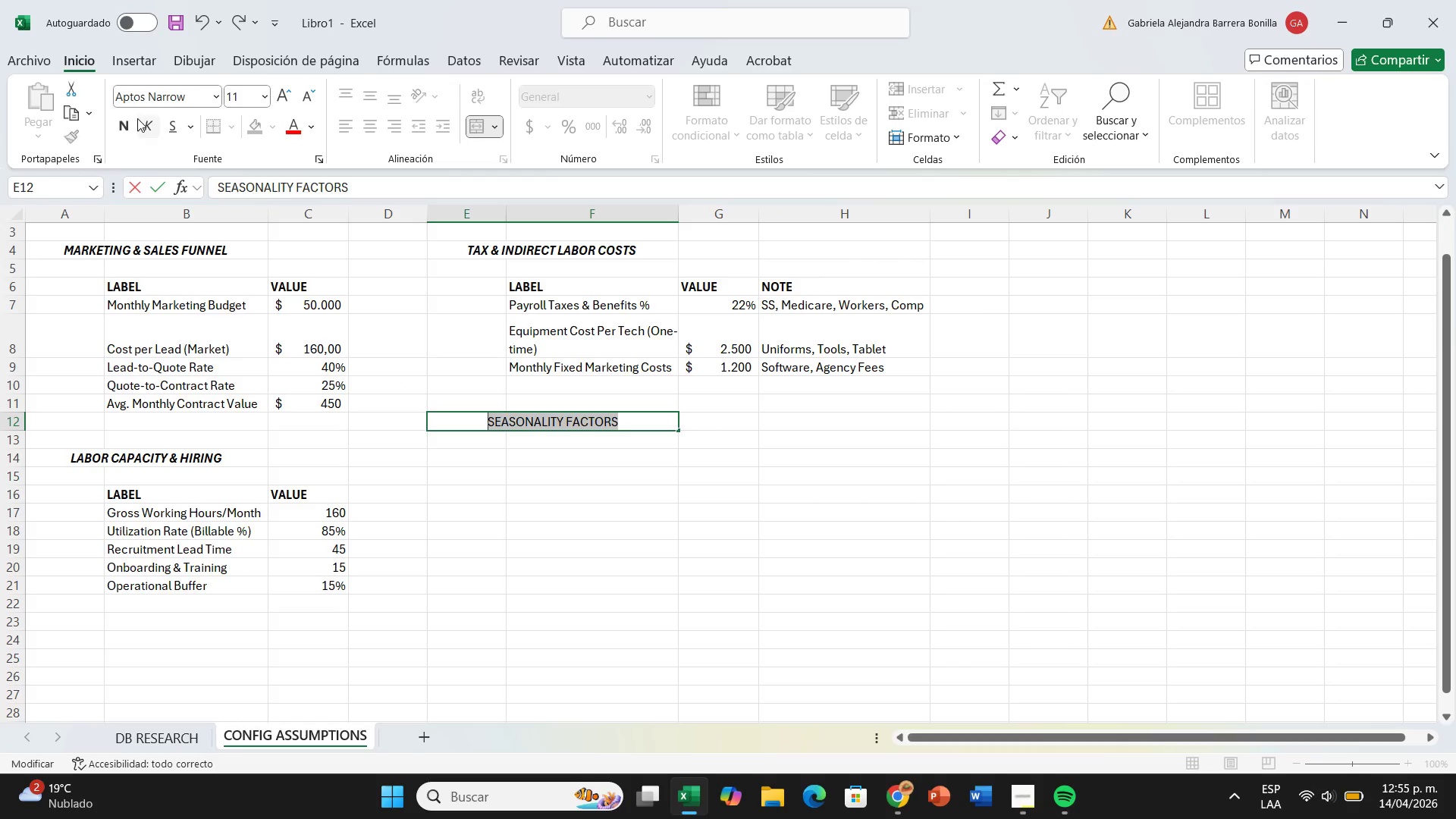 
left_click([118, 130])
 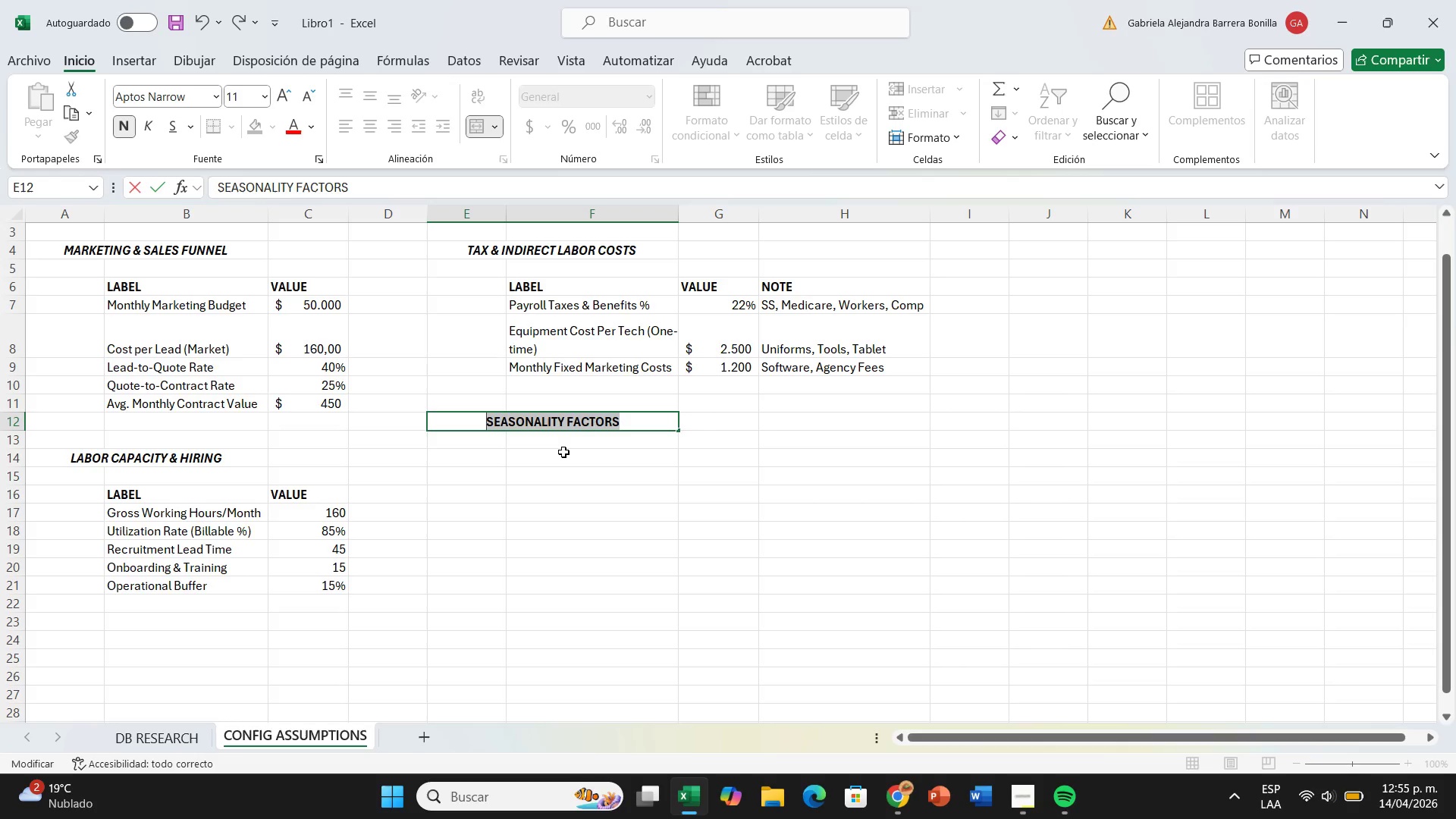 
wait(6.2)
 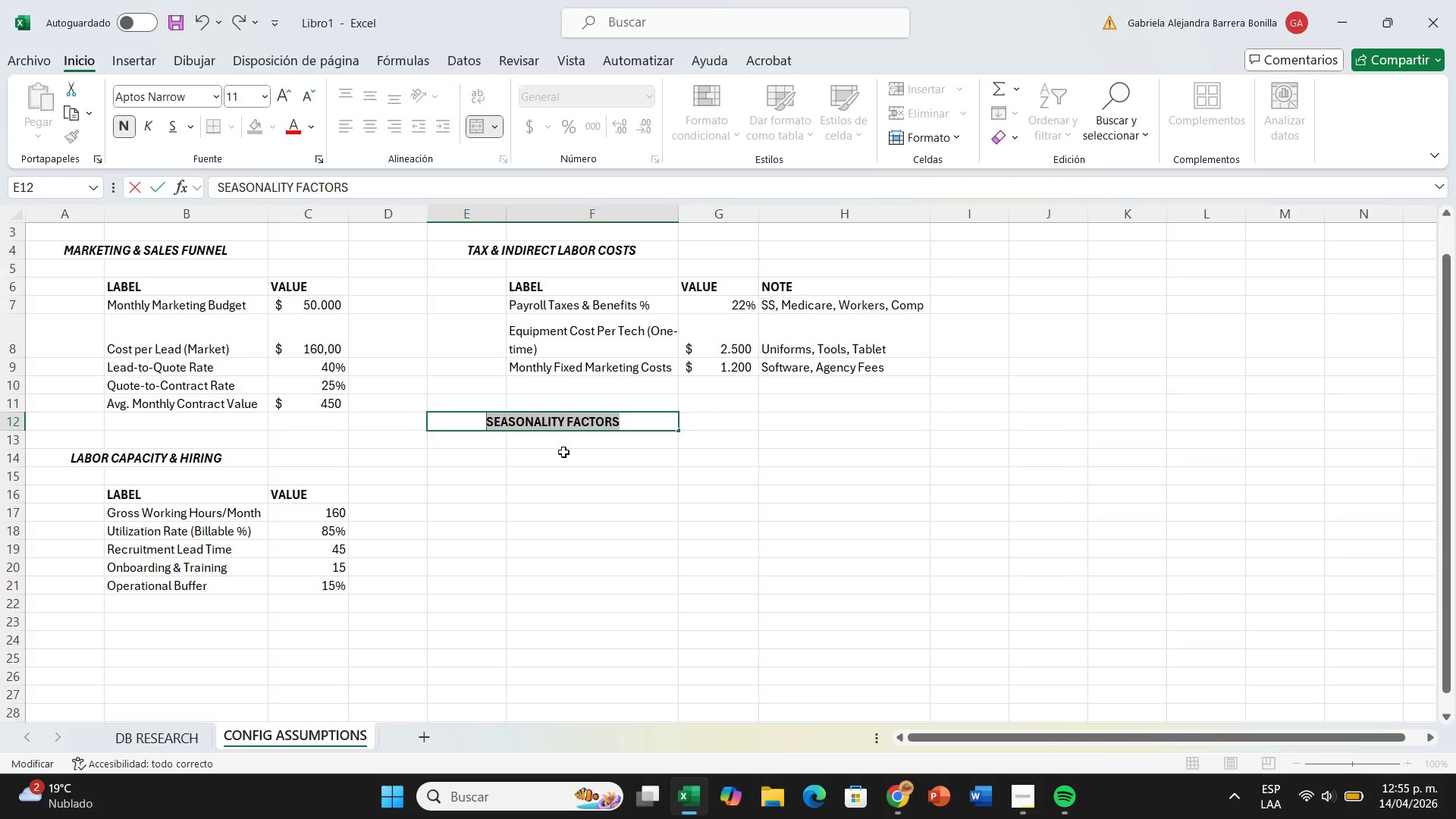 
left_click([560, 454])
 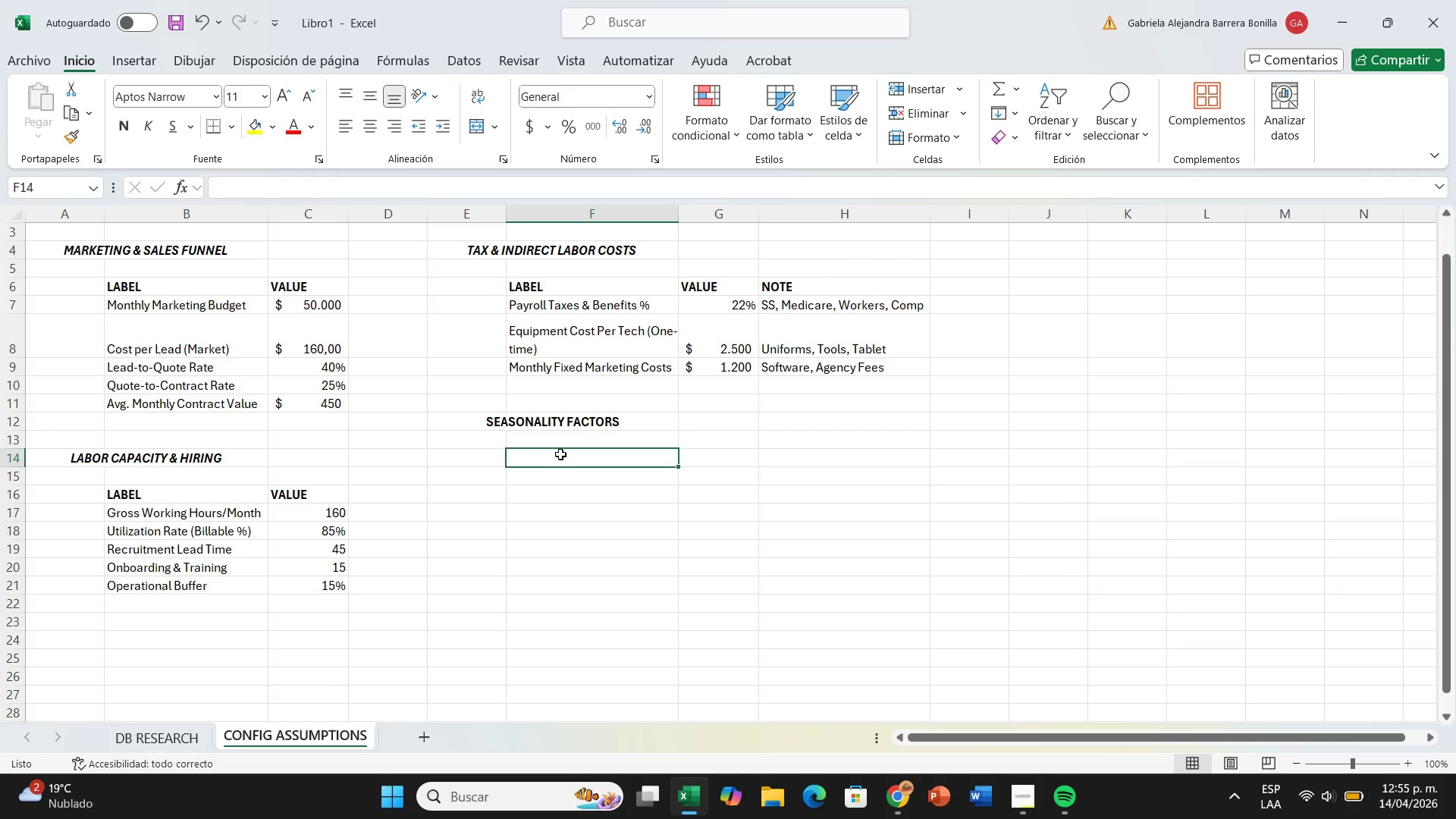 
type(Ser)
key(Backspace)
key(Backspace)
type(ERVICE TYPE)
 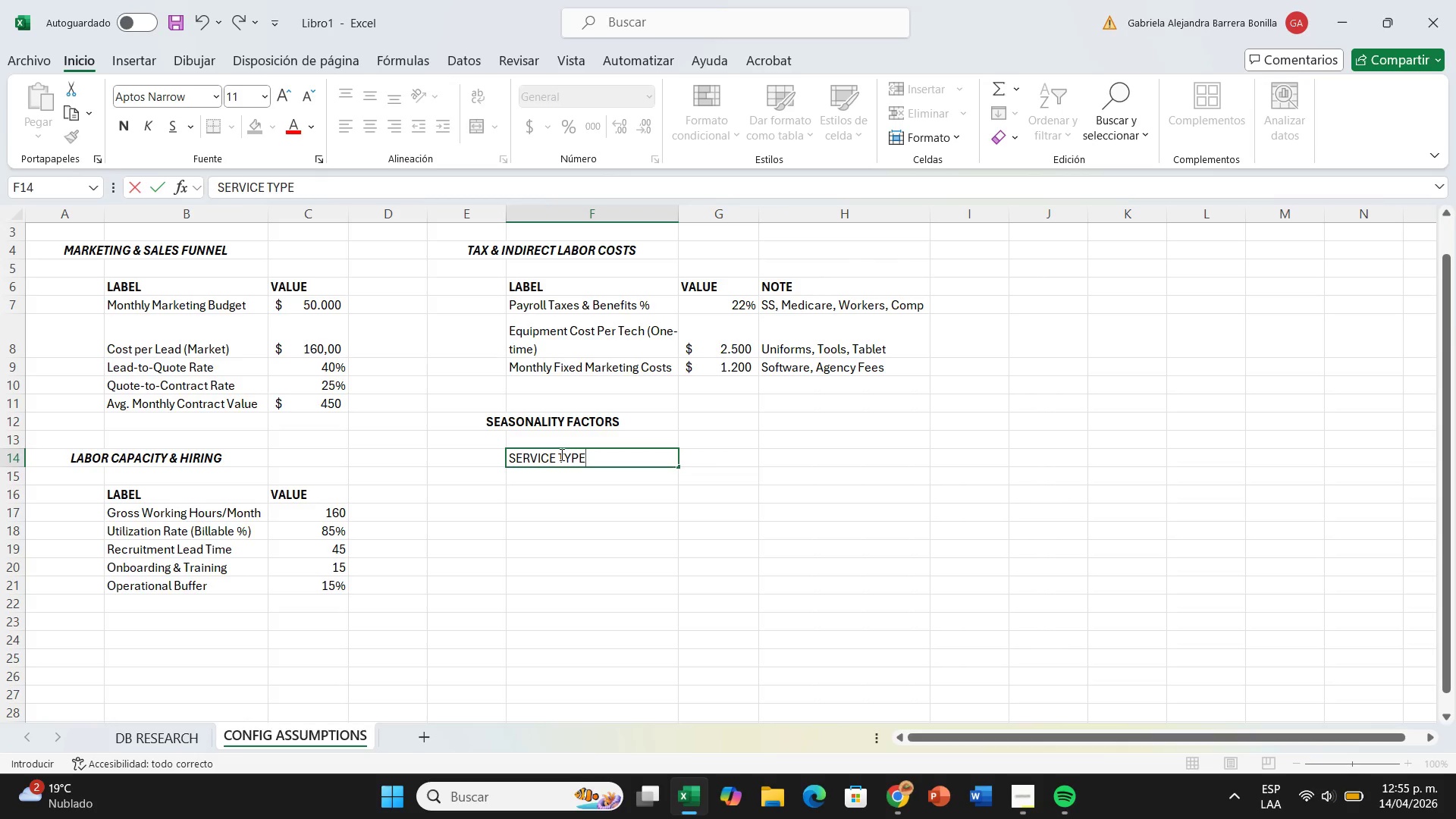 
key(ArrowRight)
 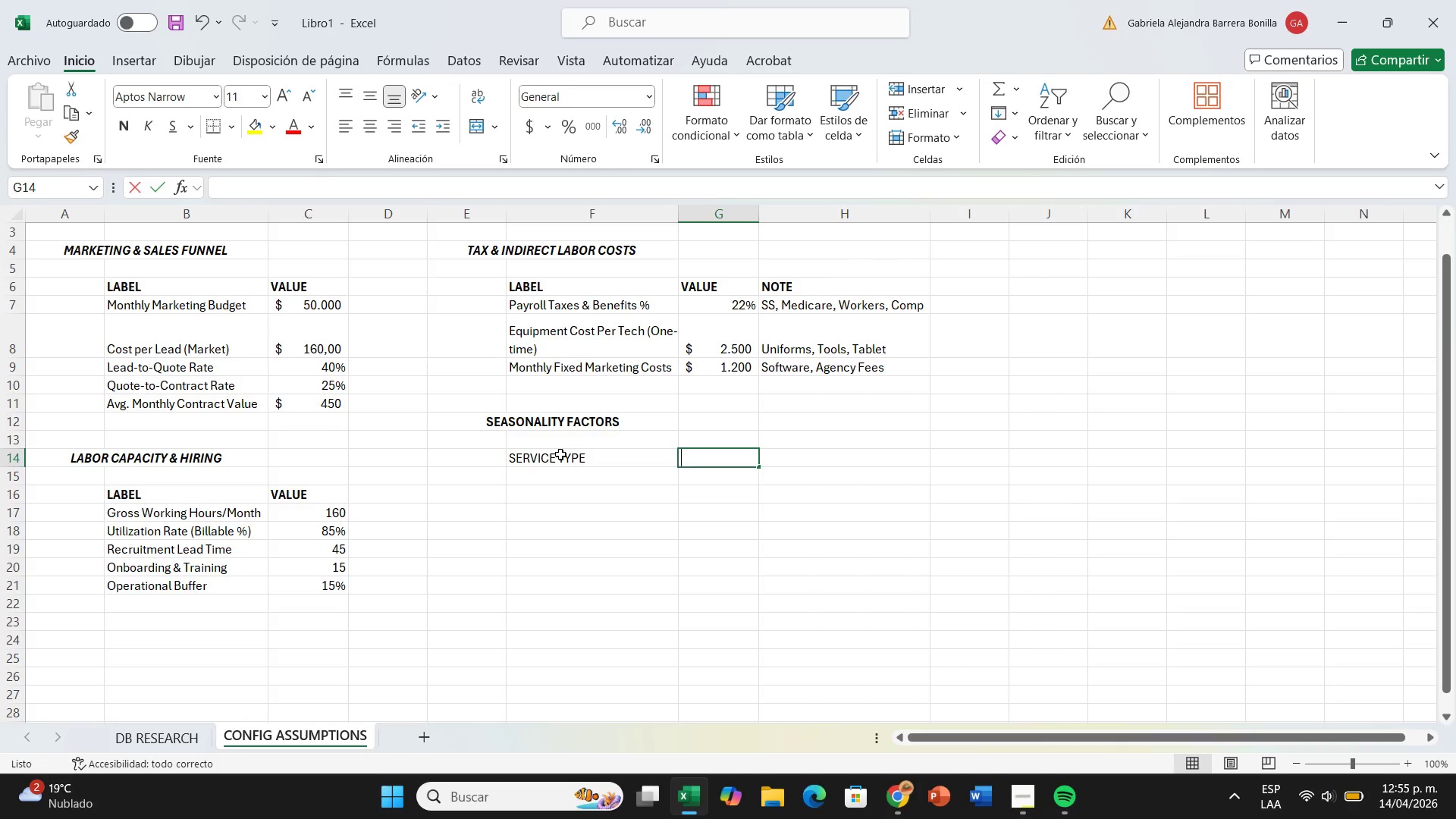 
type(PEAK SEASON)
 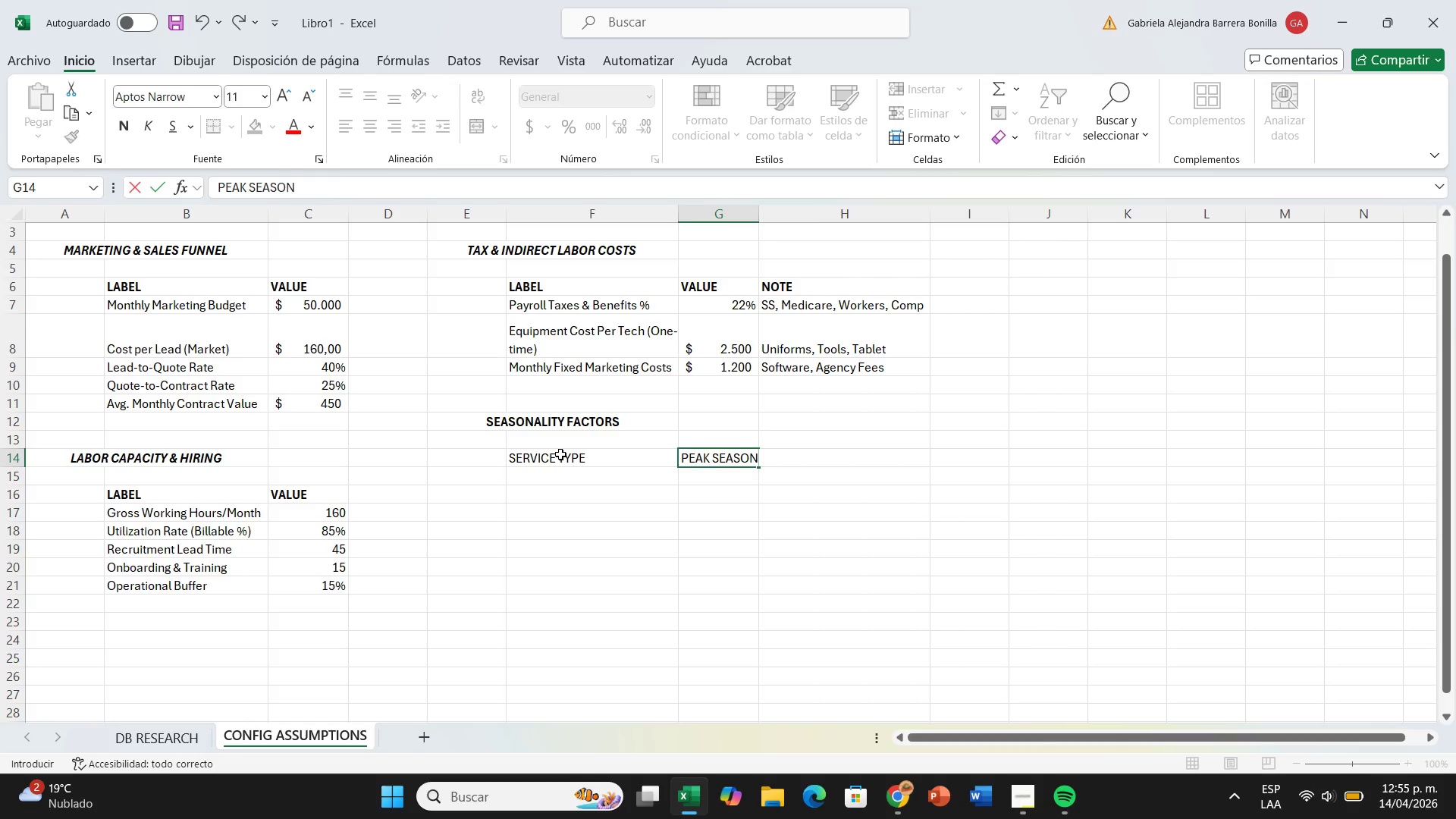 
key(ArrowRight)
 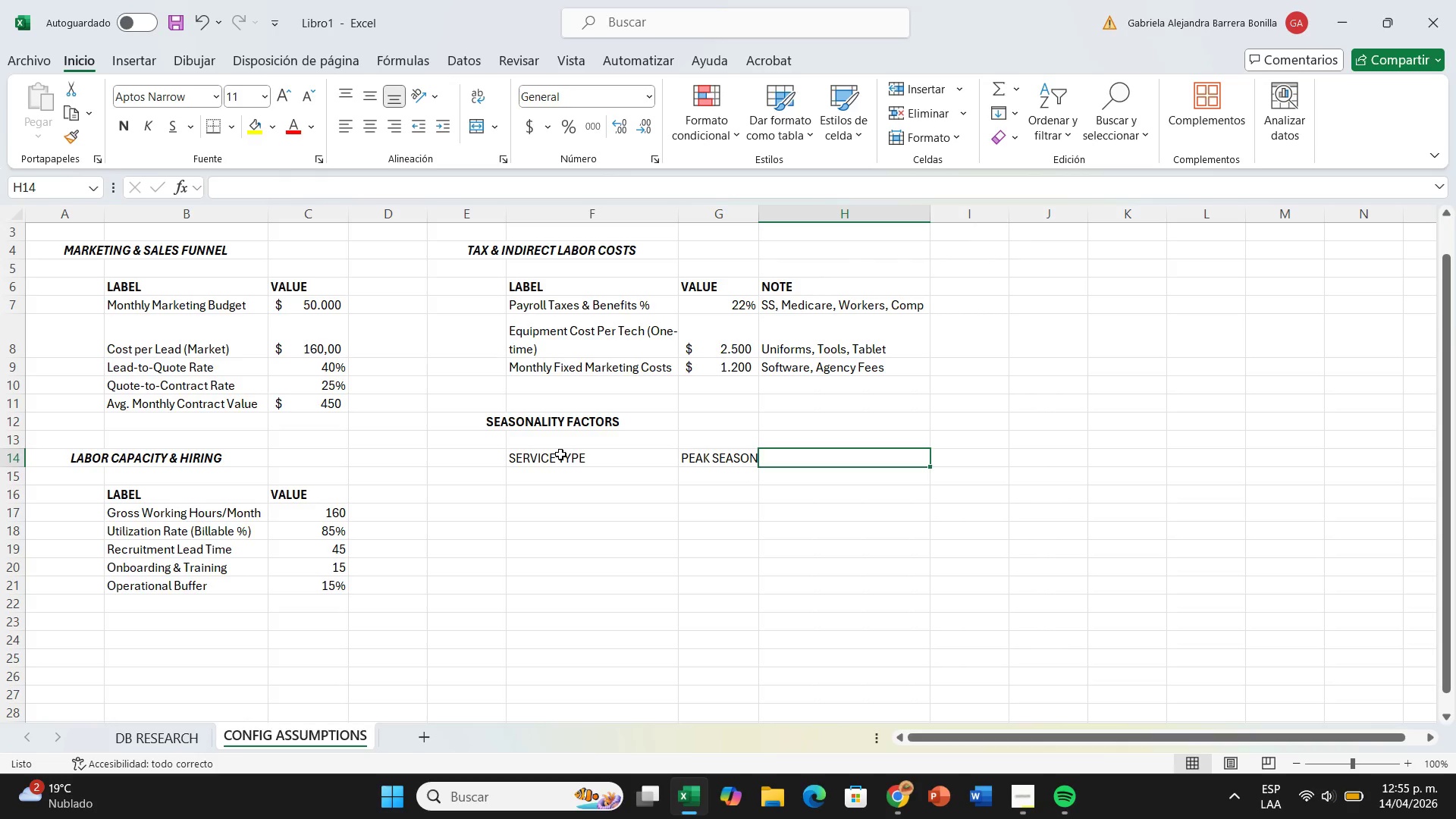 
key(ArrowLeft)
 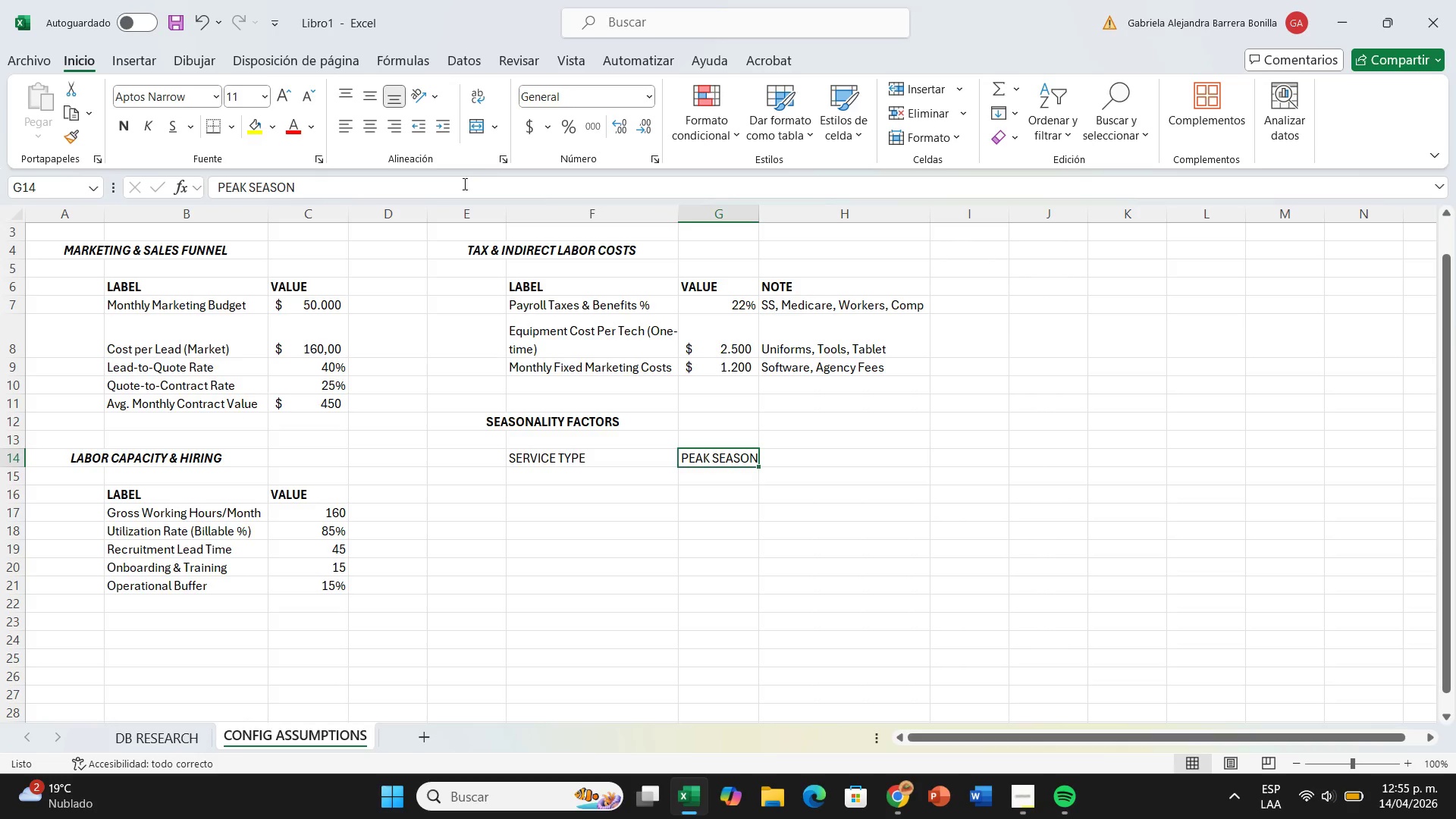 
left_click([455, 193])
 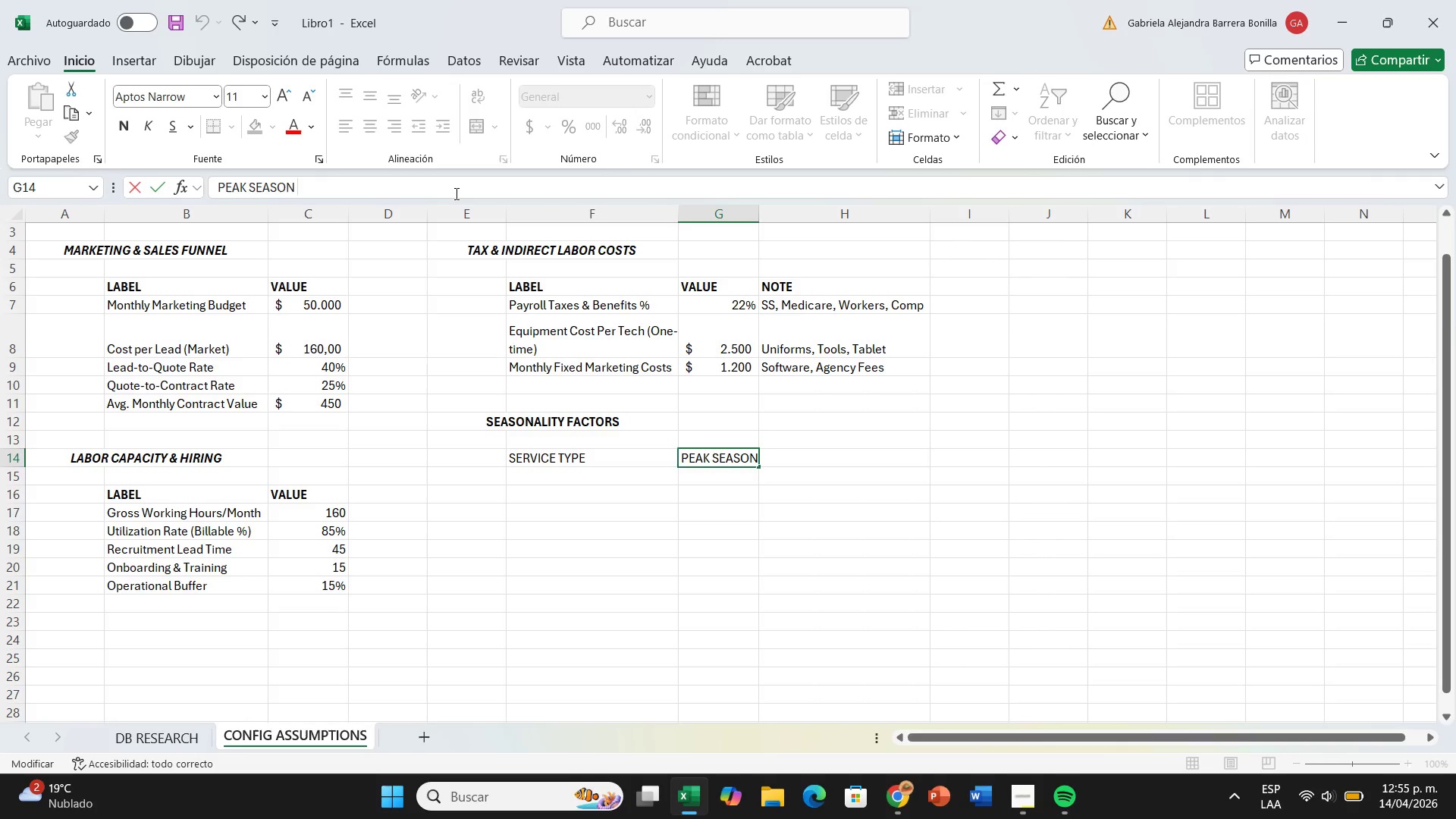 
type( FACOTR)
key(Backspace)
key(Backspace)
key(Backspace)
type(TOR)
 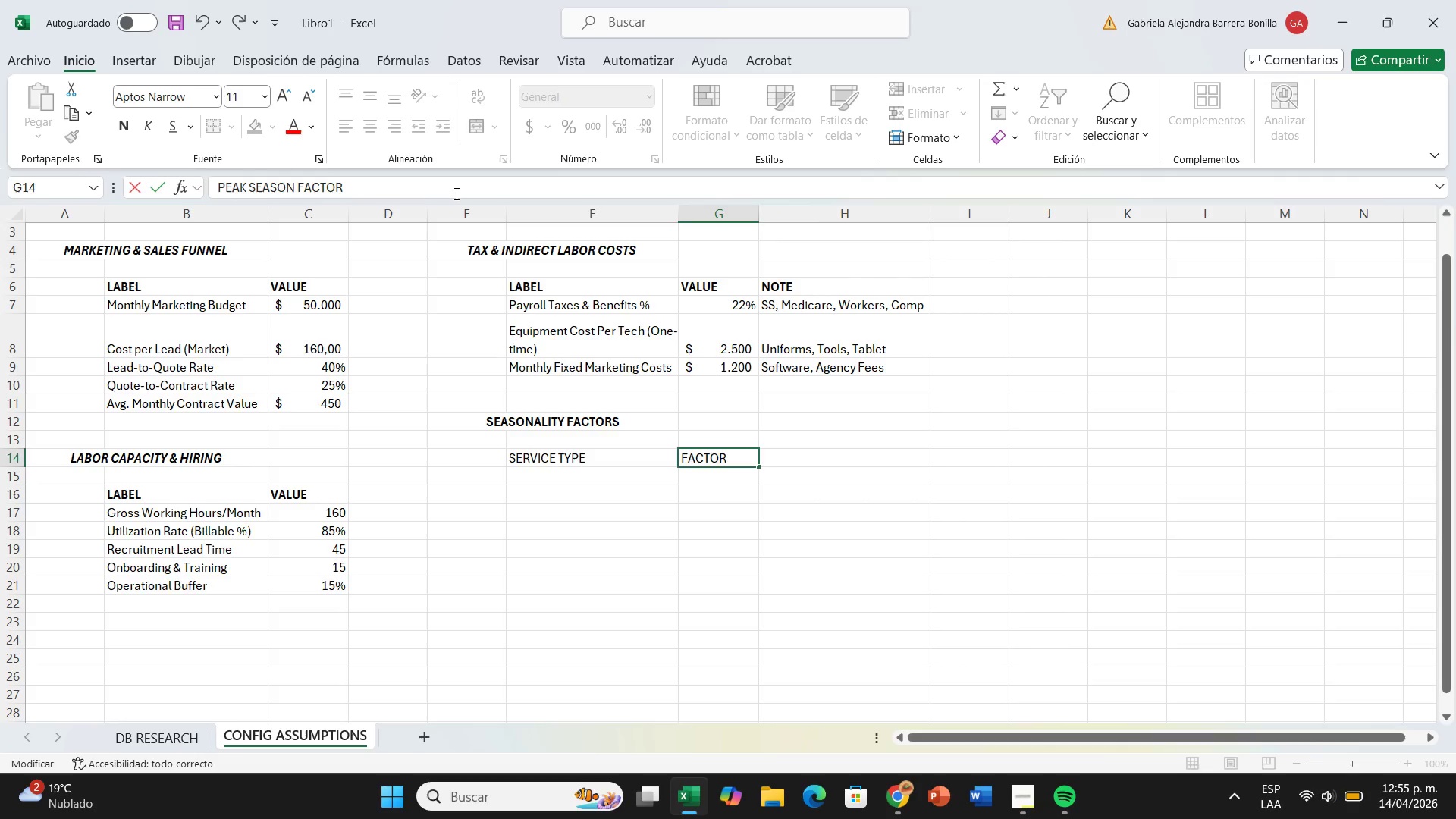 
key(Enter)
 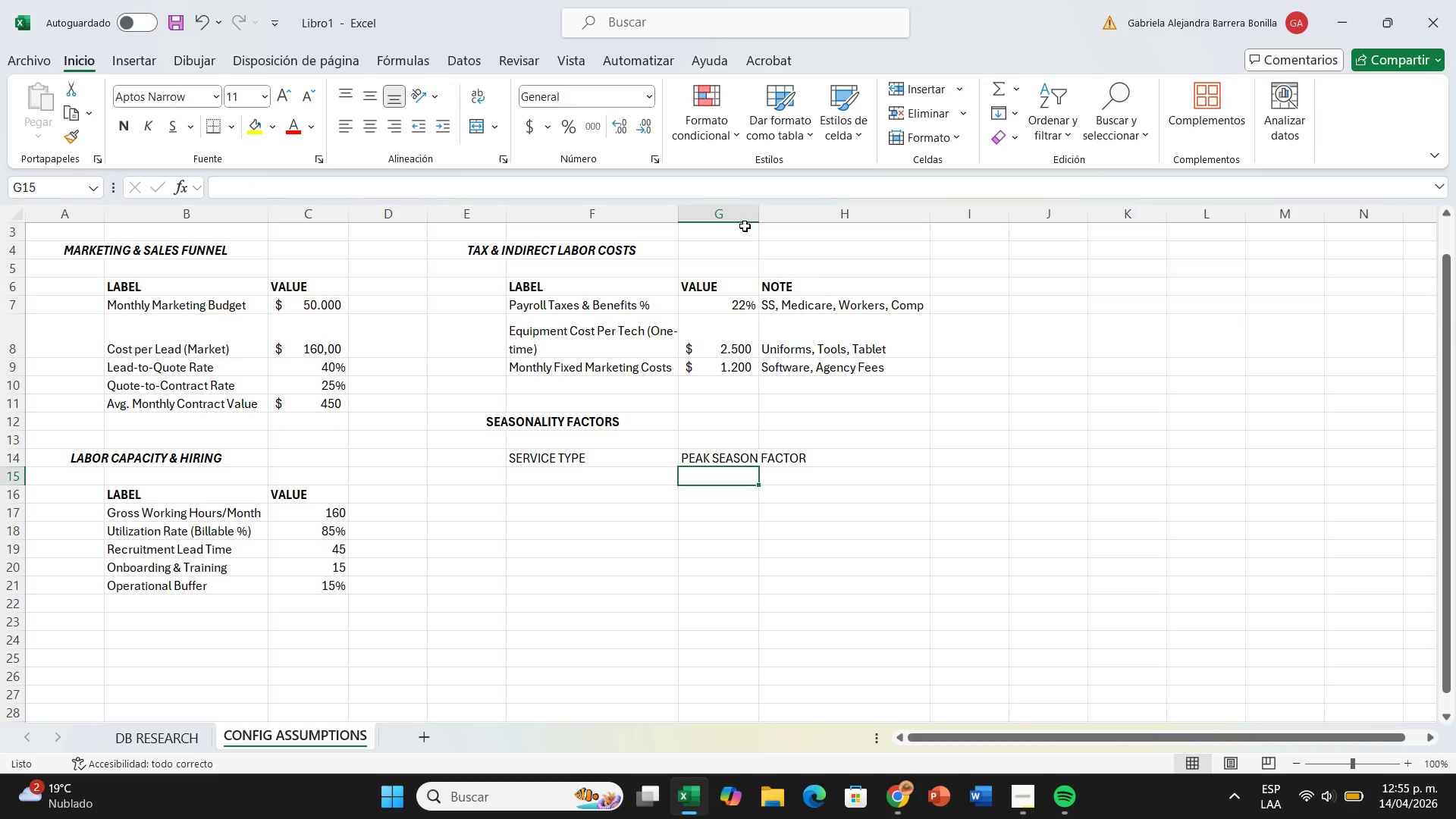 
left_click_drag(start_coordinate=[765, 213], to_coordinate=[823, 212])
 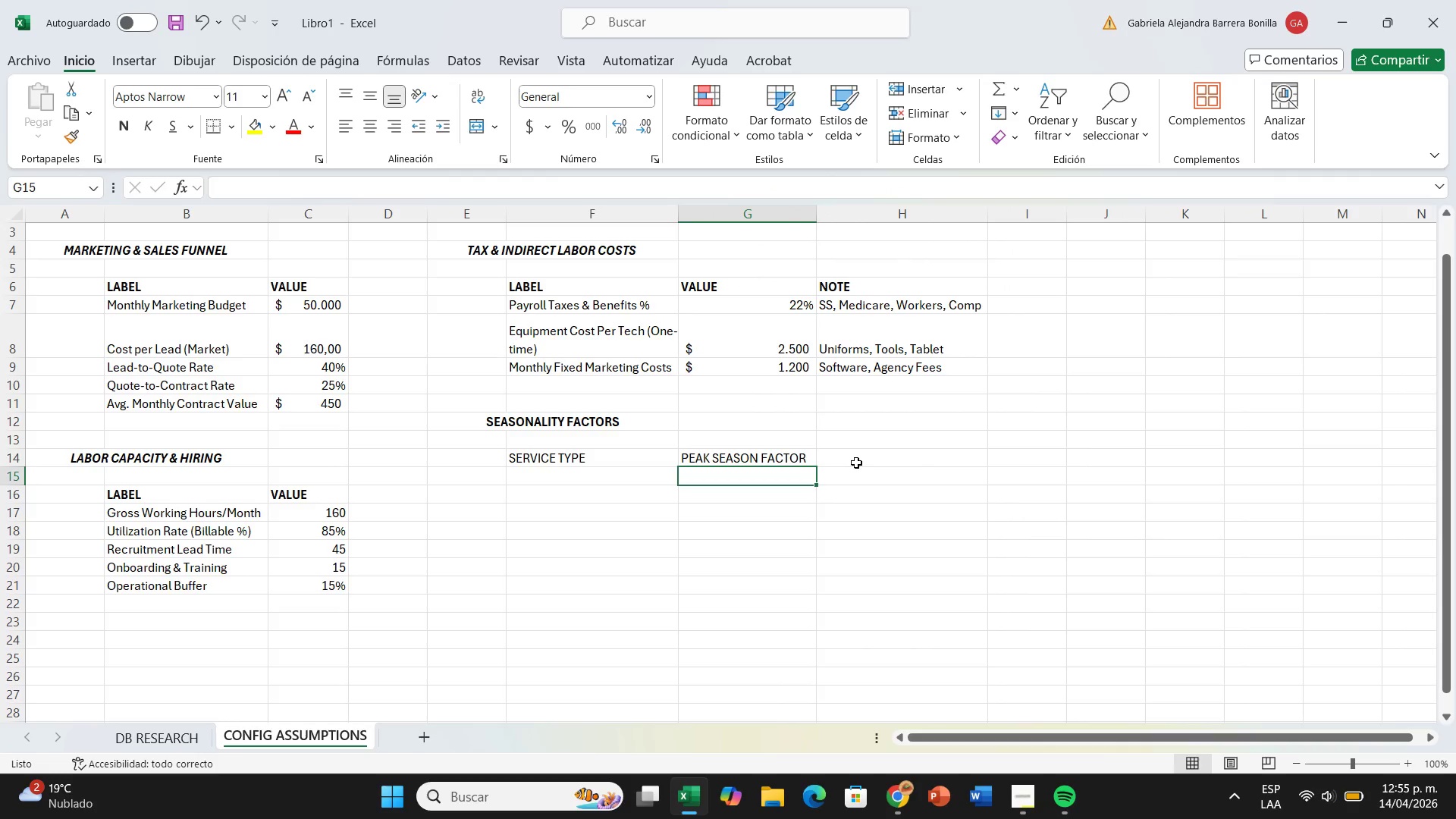 
left_click([856, 463])
 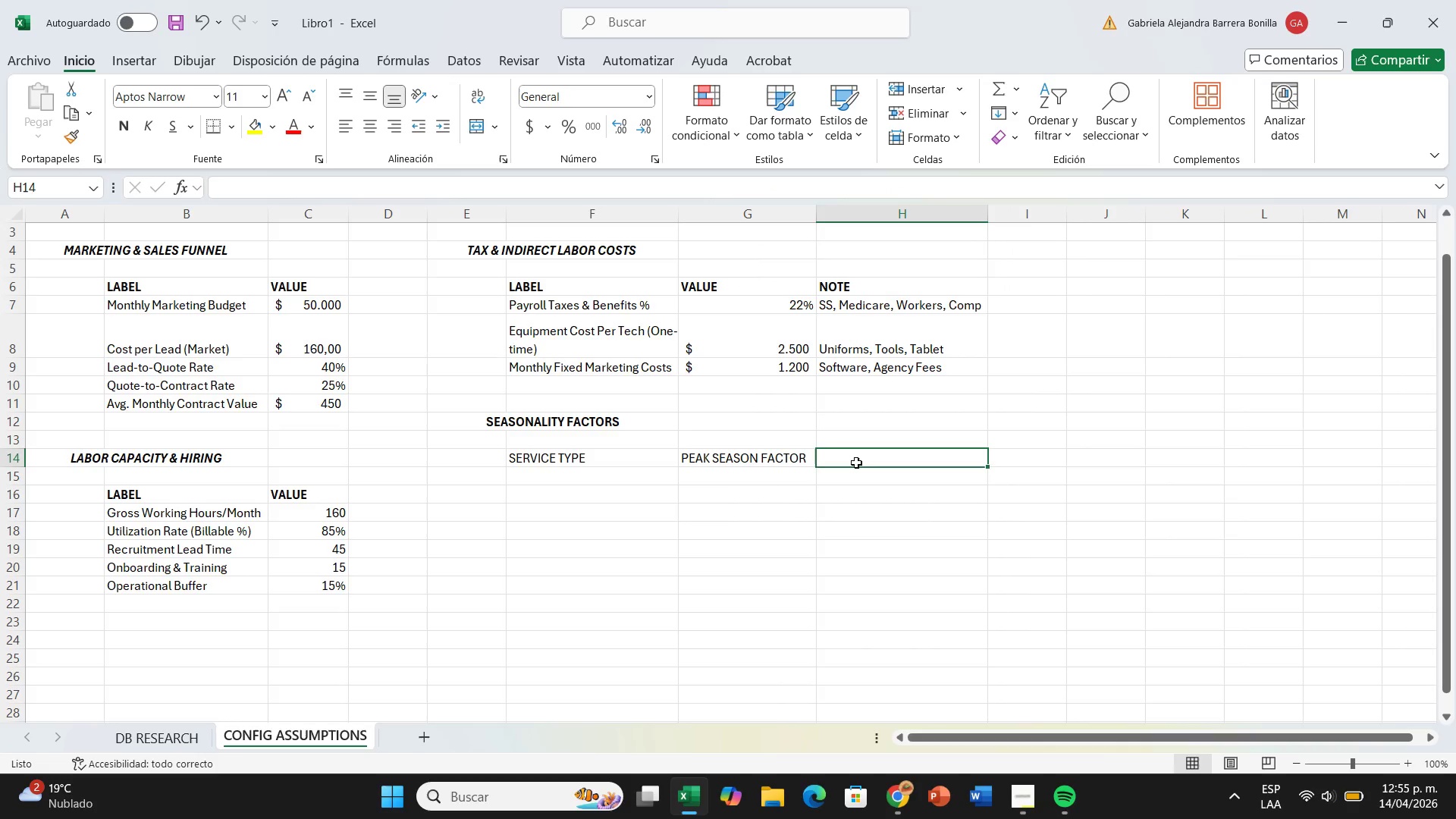 
type(OFF SESSION FACTOR)
 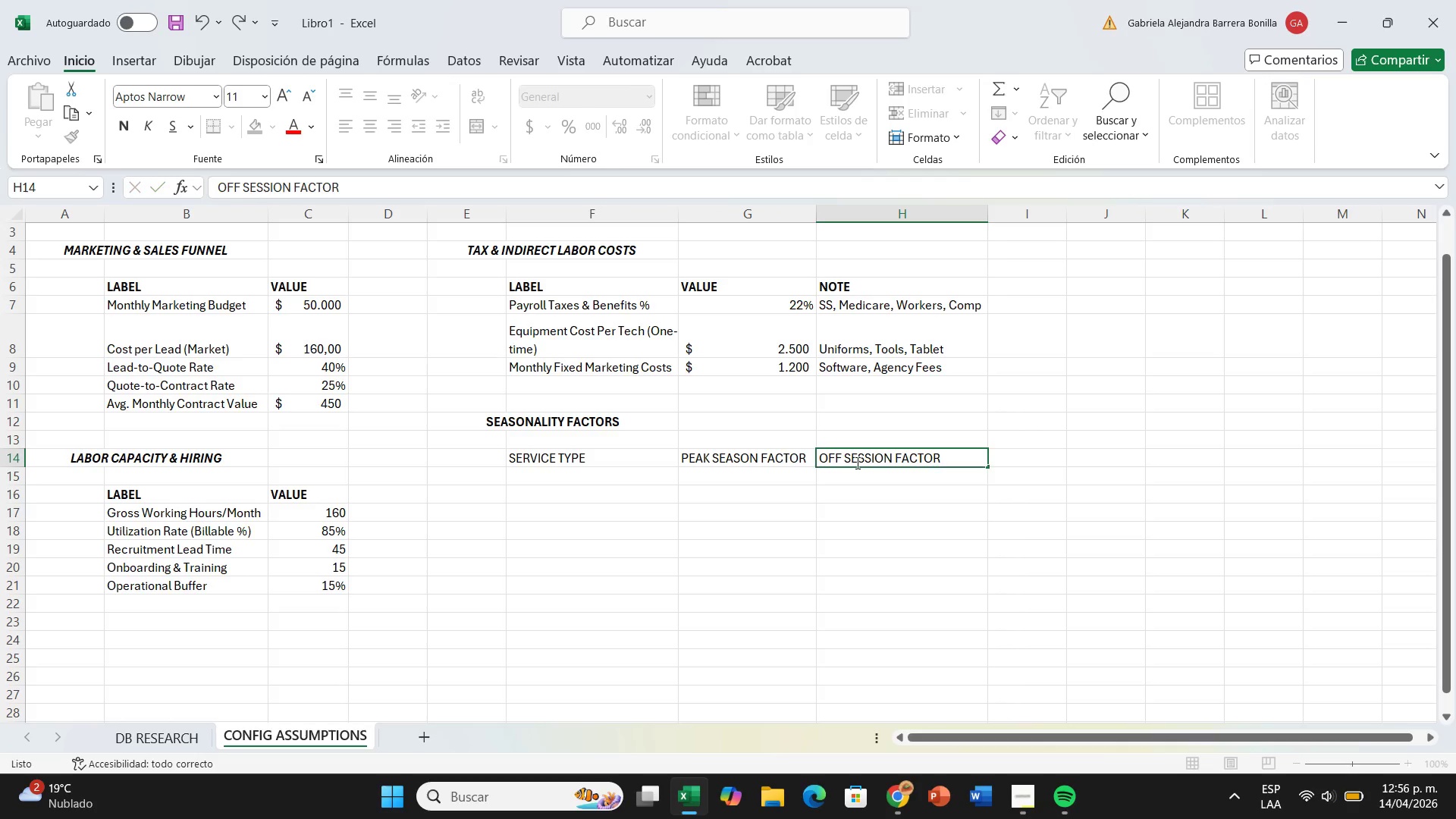 
key(Enter)
 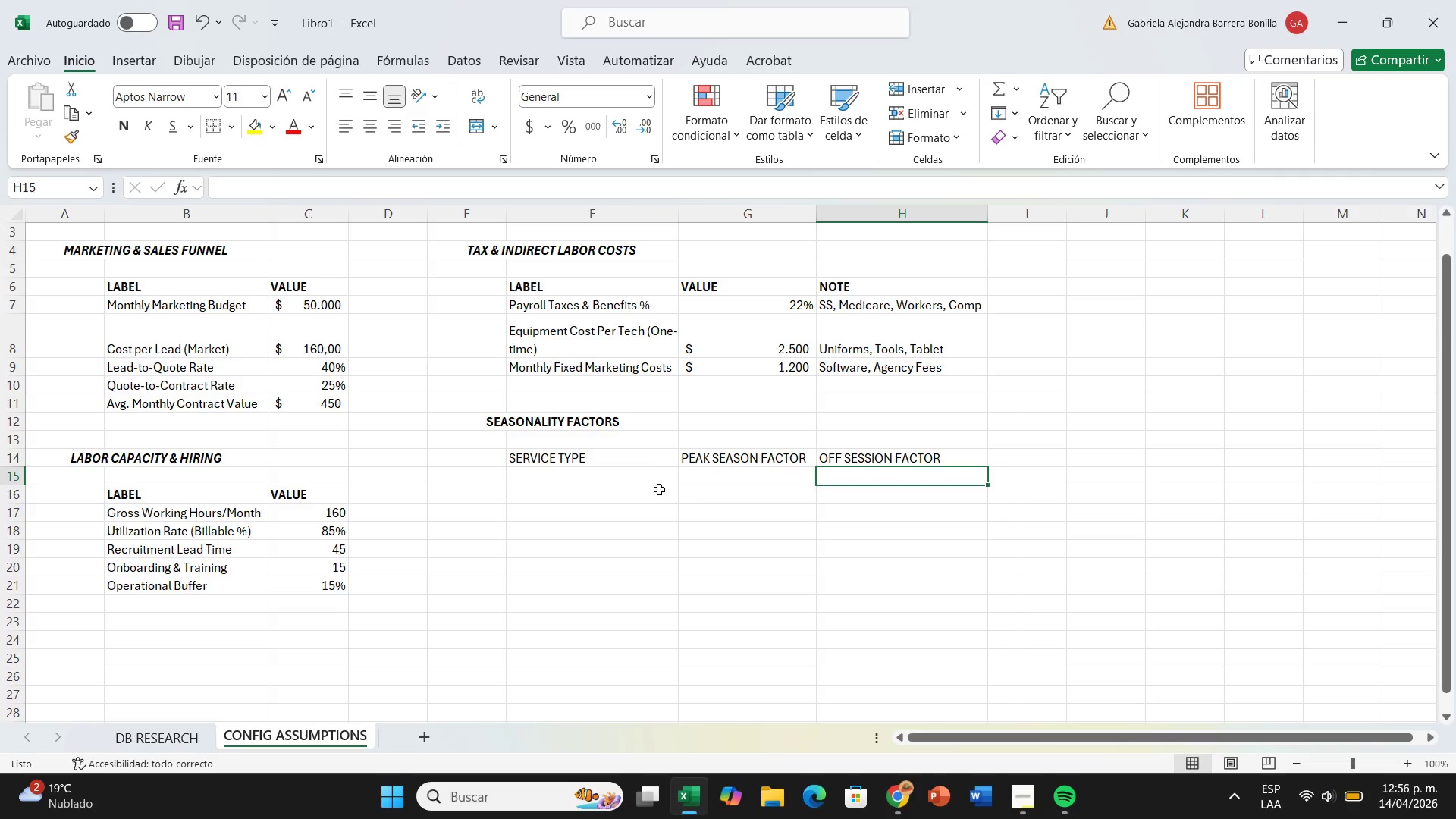 
left_click([653, 471])
 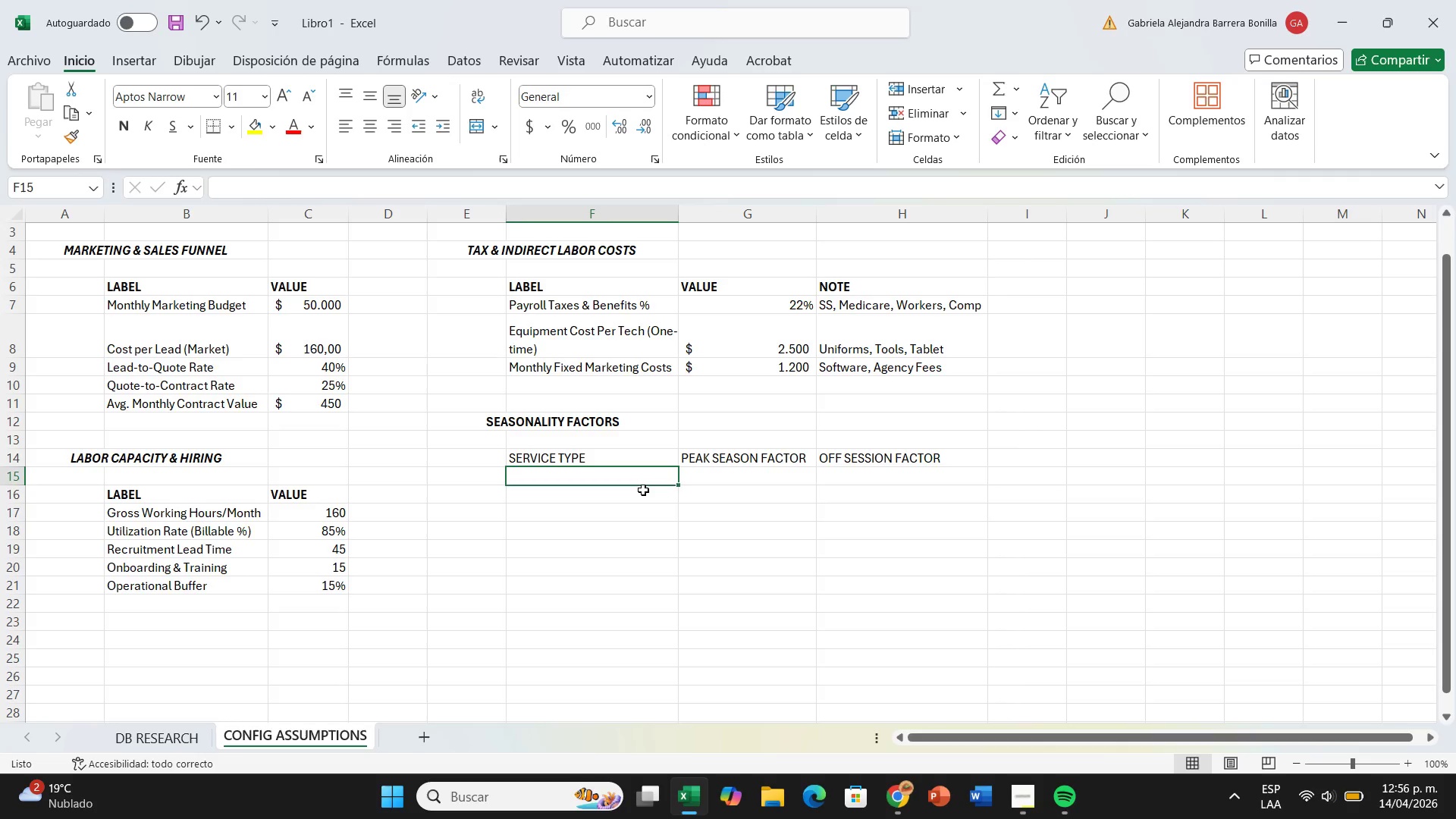 
wait(16.92)
 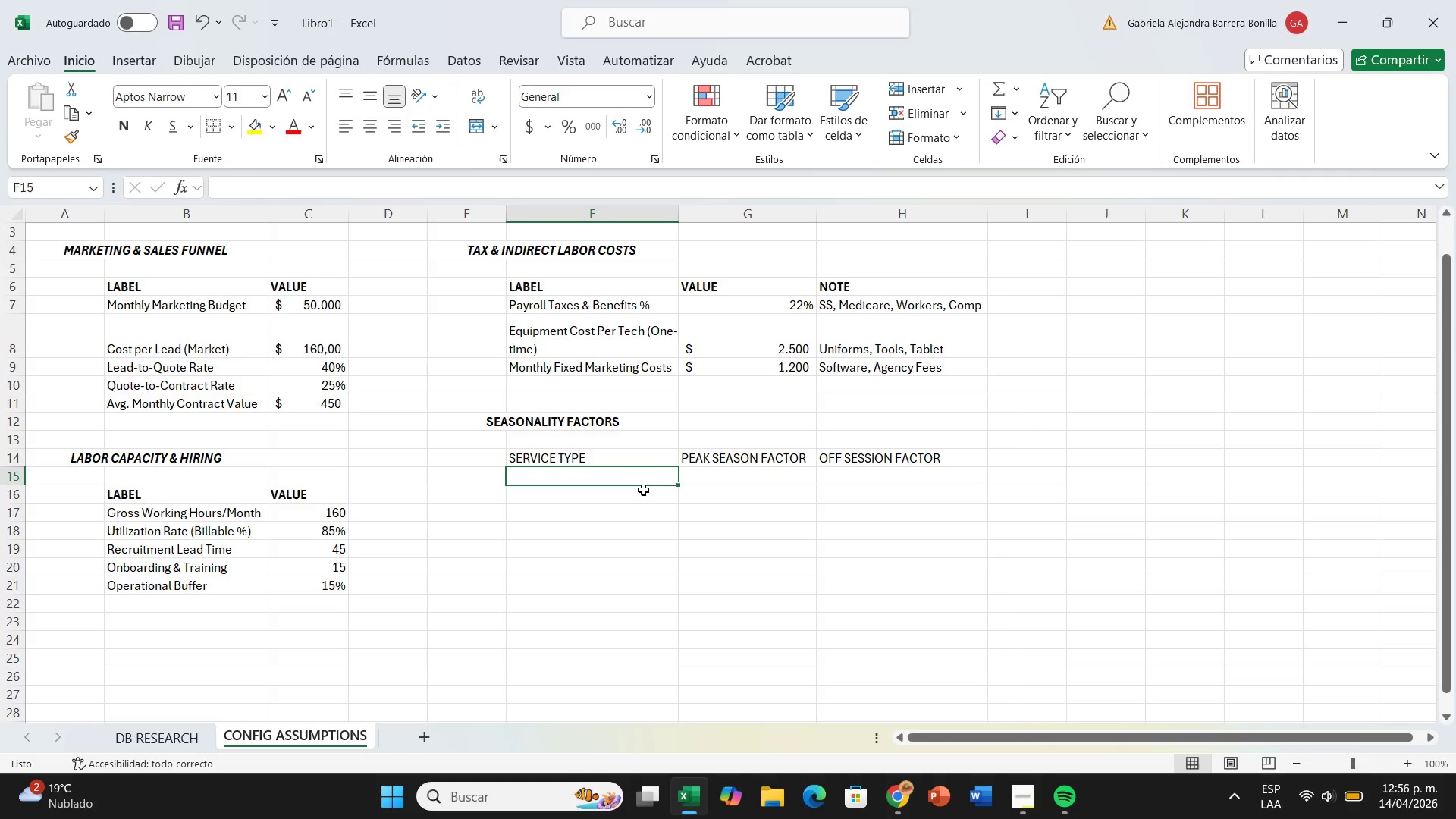 
scroll: coordinate [645, 482], scroll_direction: up, amount: 1.0
 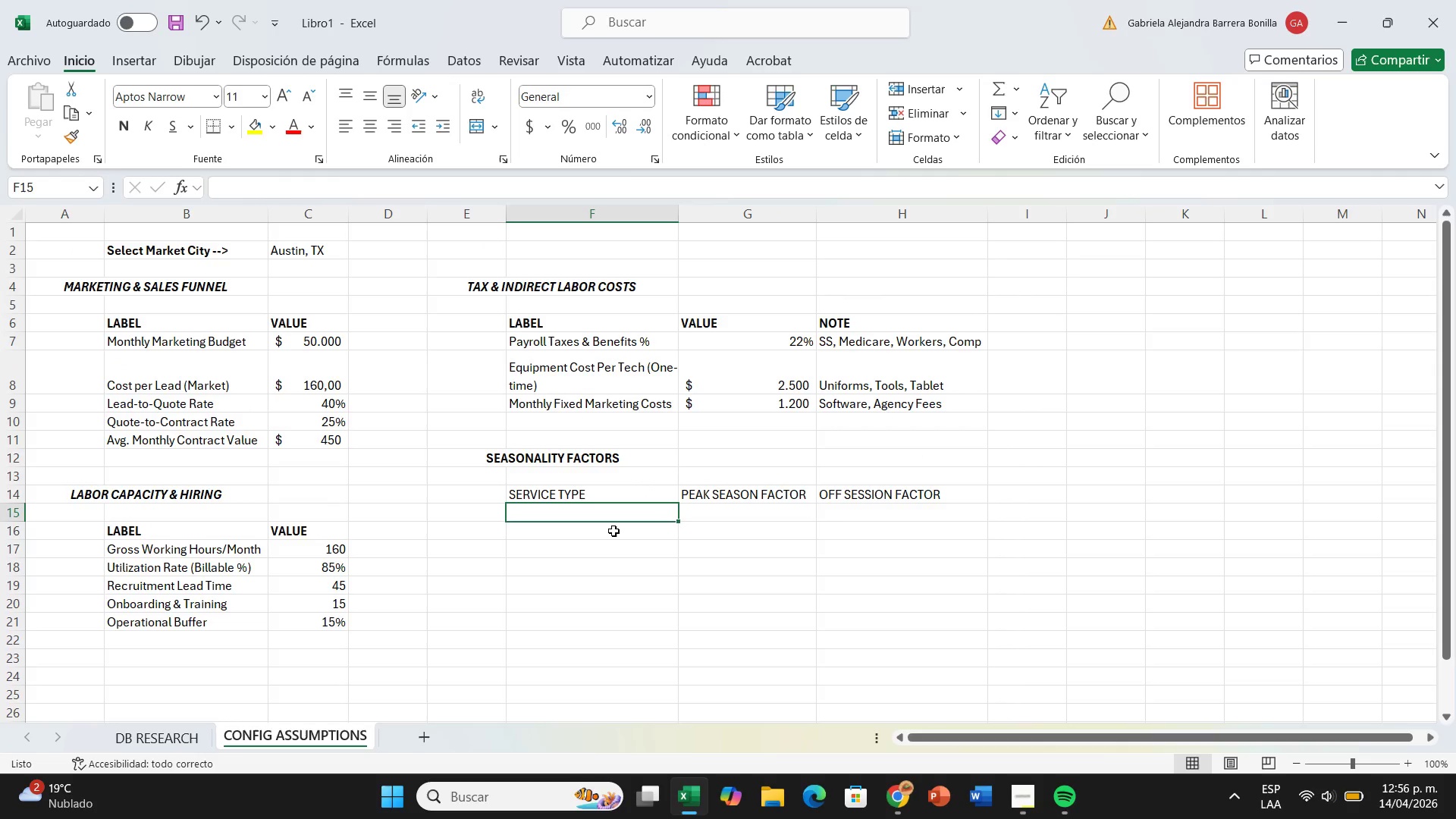 
type(Landscaping)
 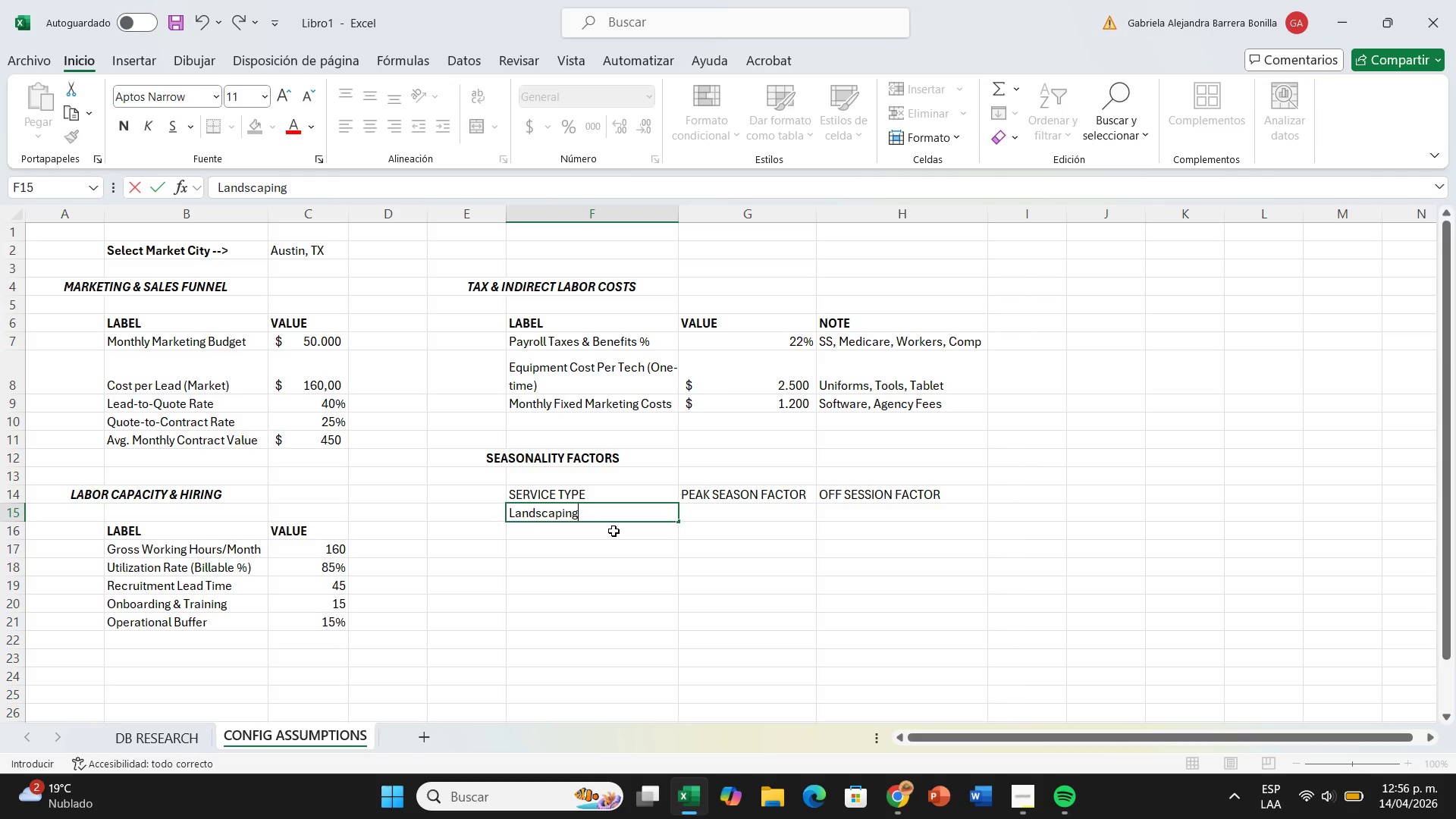 
key(ArrowLeft)
 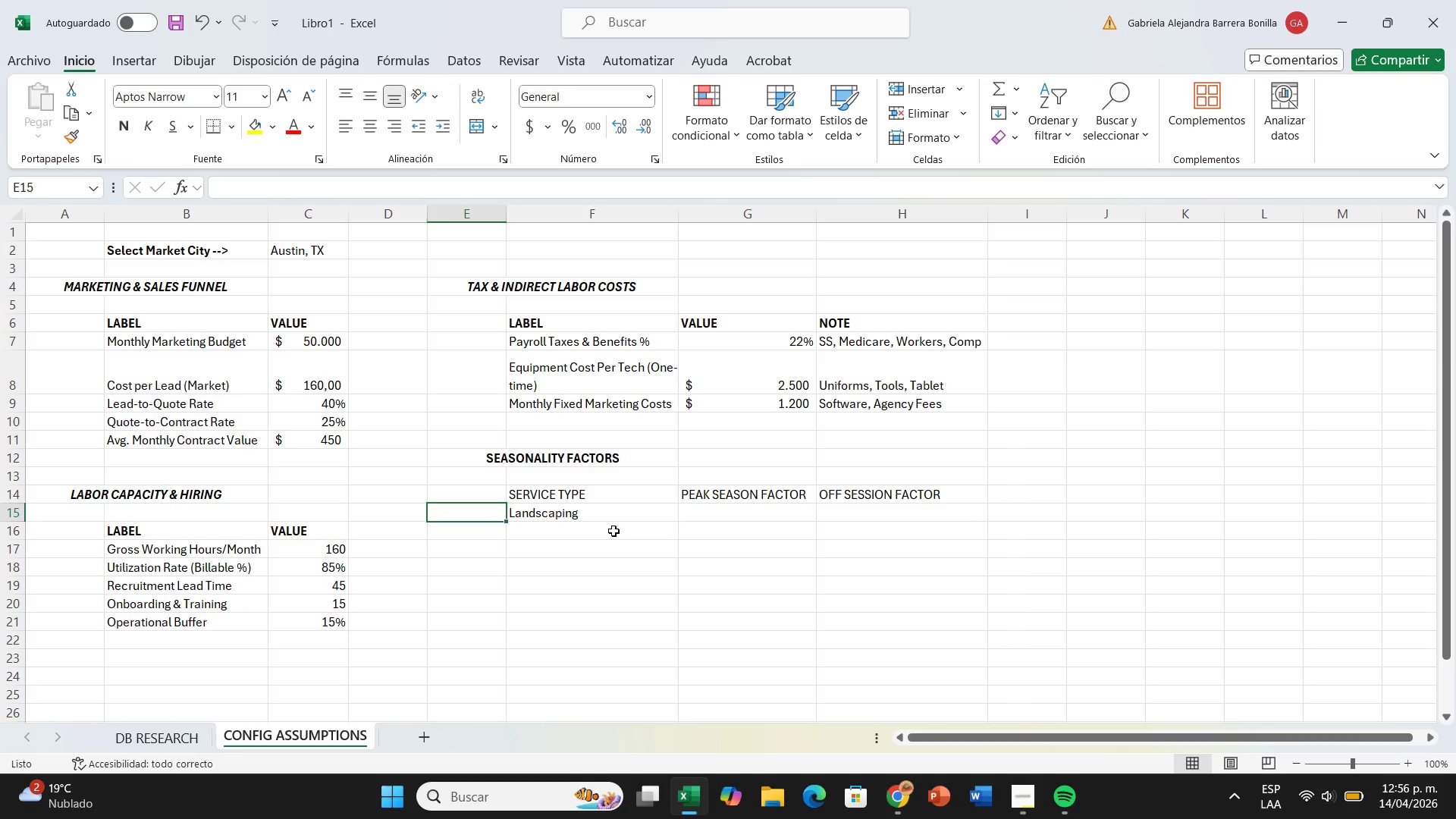 
key(ArrowDown)
 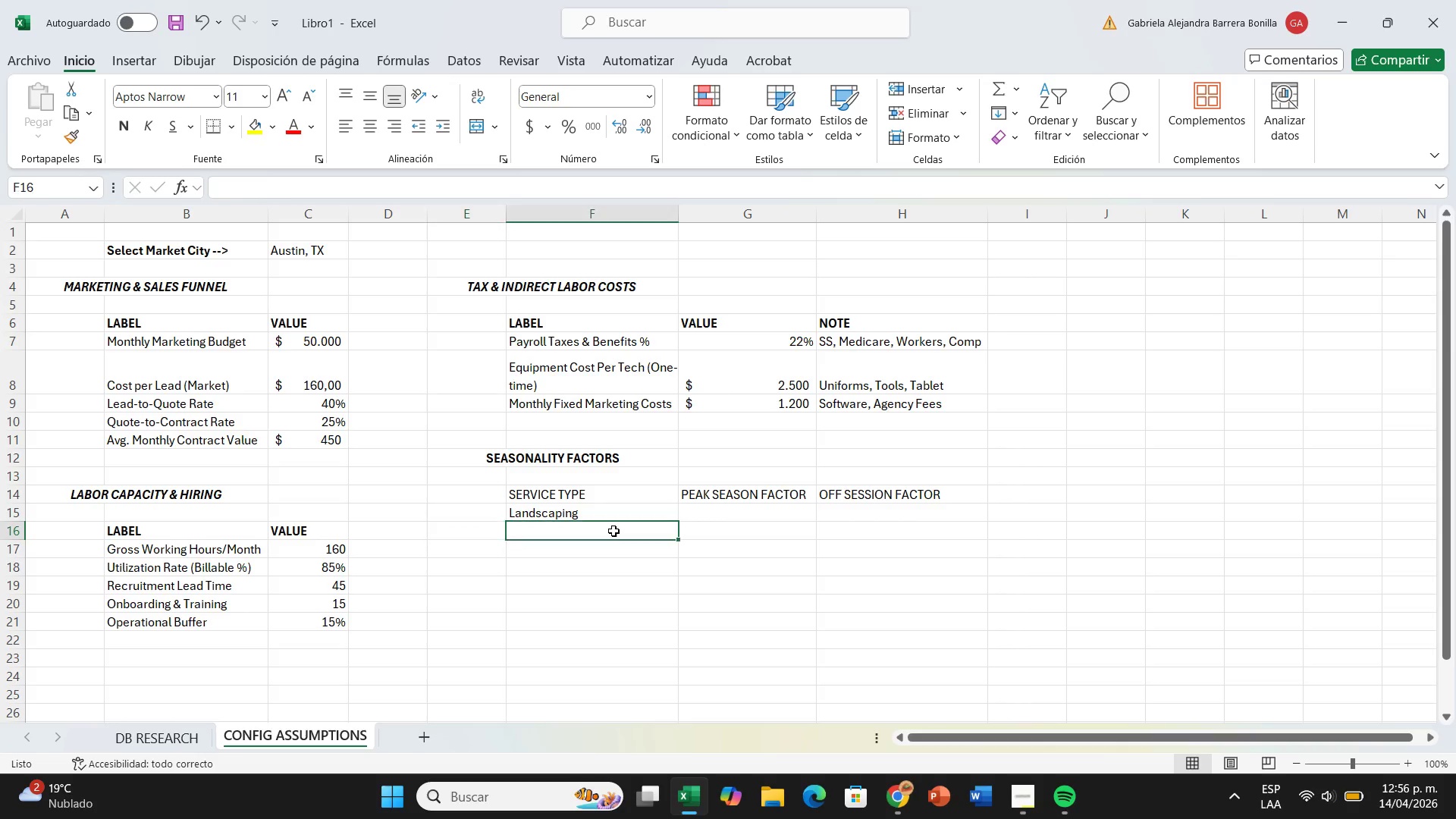 
key(ArrowRight)
 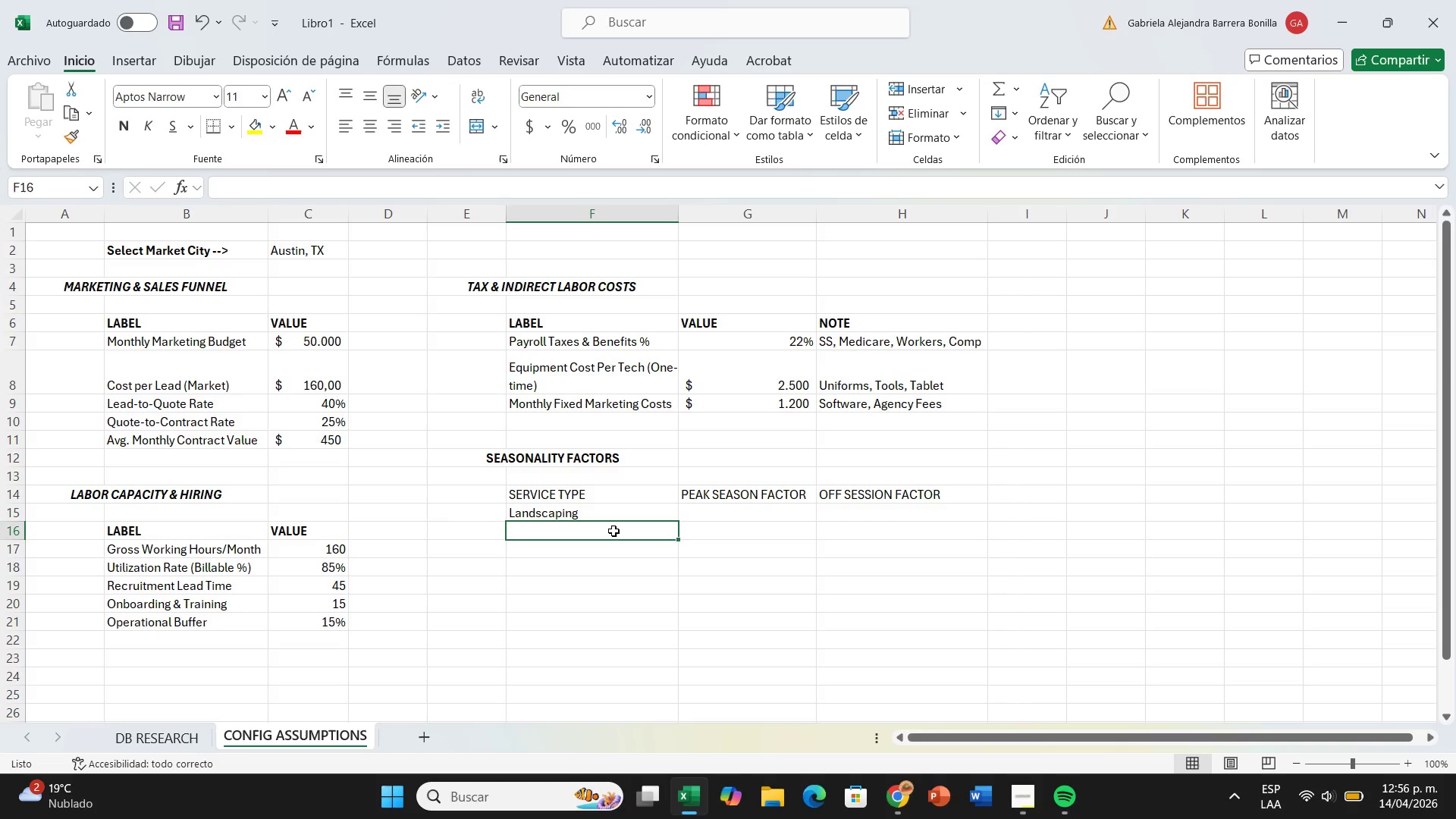 
type(Pol)
key(Backspace)
type(ol Maintenance)
 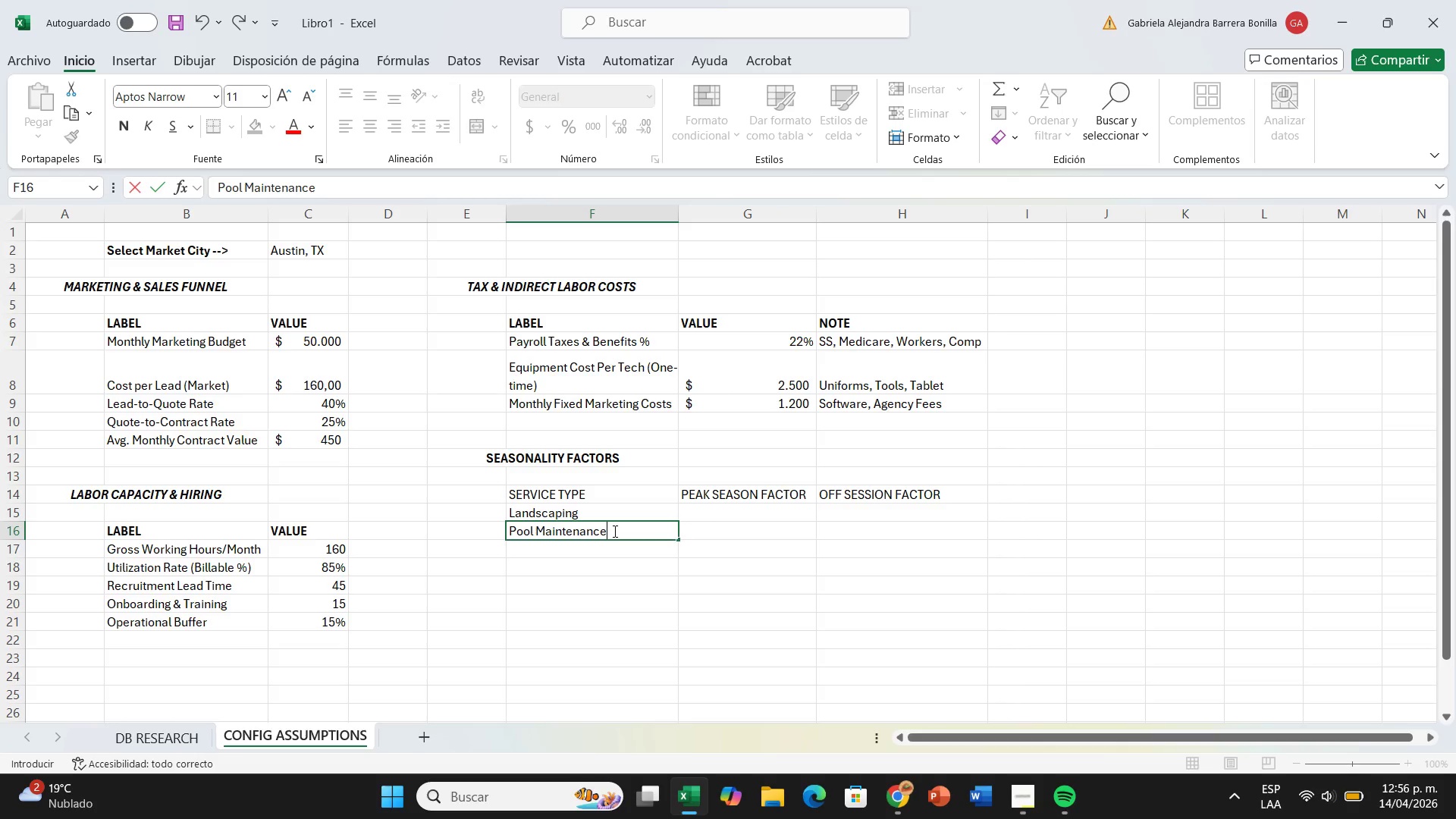 
key(ArrowDown)
 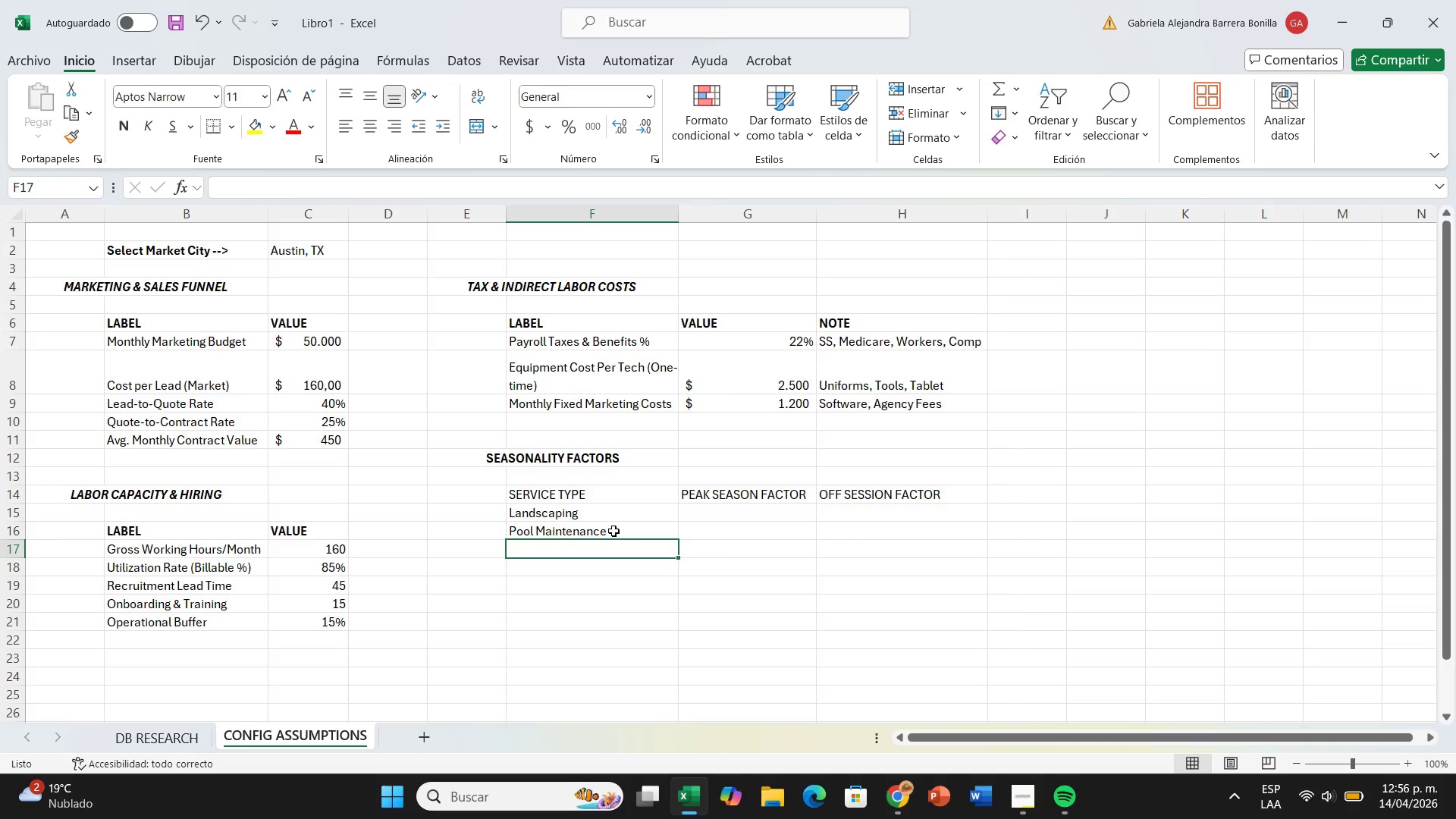 
type(Pest Contril)
key(Backspace)
key(Backspace)
type(ol)
 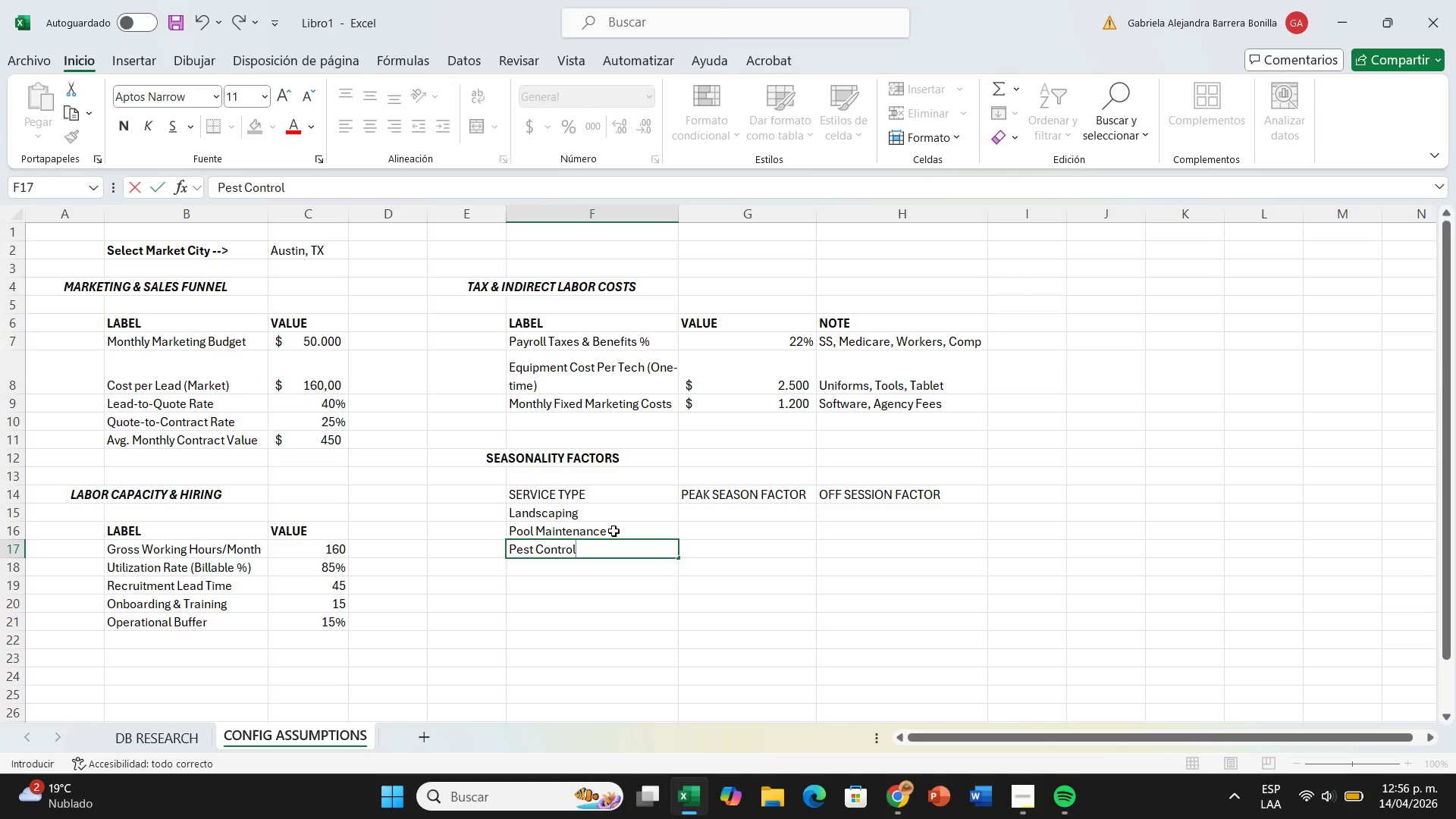 
key(ArrowDown)
 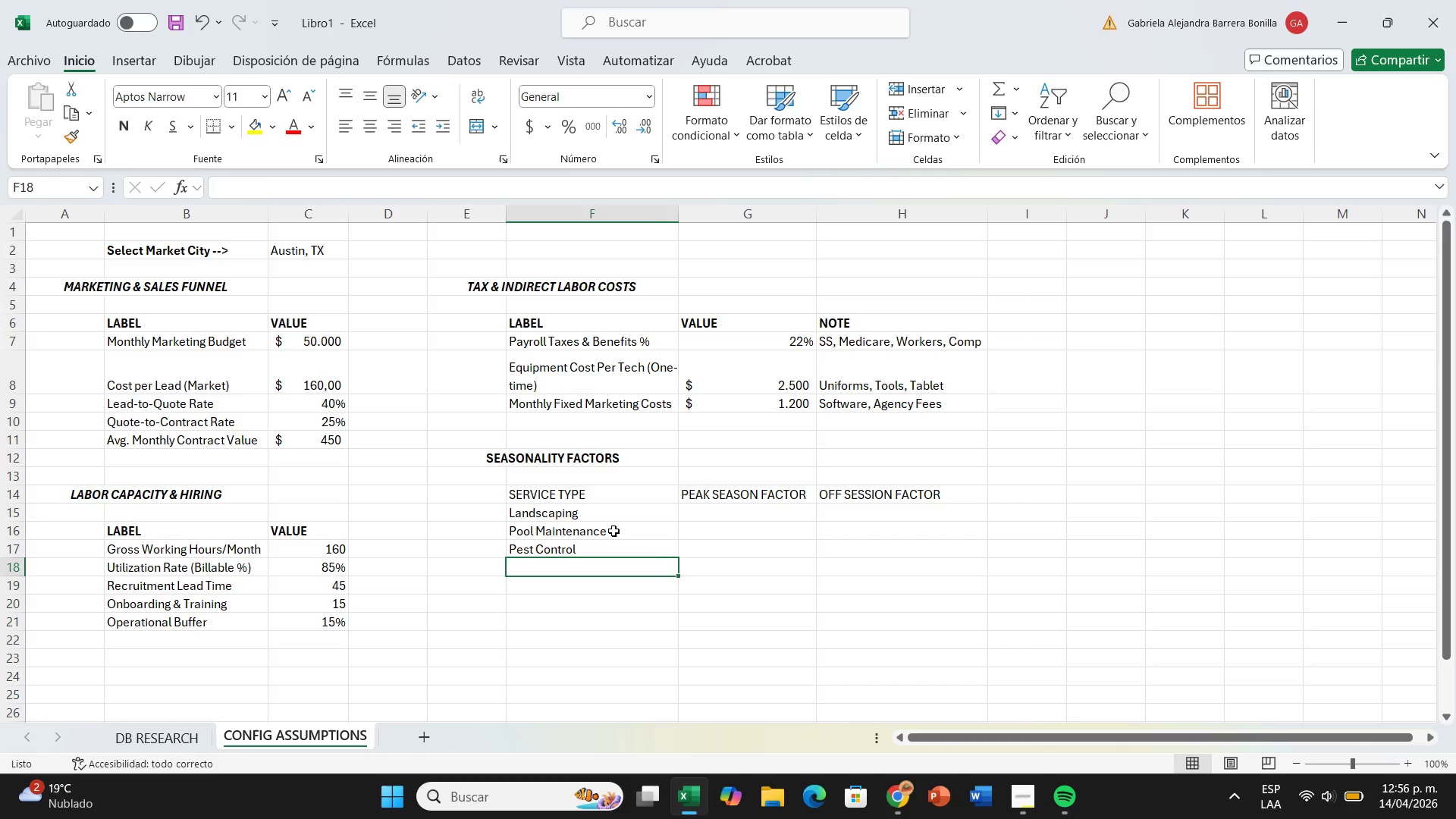 
key(ArrowRight)
 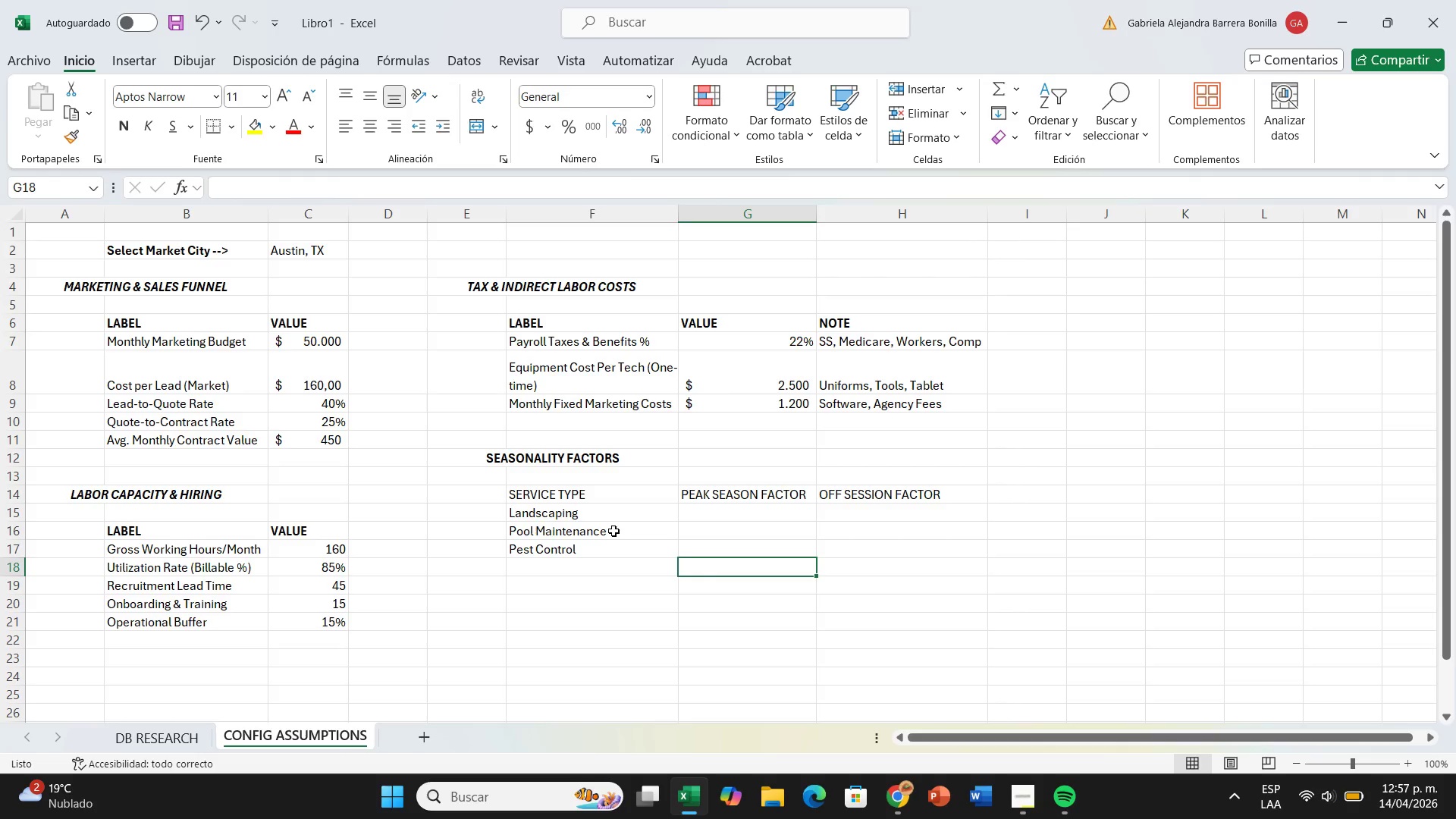 
wait(49.91)
 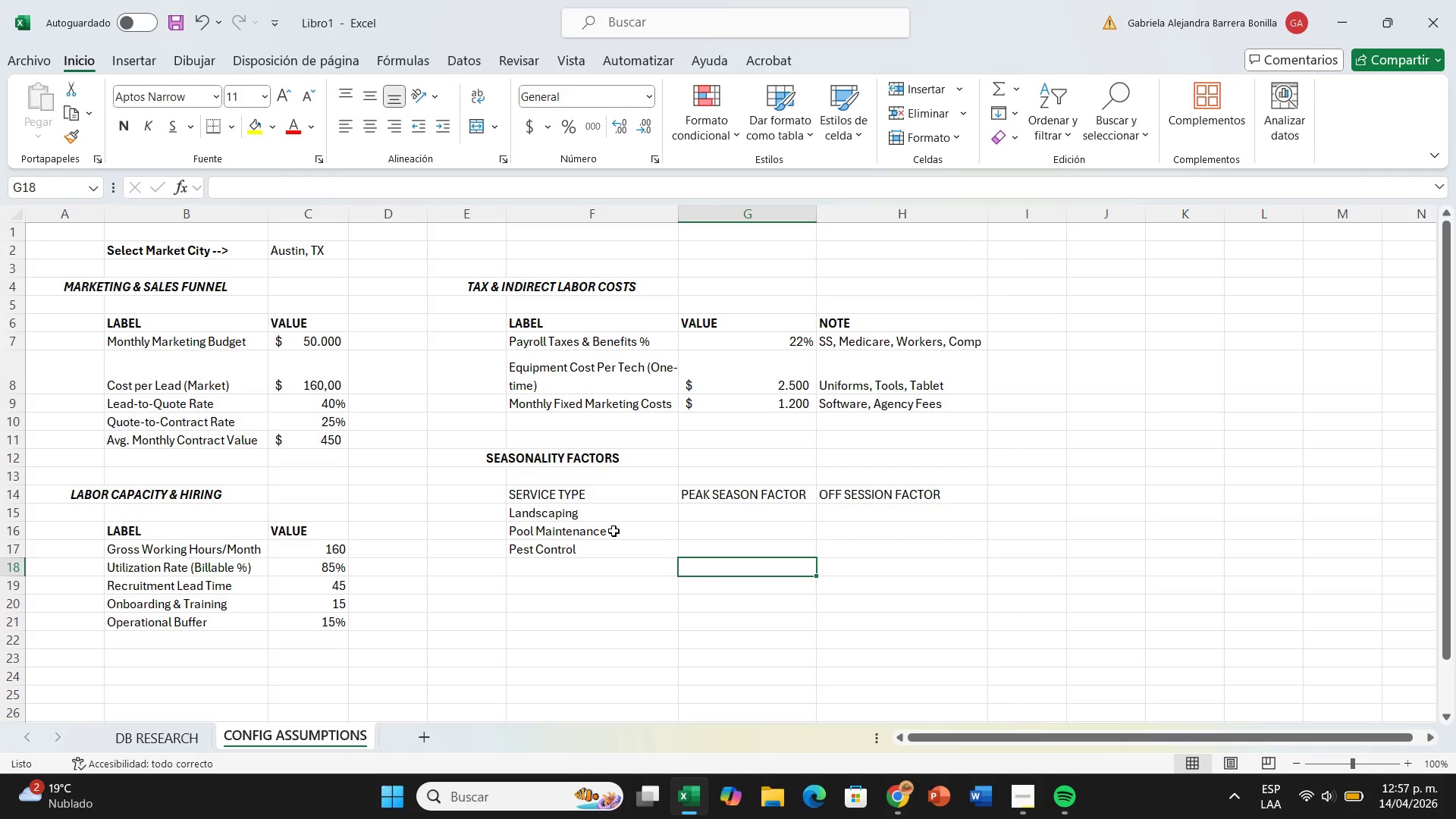 
left_click([406, 604])
 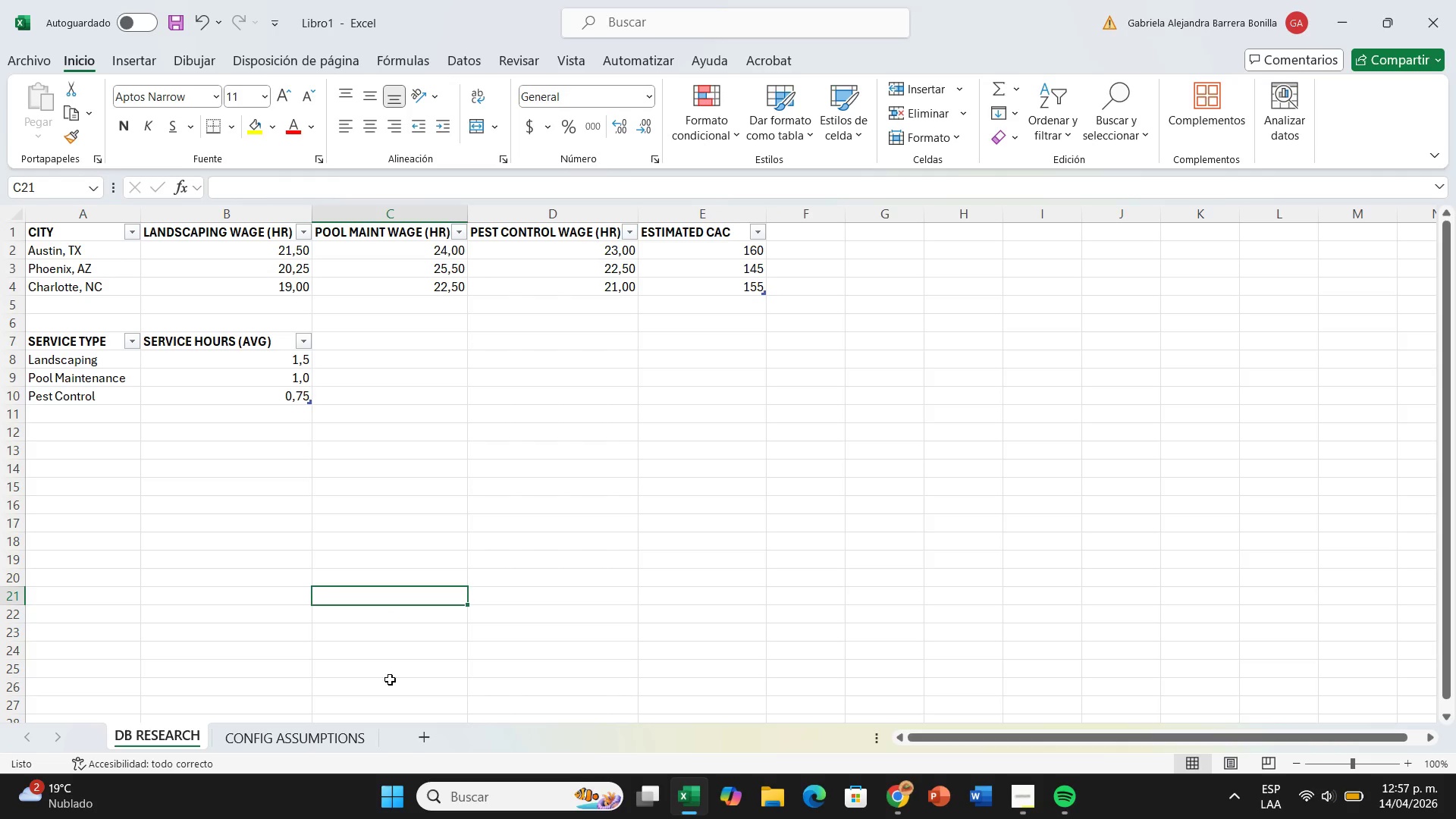 
wait(16.97)
 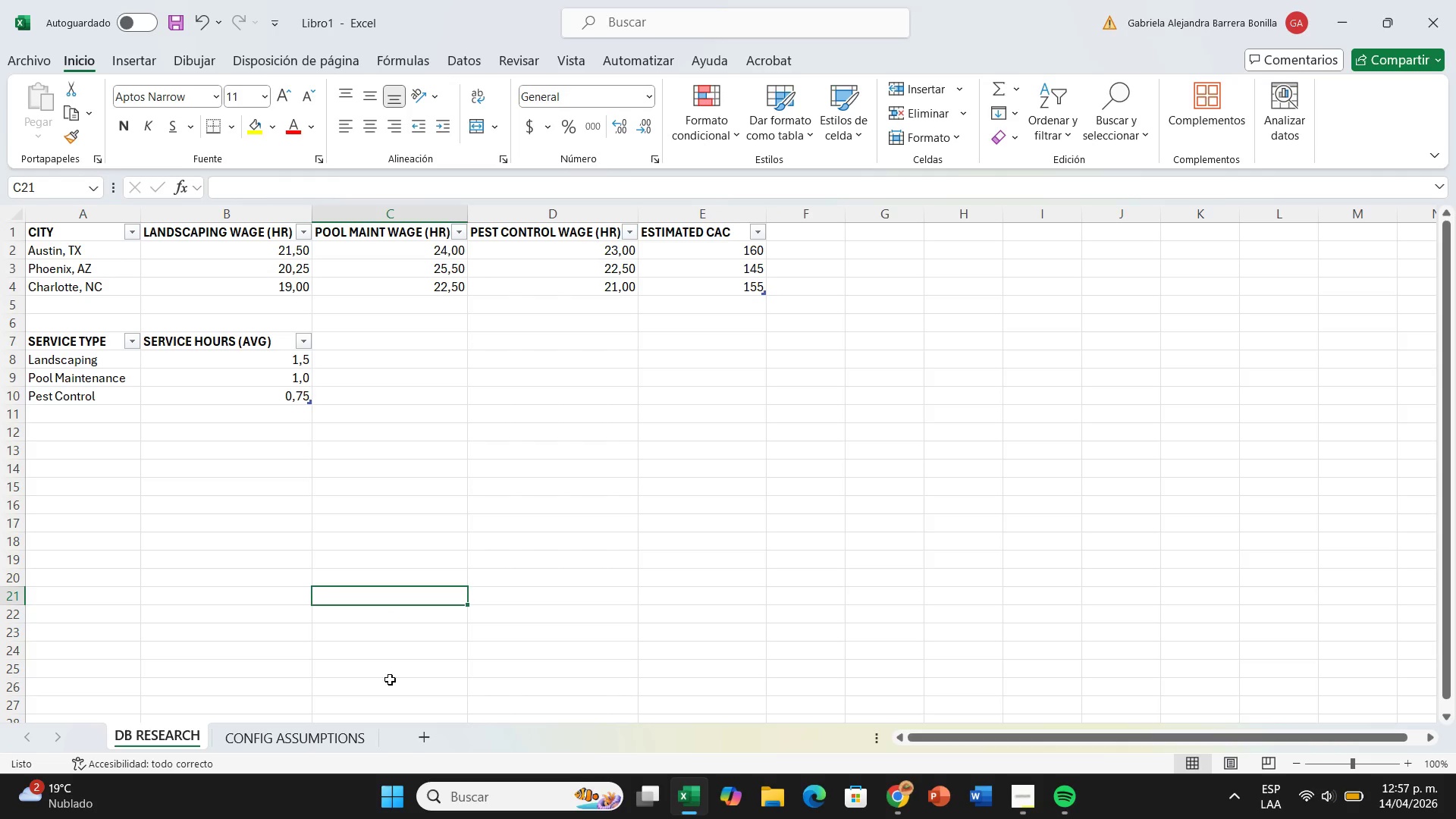 
left_click([316, 726])
 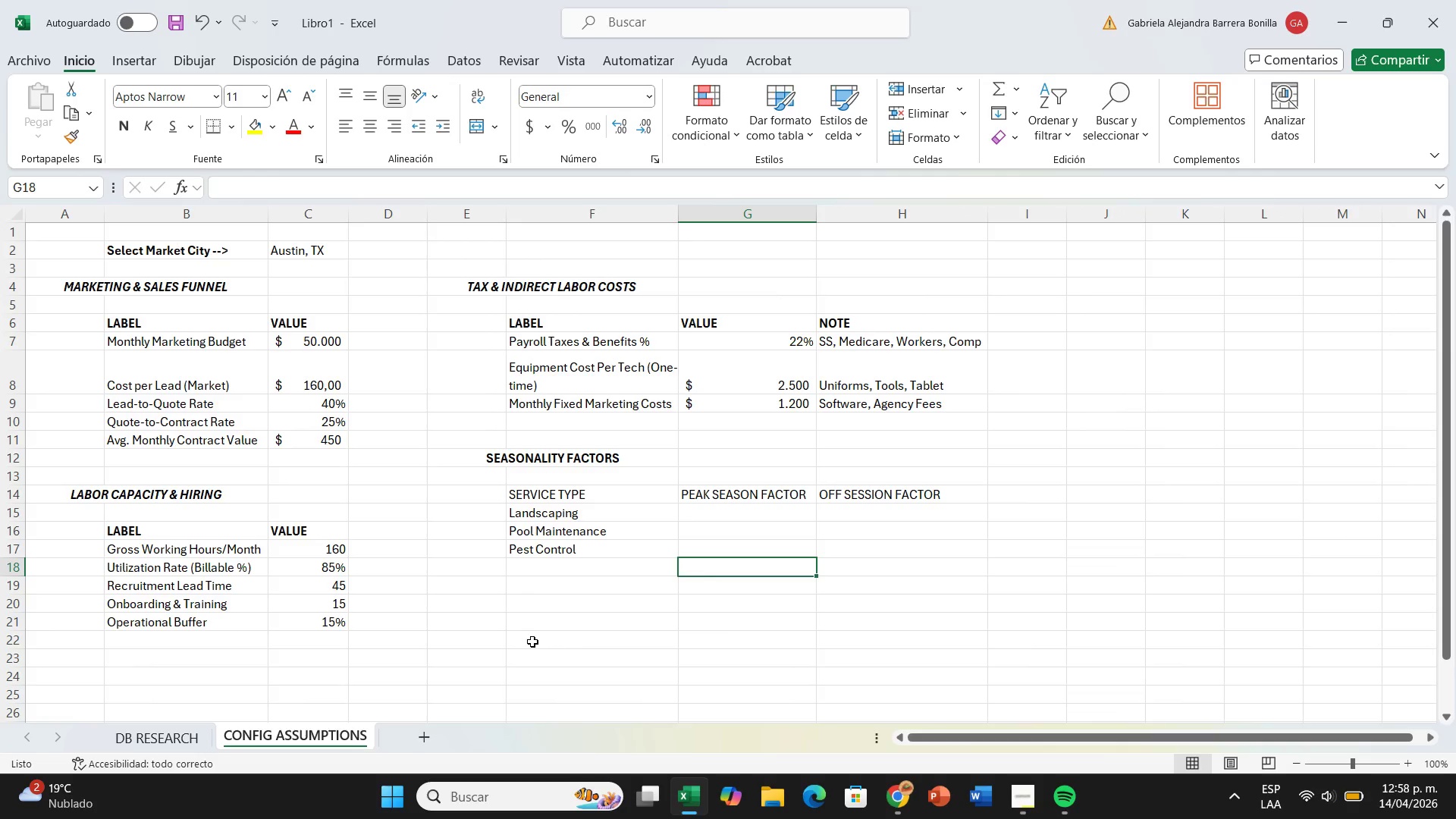 
wait(5.62)
 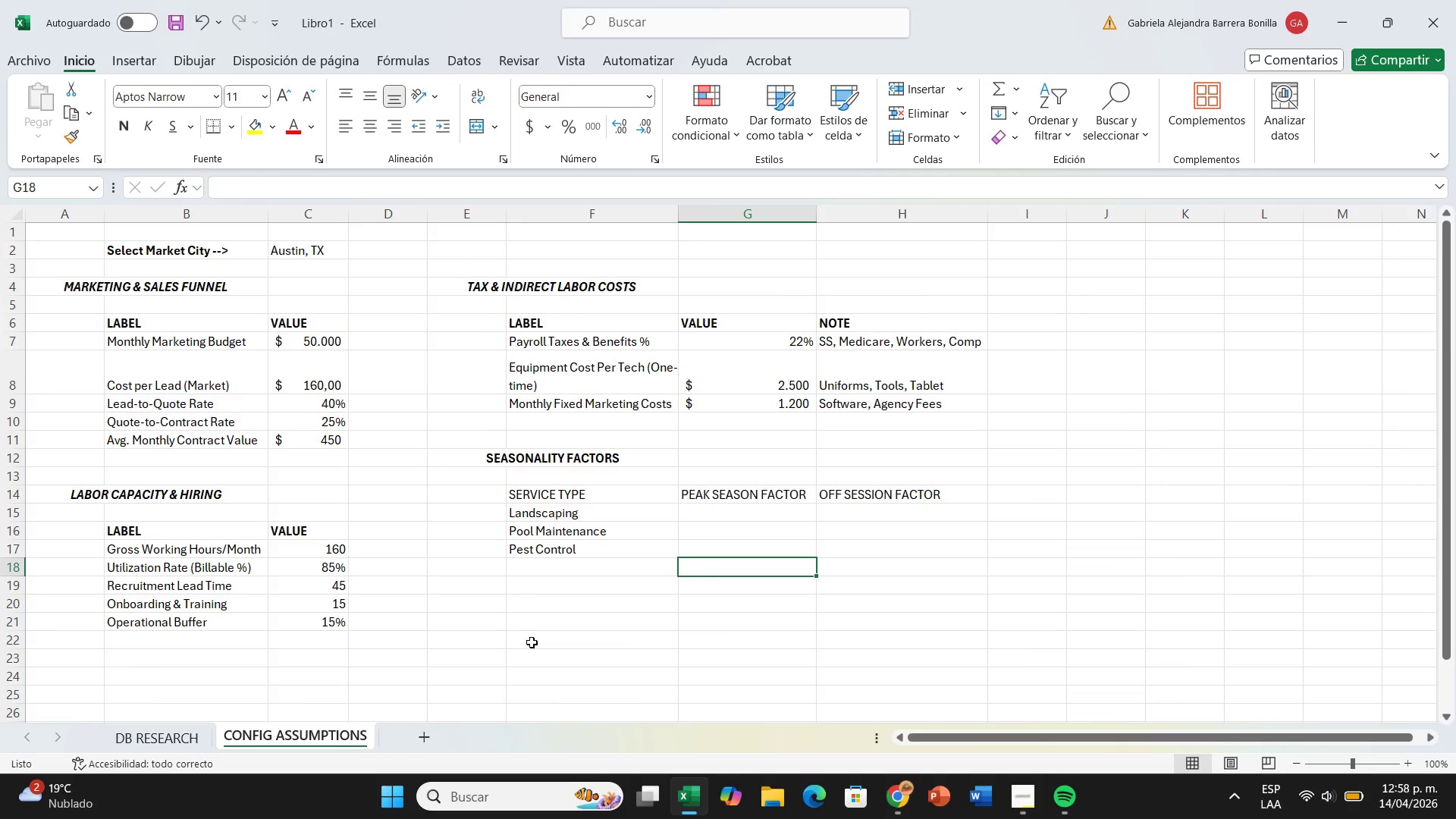 
left_click([726, 511])
 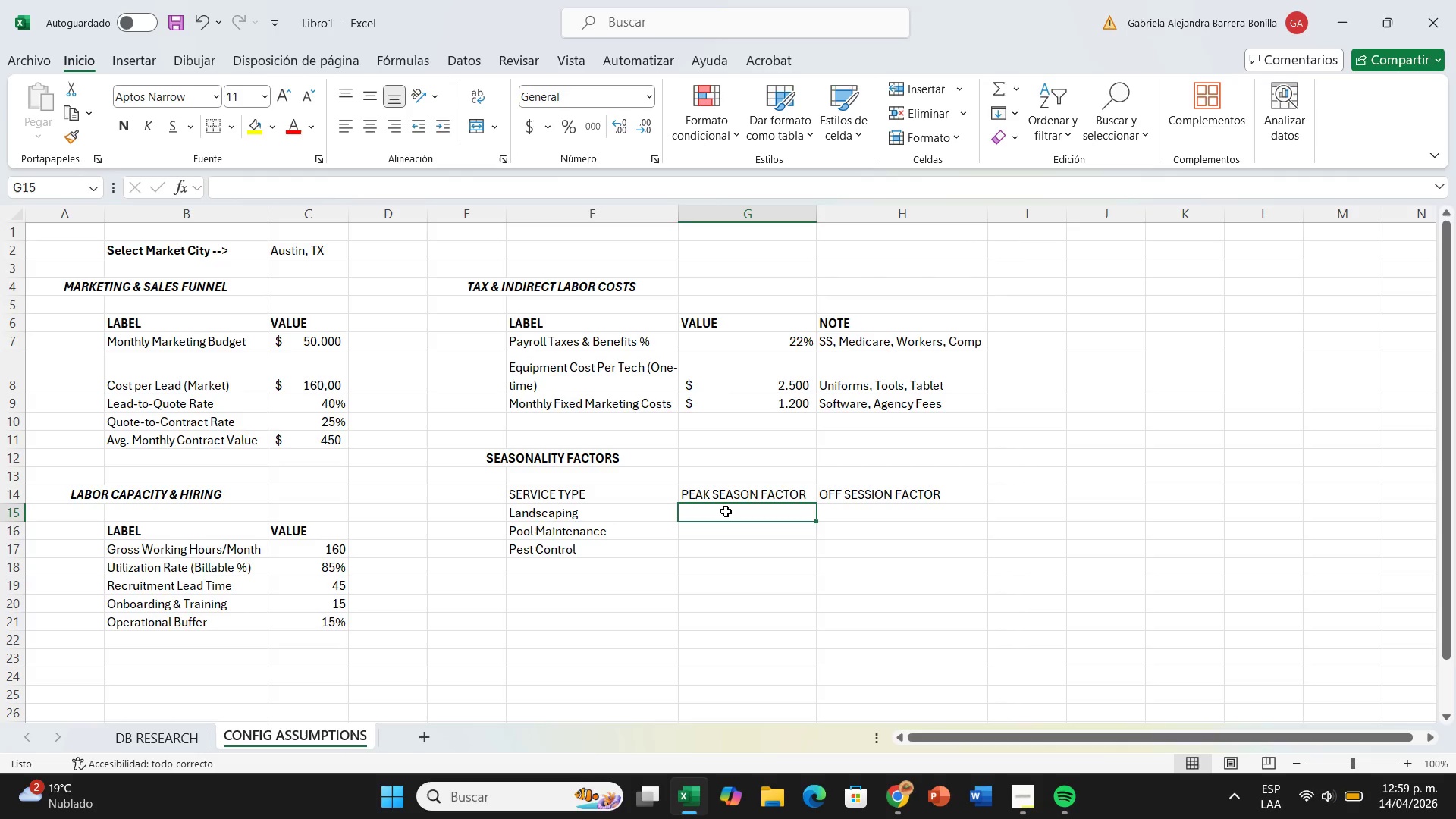 
wait(86.86)
 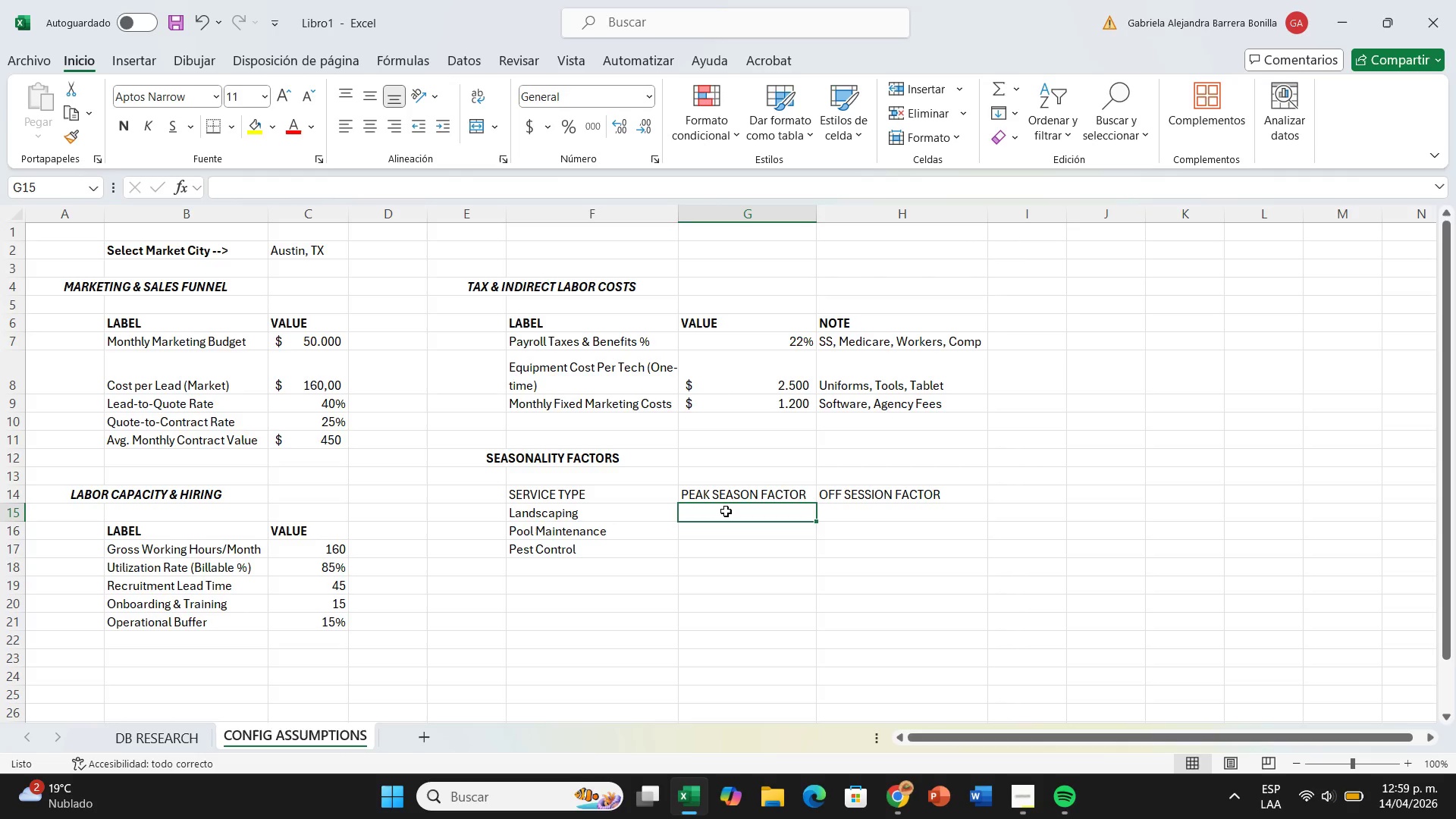 
key(Shift+ShiftRight)
 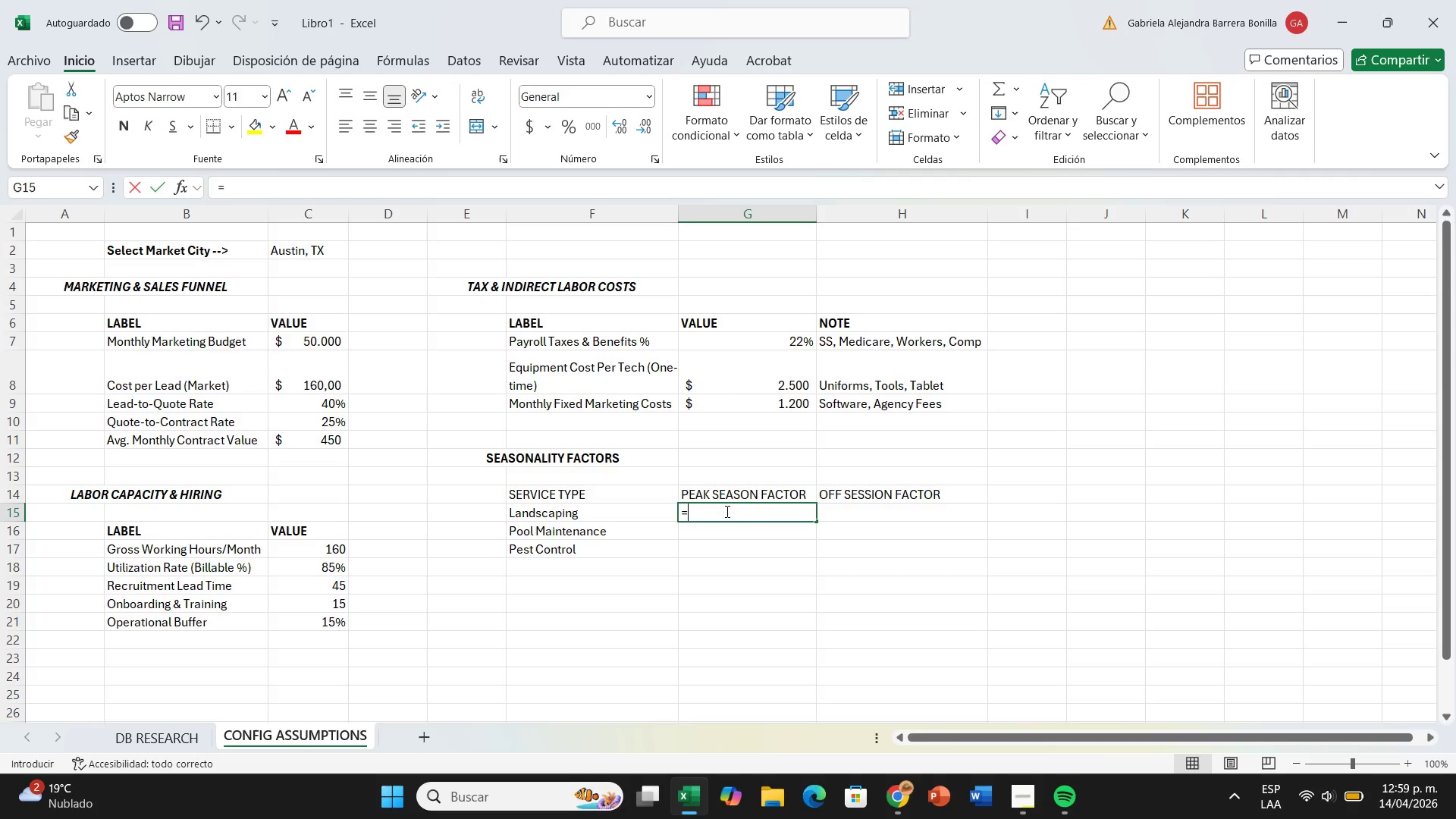 
key(Shift+0)
 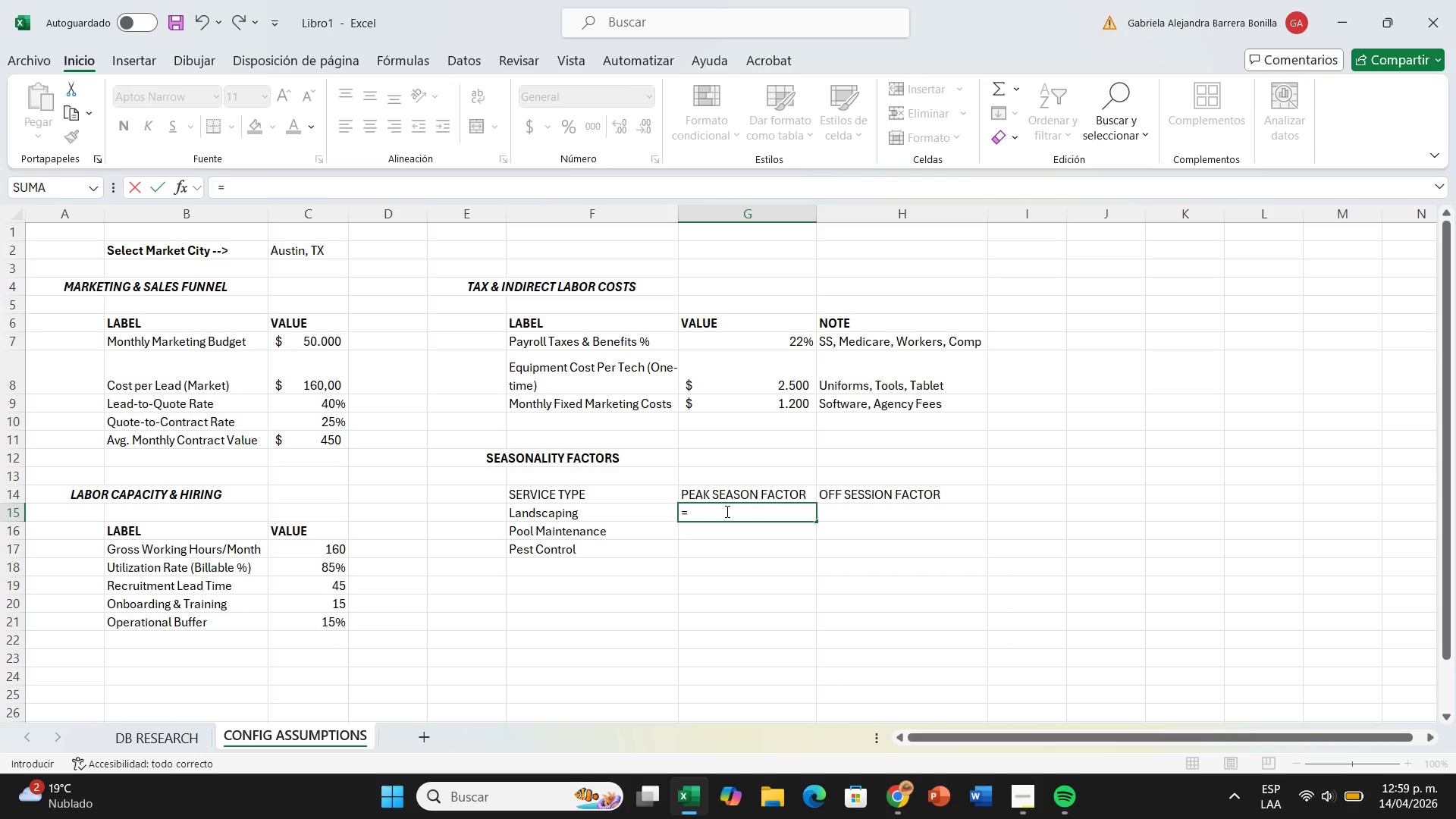 
wait(9.69)
 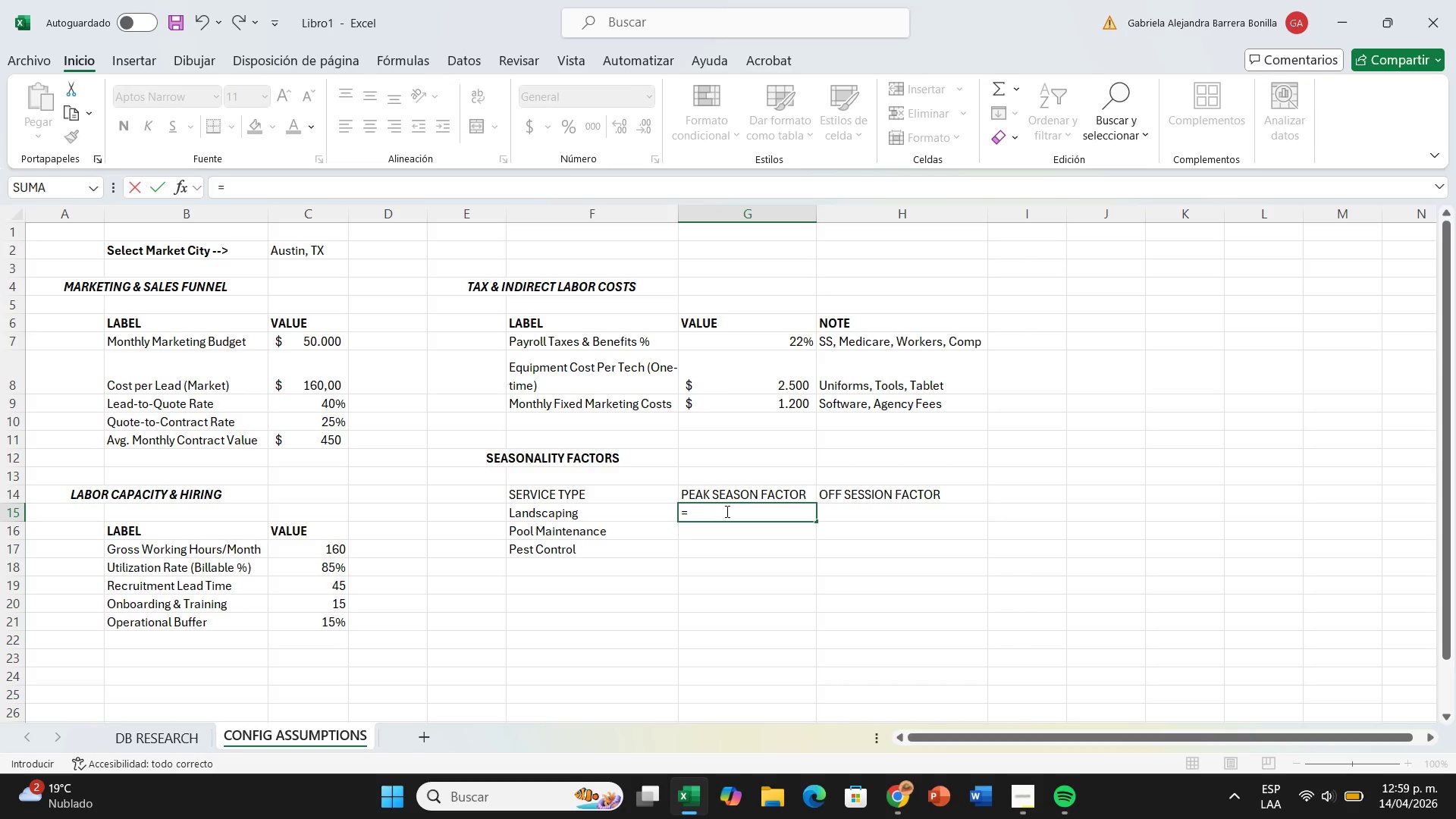 
left_click([147, 742])
 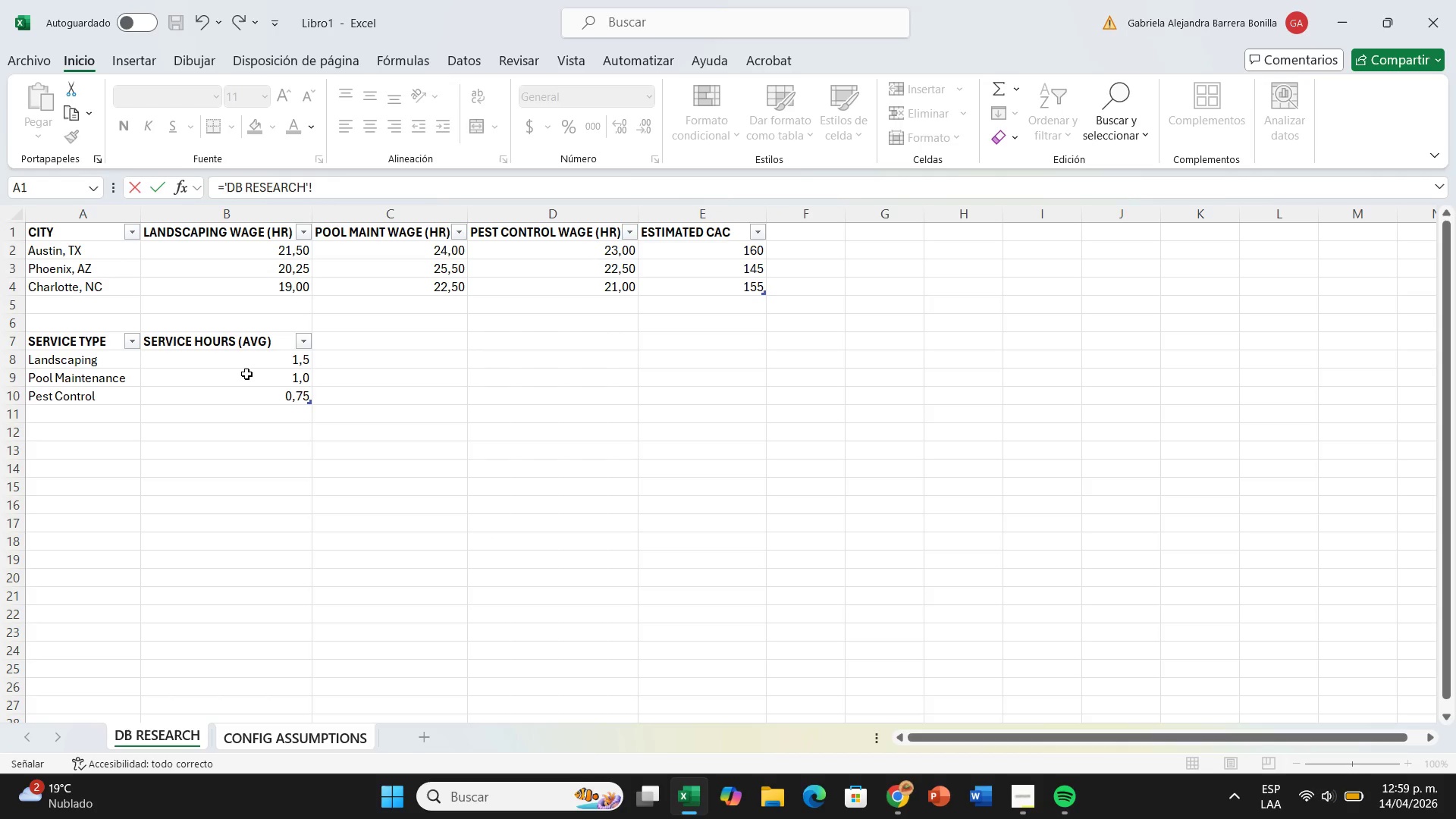 
left_click([246, 374])
 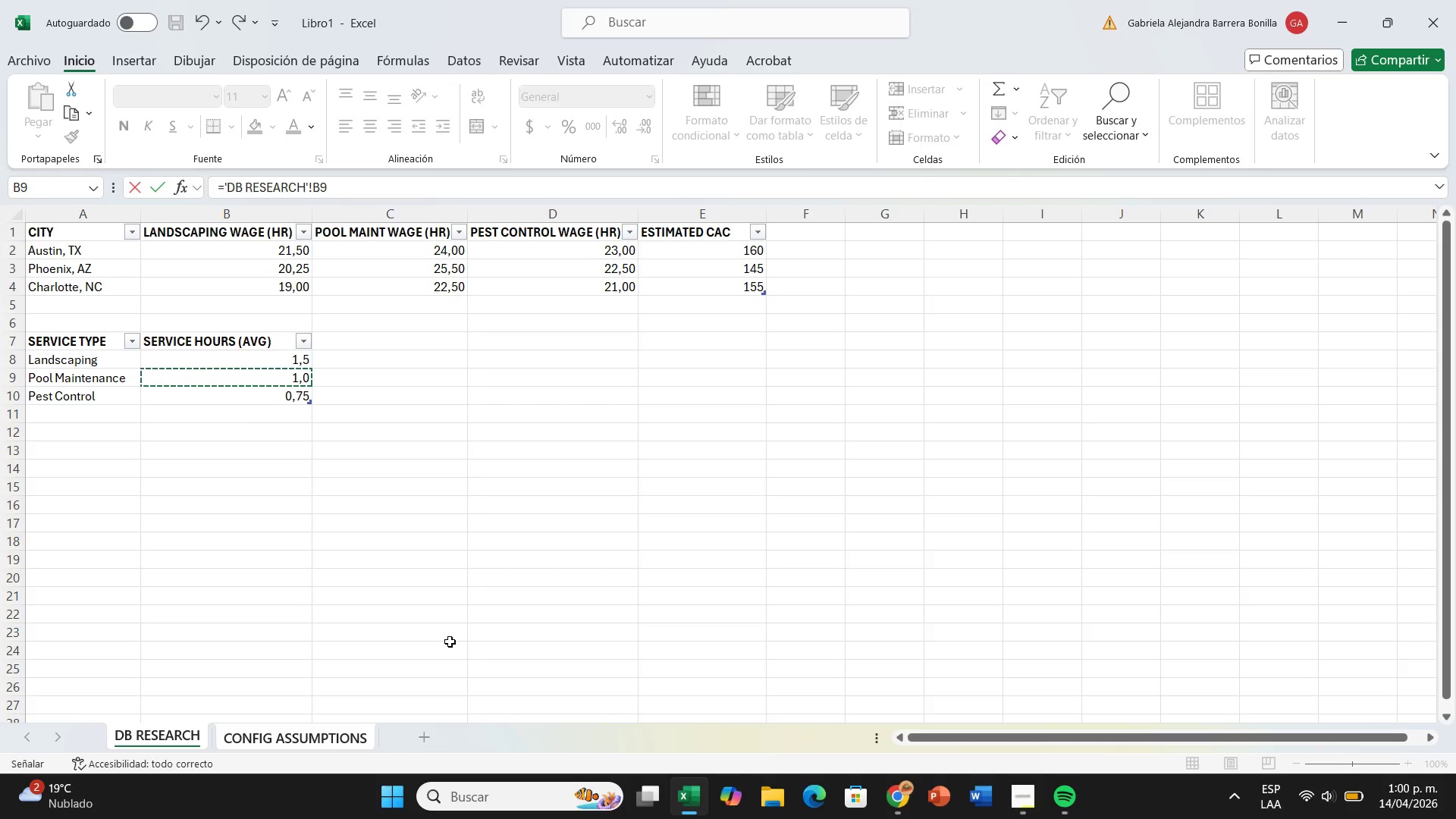 
wait(40.75)
 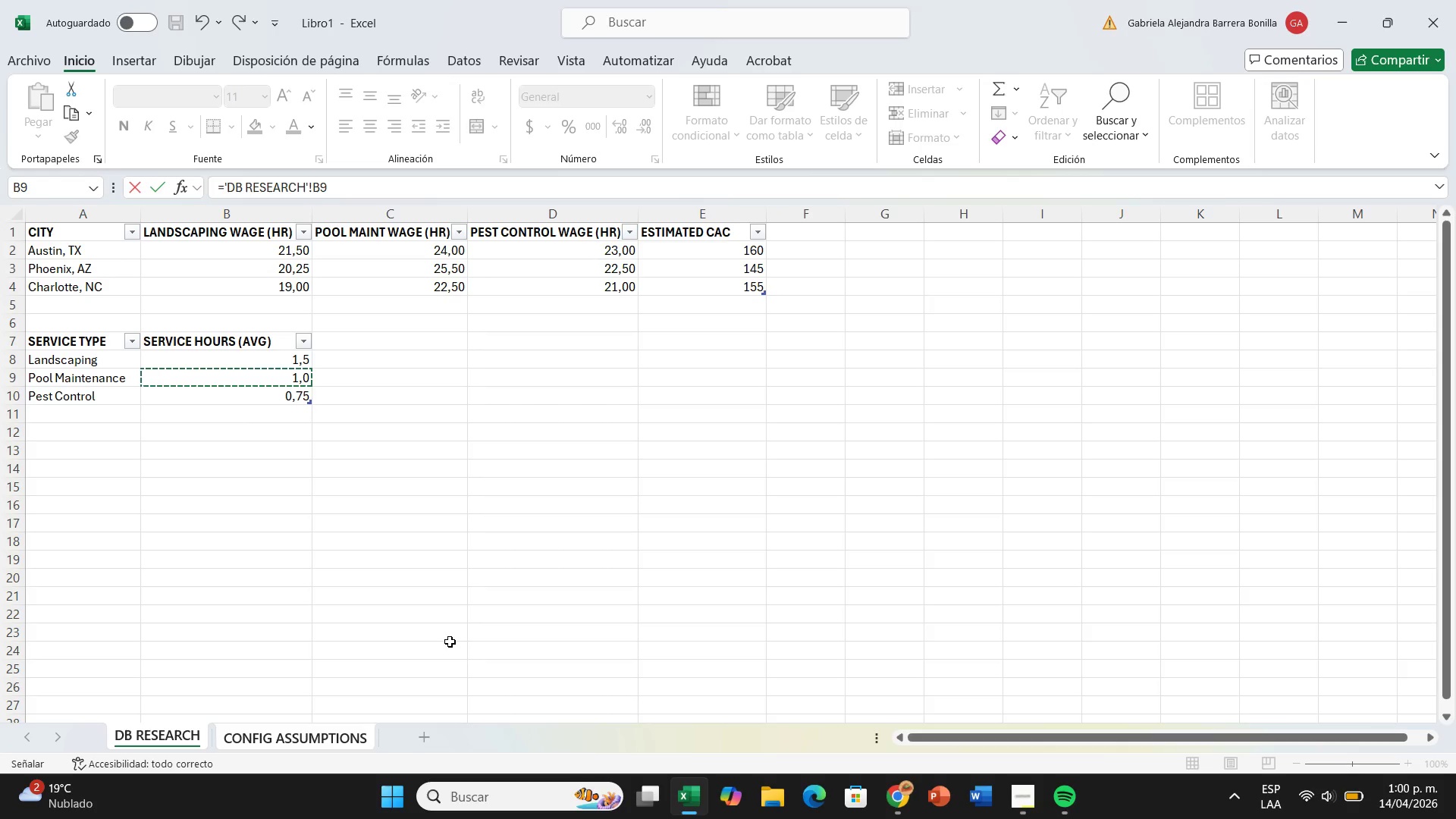 
key(Control+ControlLeft)
 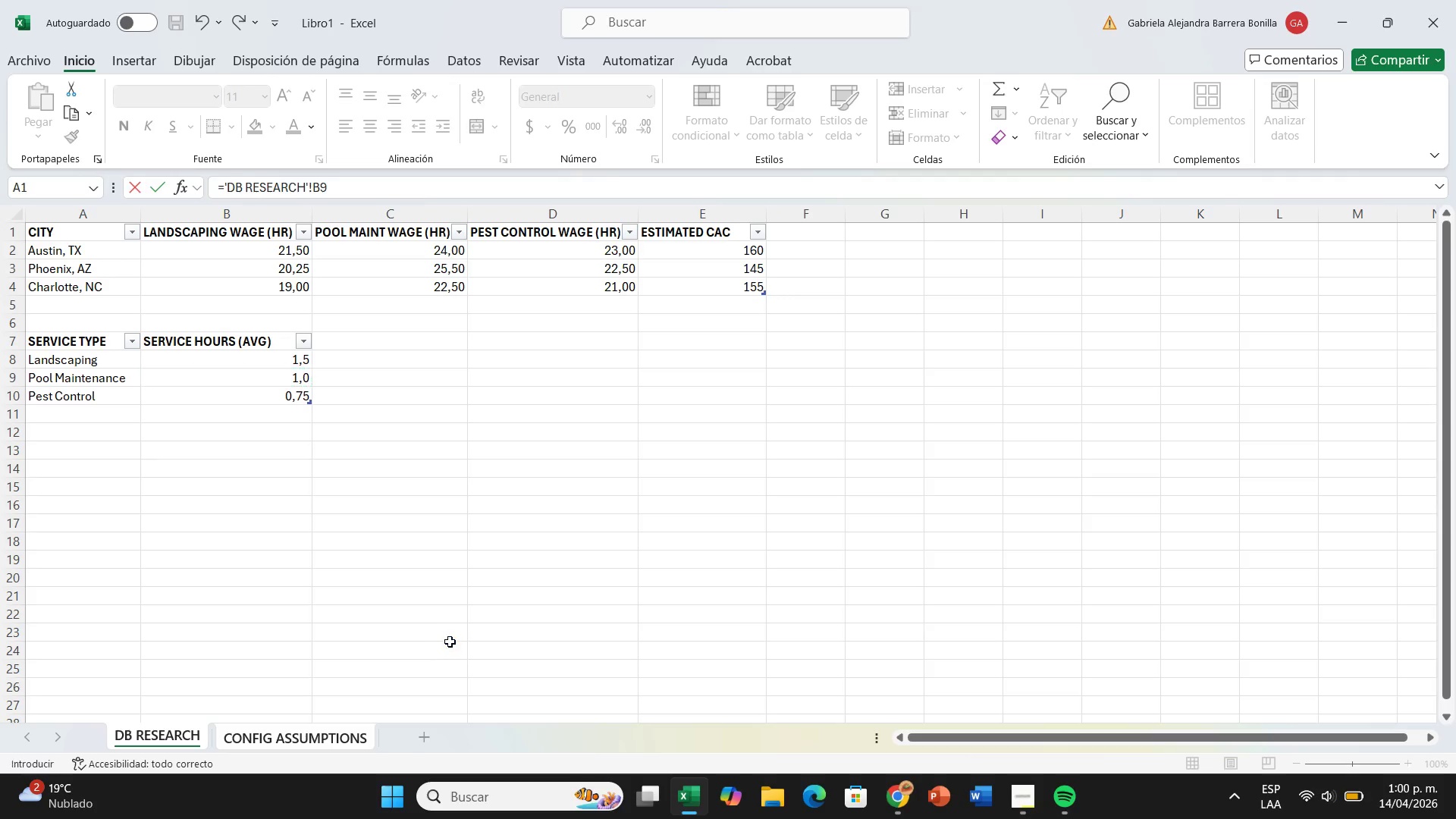 
key(Control+Z)
 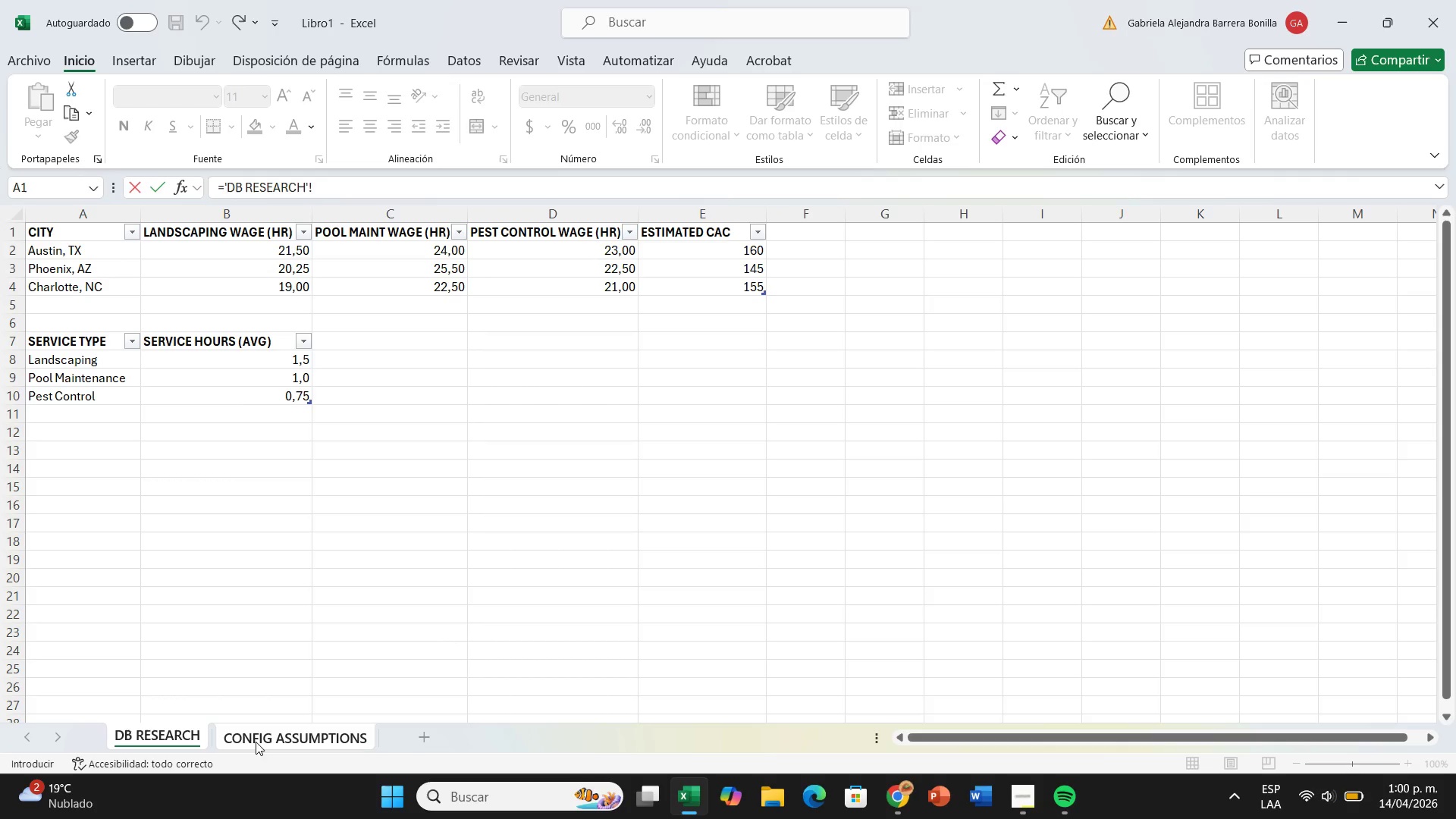 
left_click([262, 729])
 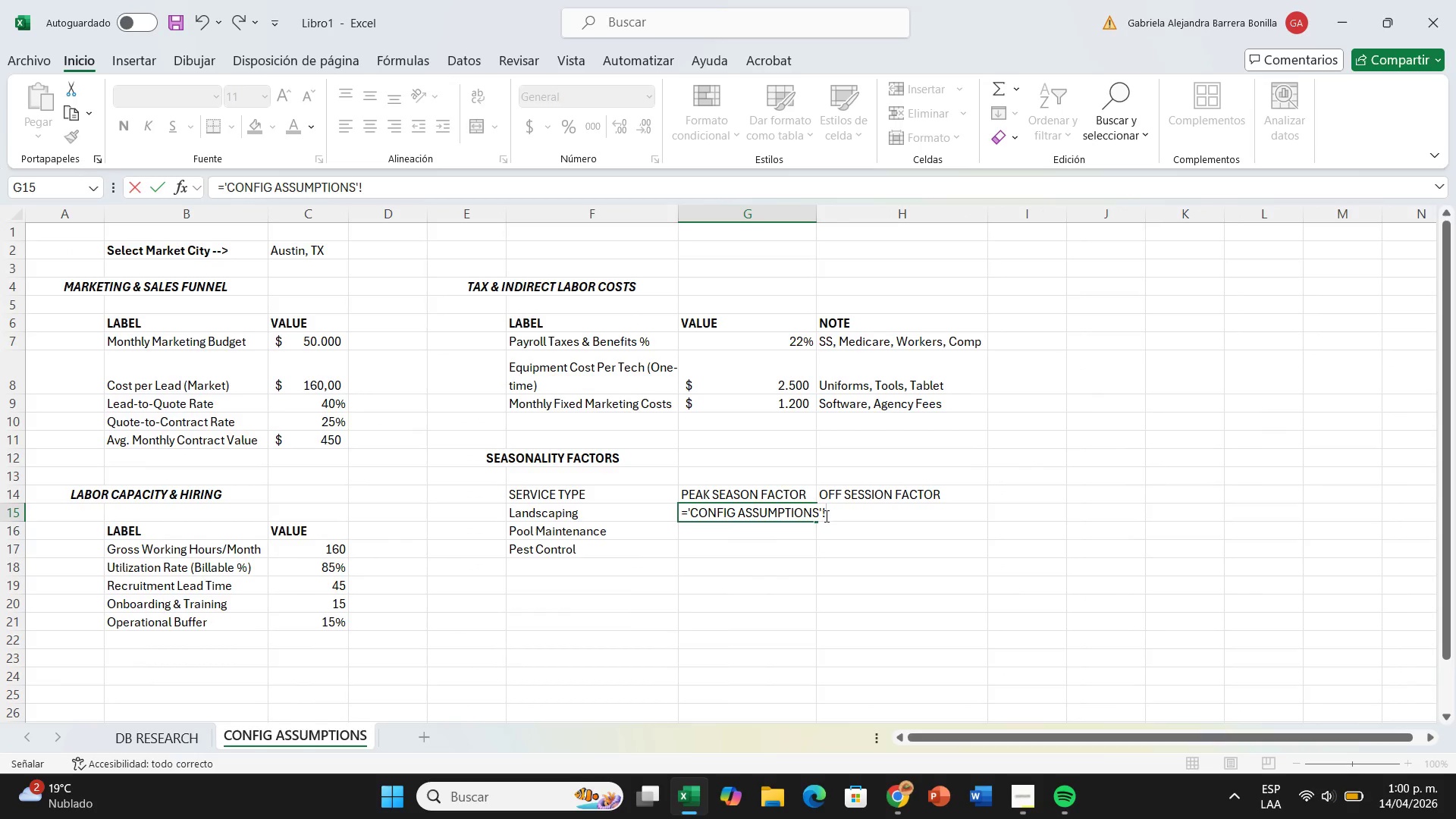 
left_click_drag(start_coordinate=[825, 516], to_coordinate=[663, 521])
 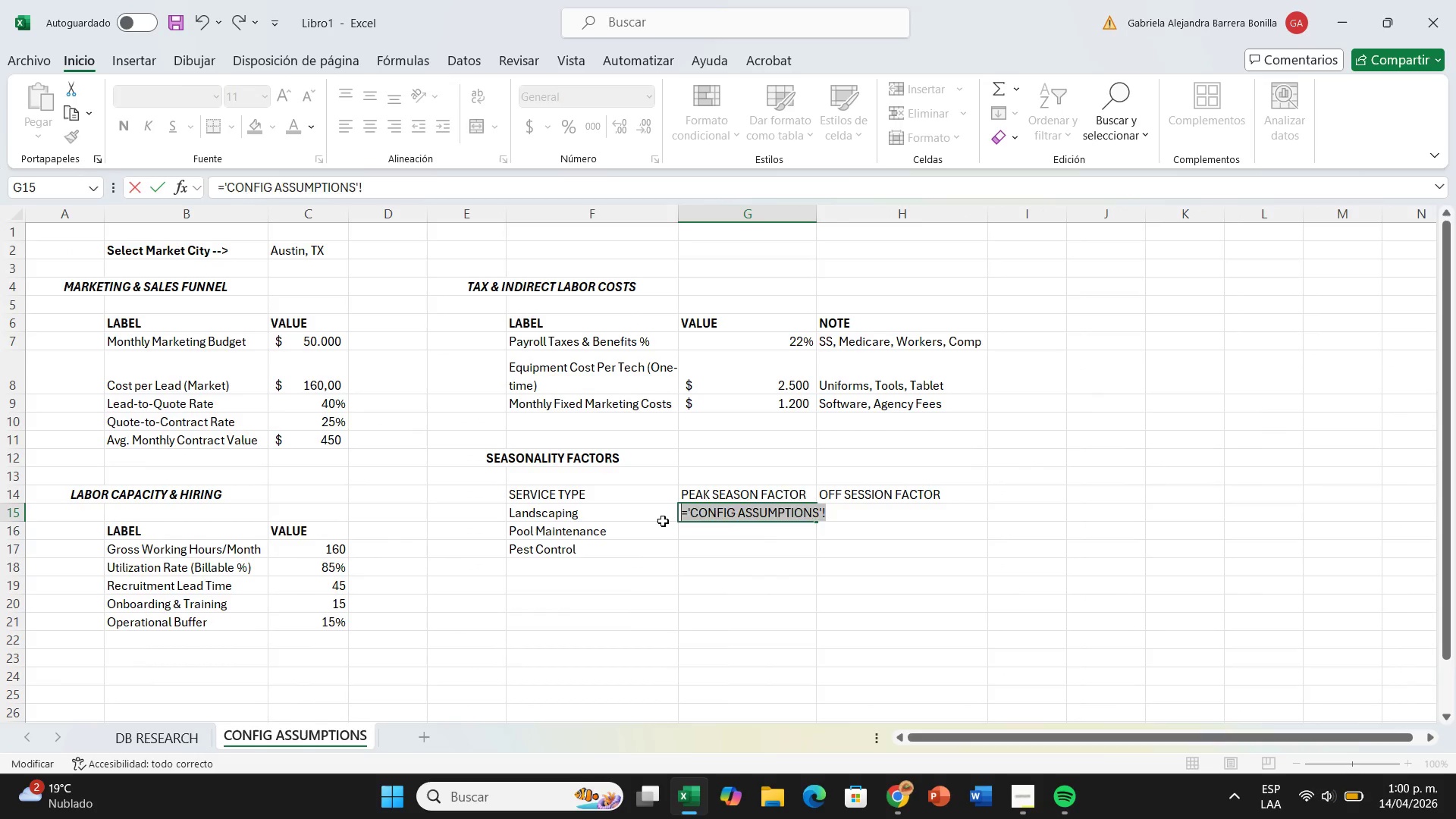 
key(Backspace)
 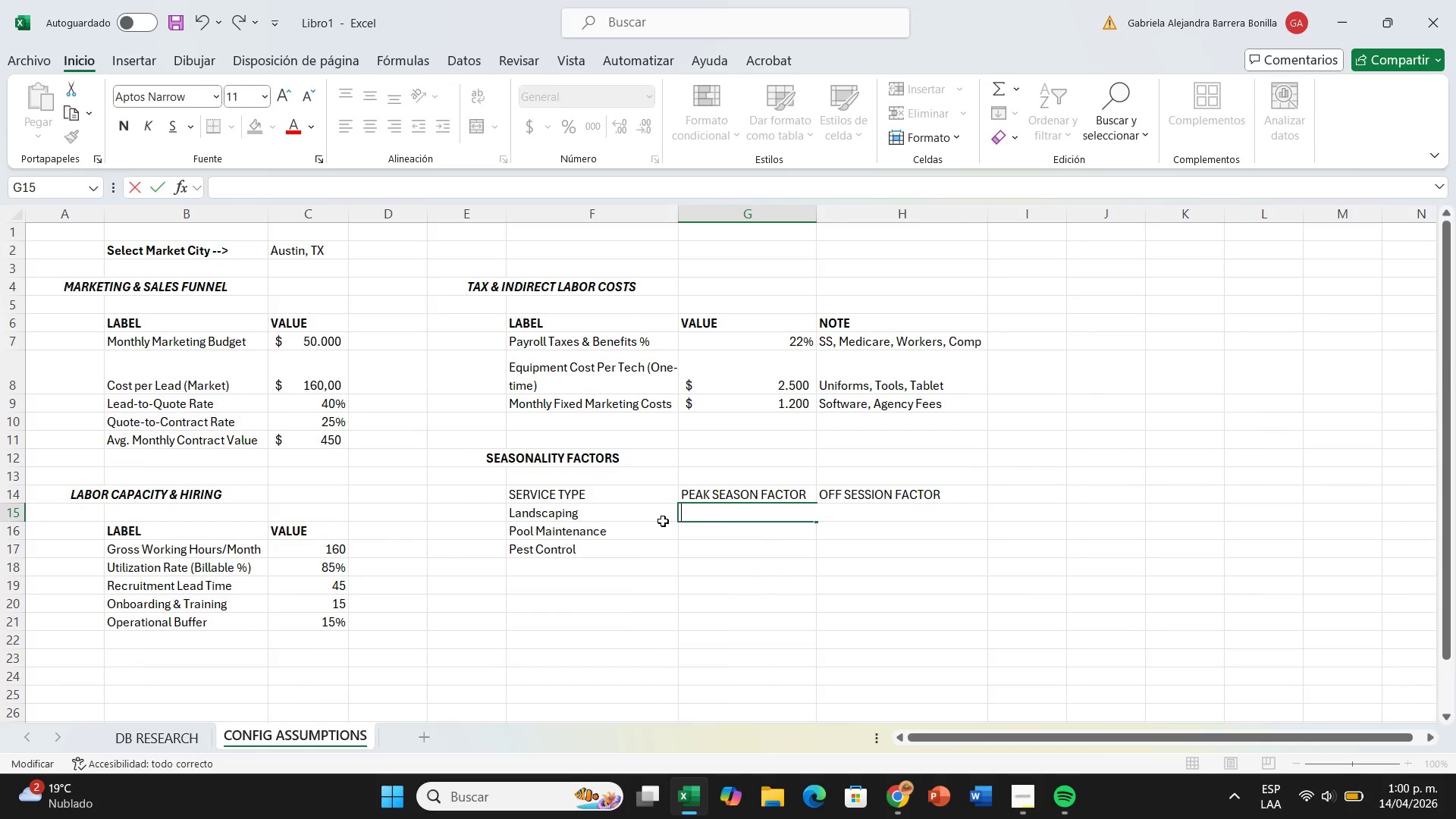 
type(1,30)
 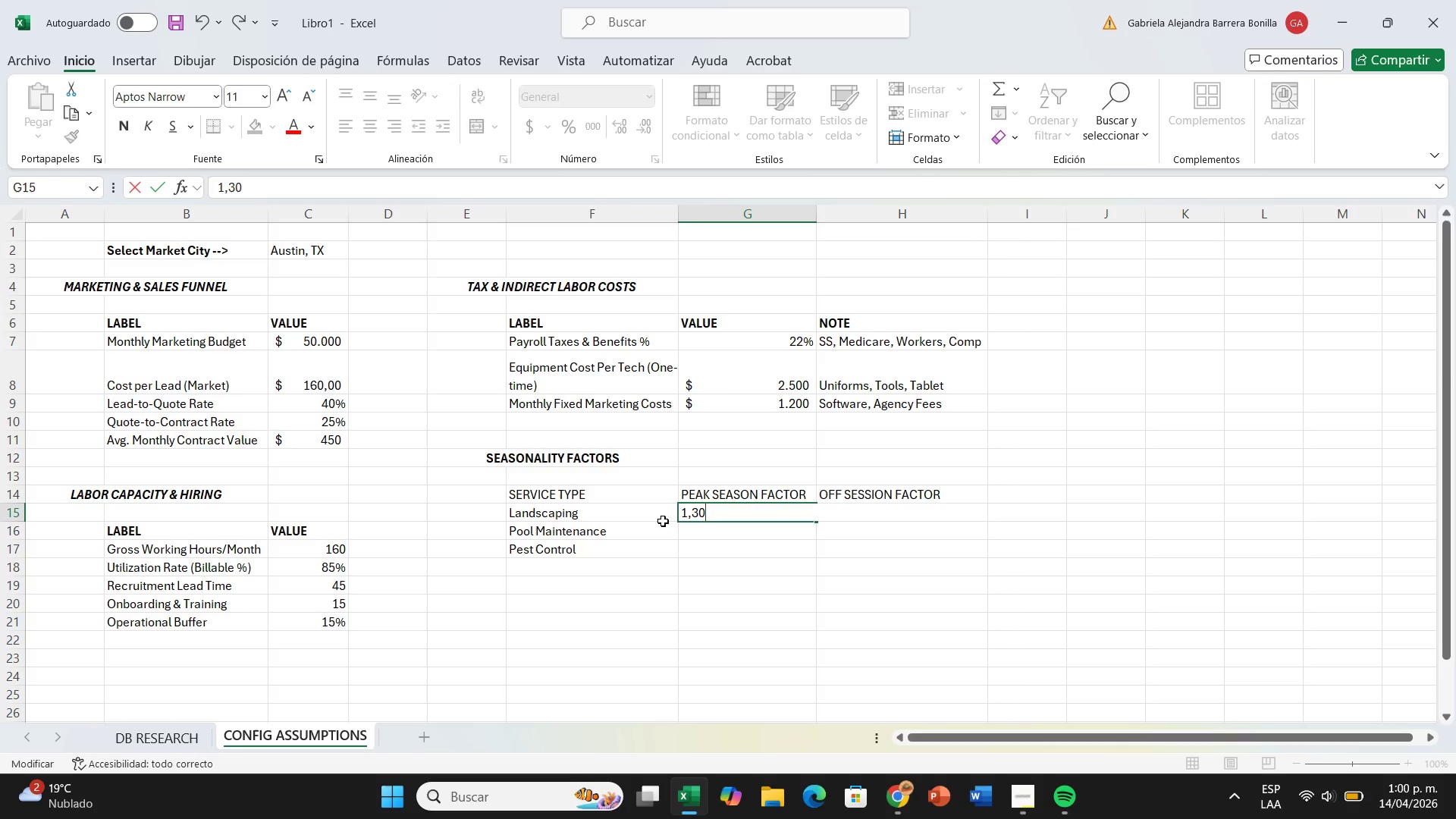 
key(ArrowDown)
 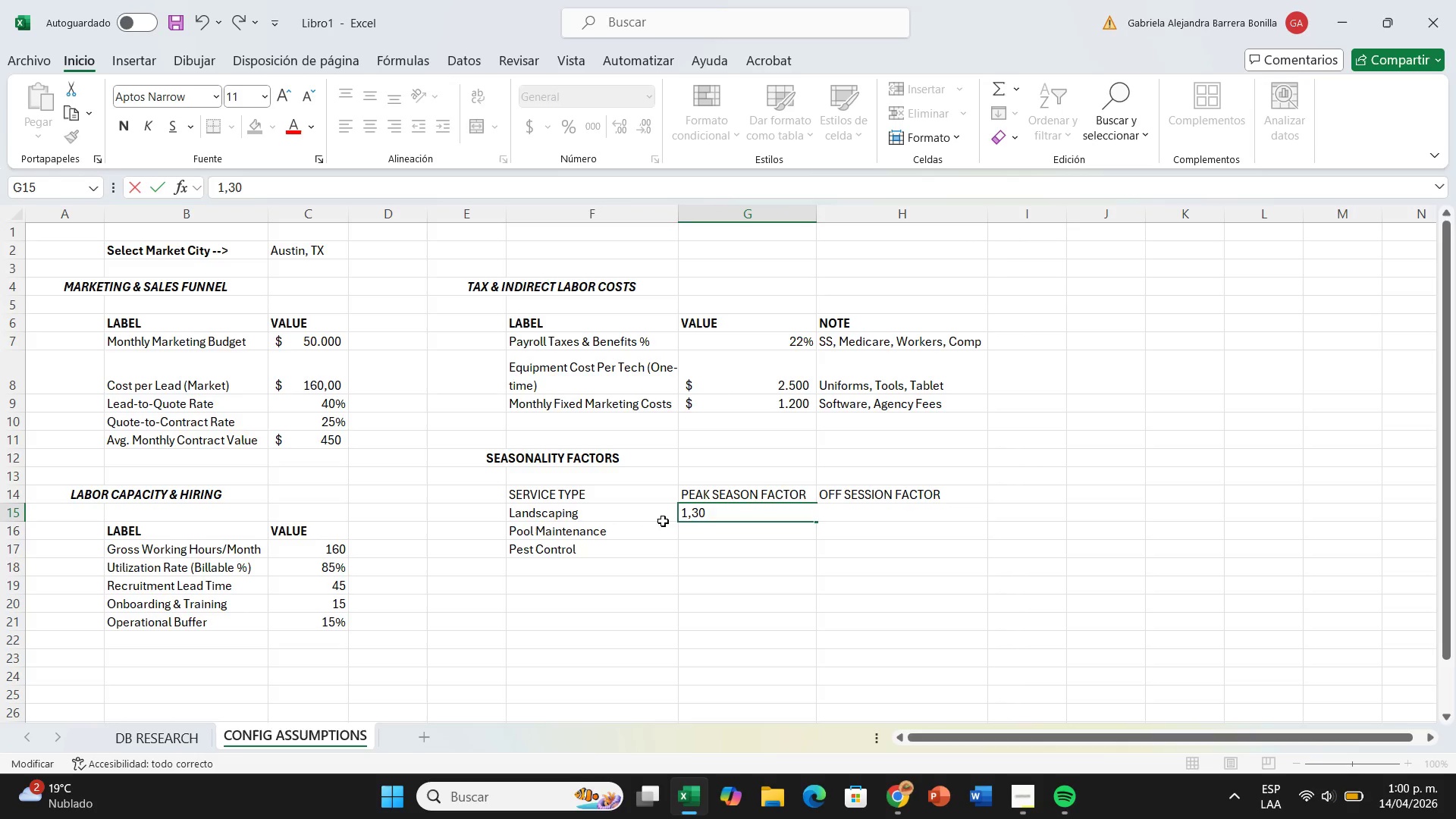 
key(1)
 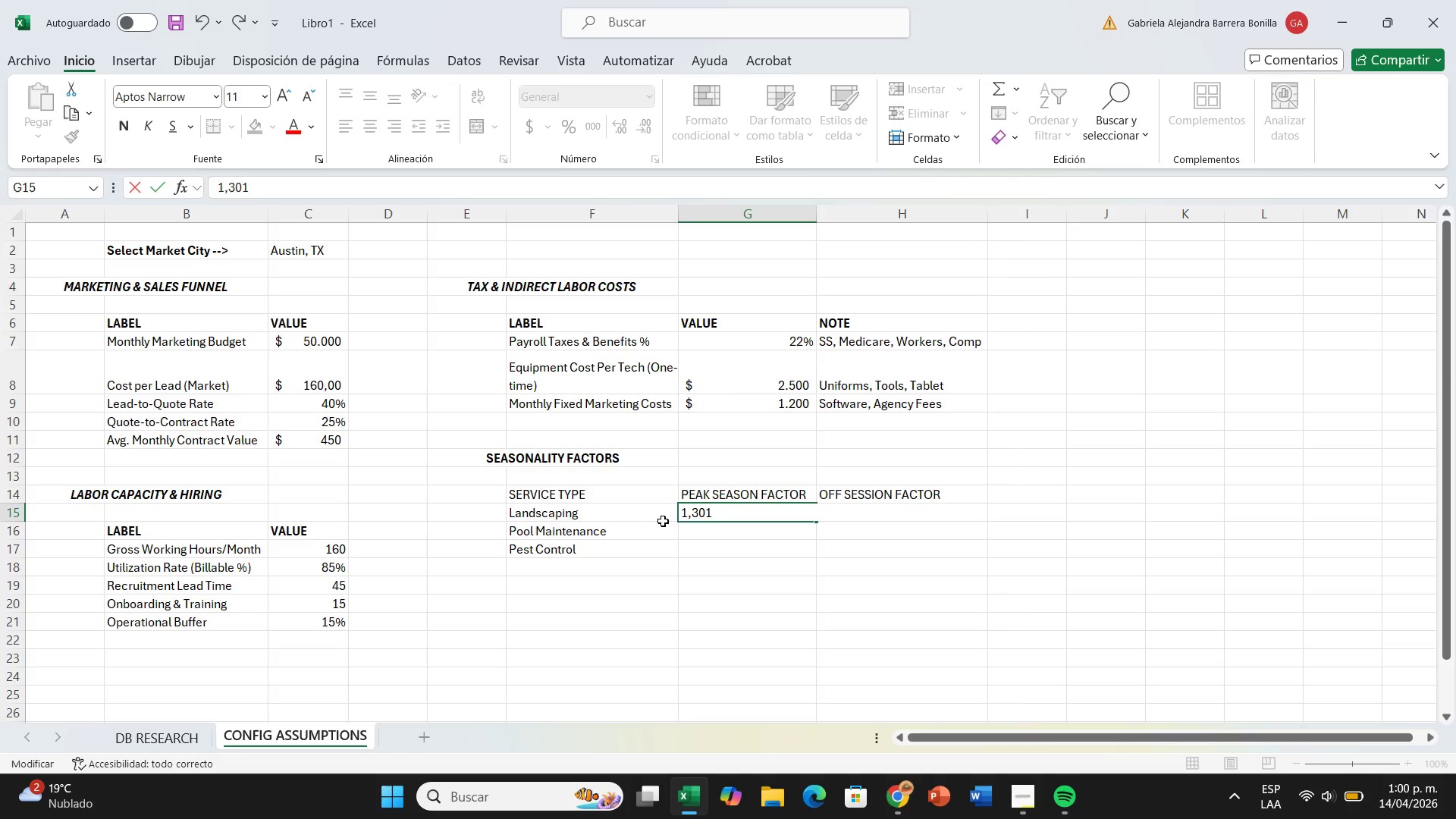 
key(Comma)
 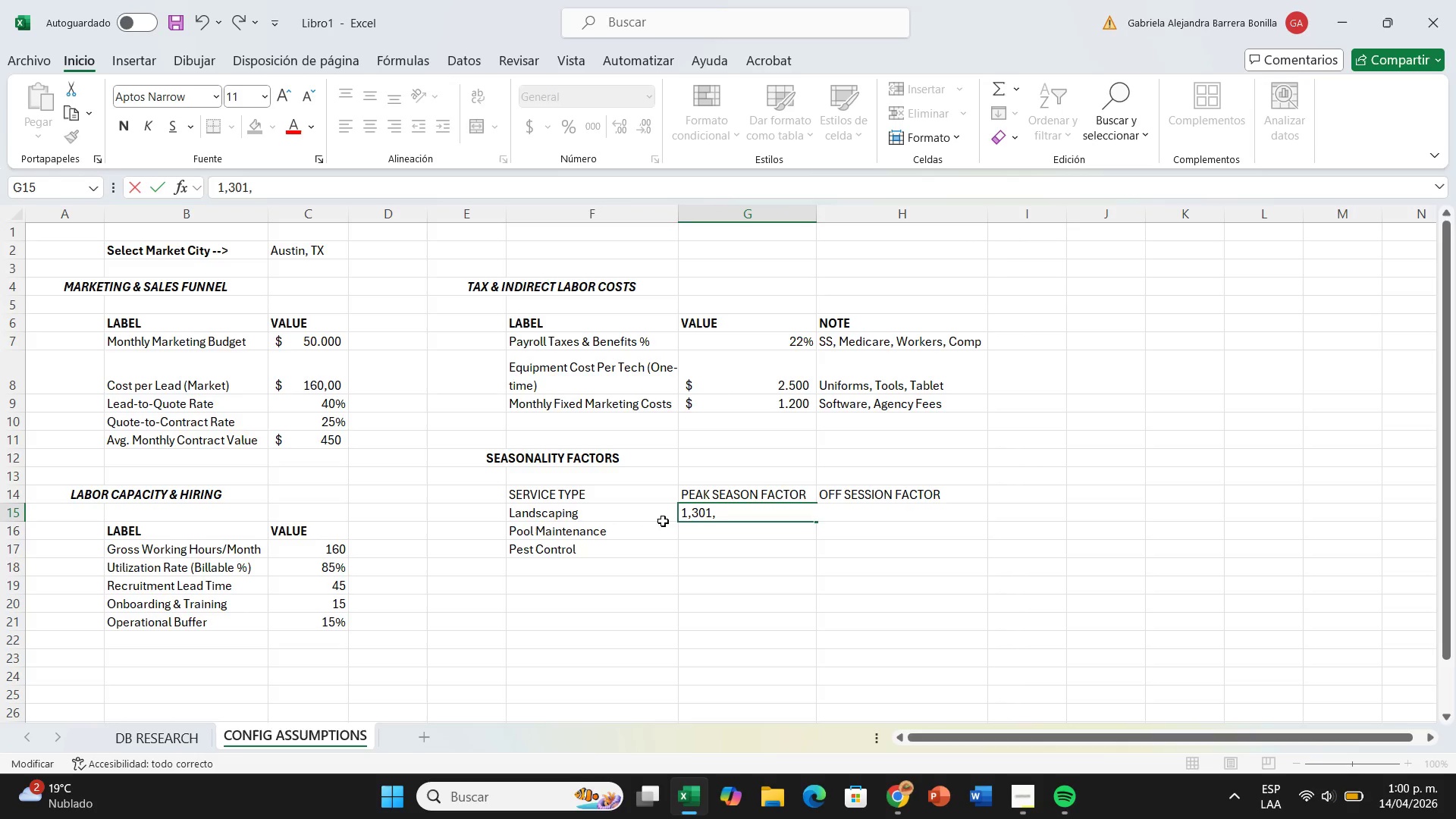 
key(5)
 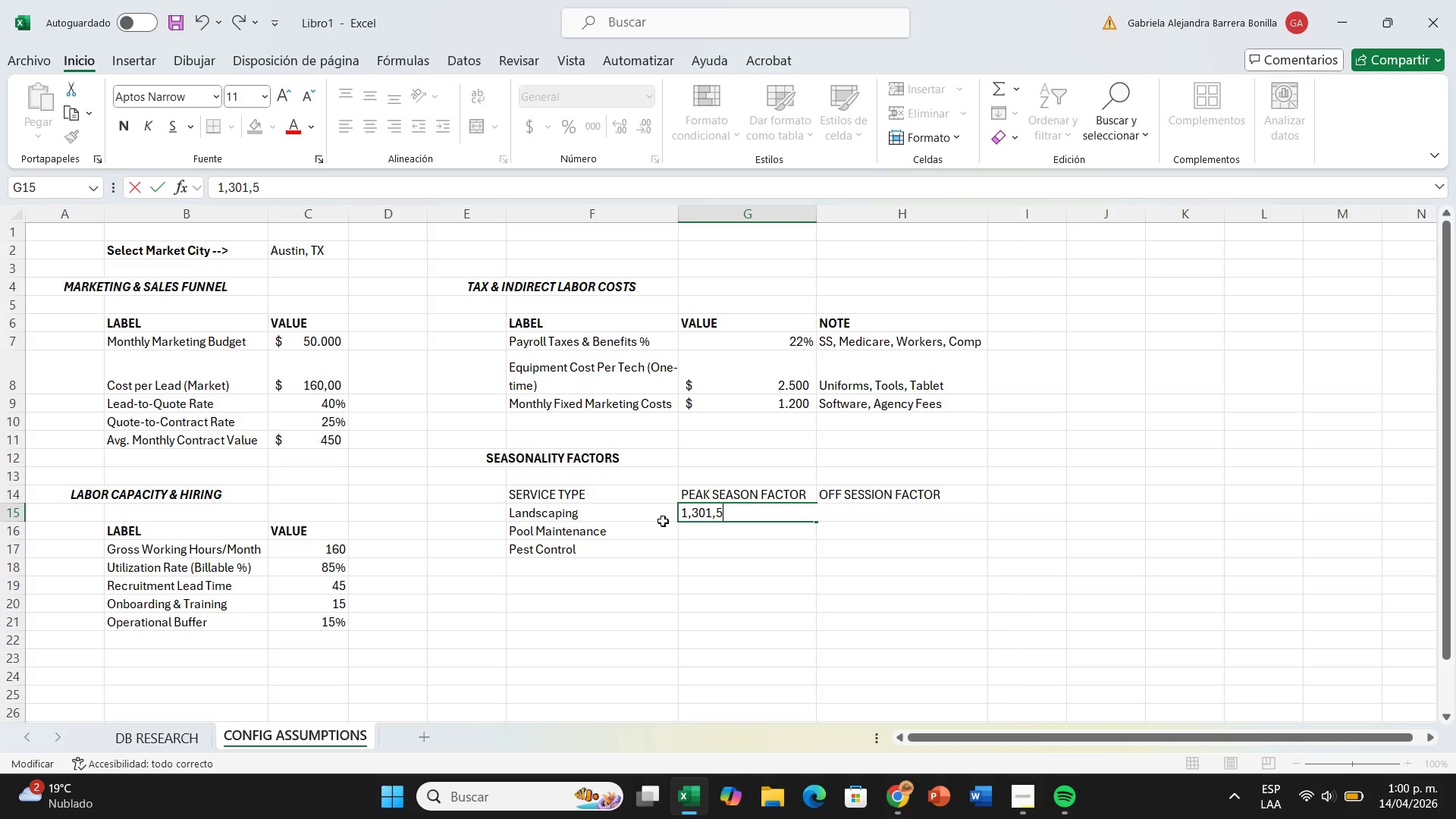 
key(Backspace)
 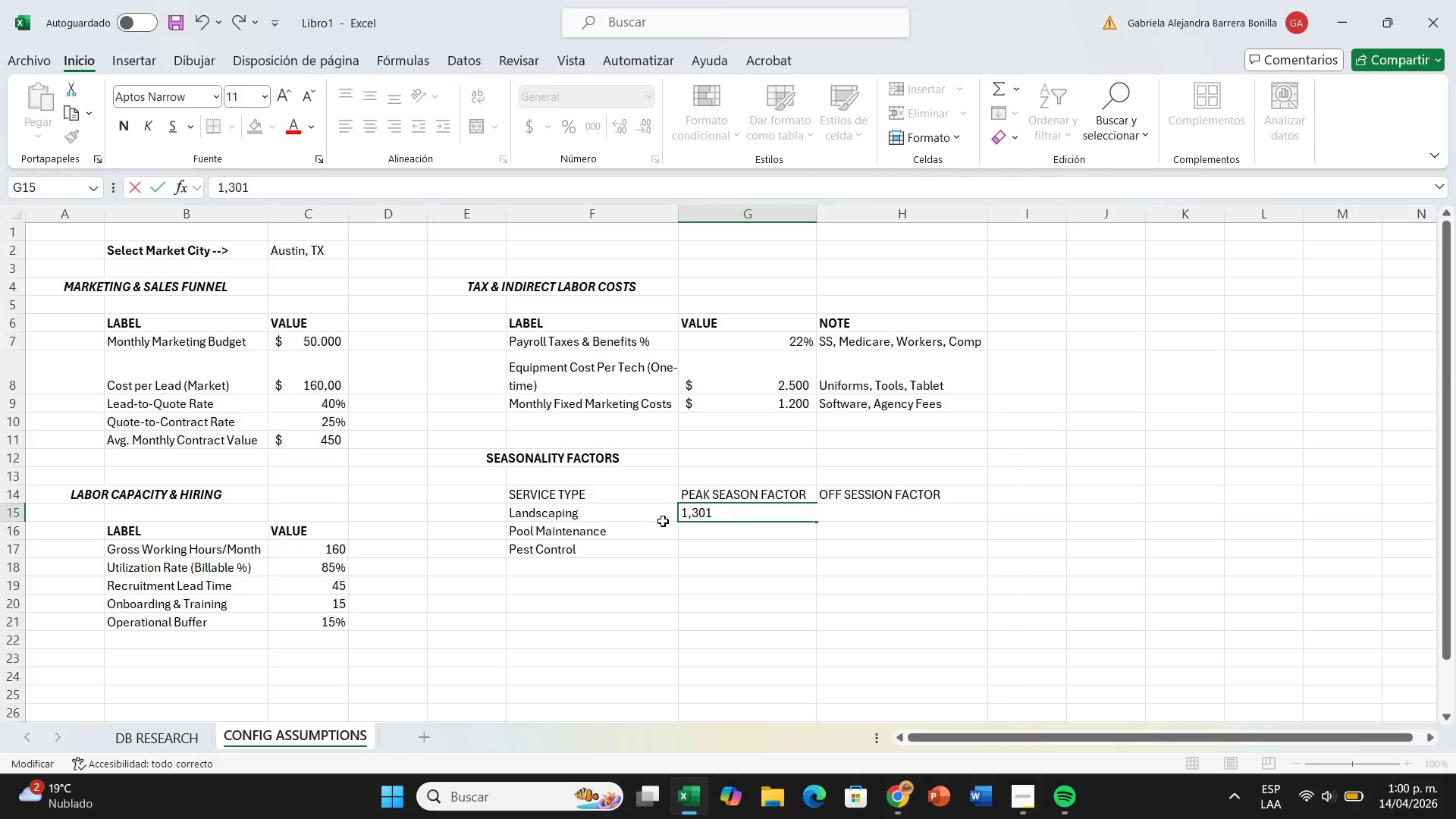 
key(Backspace)
 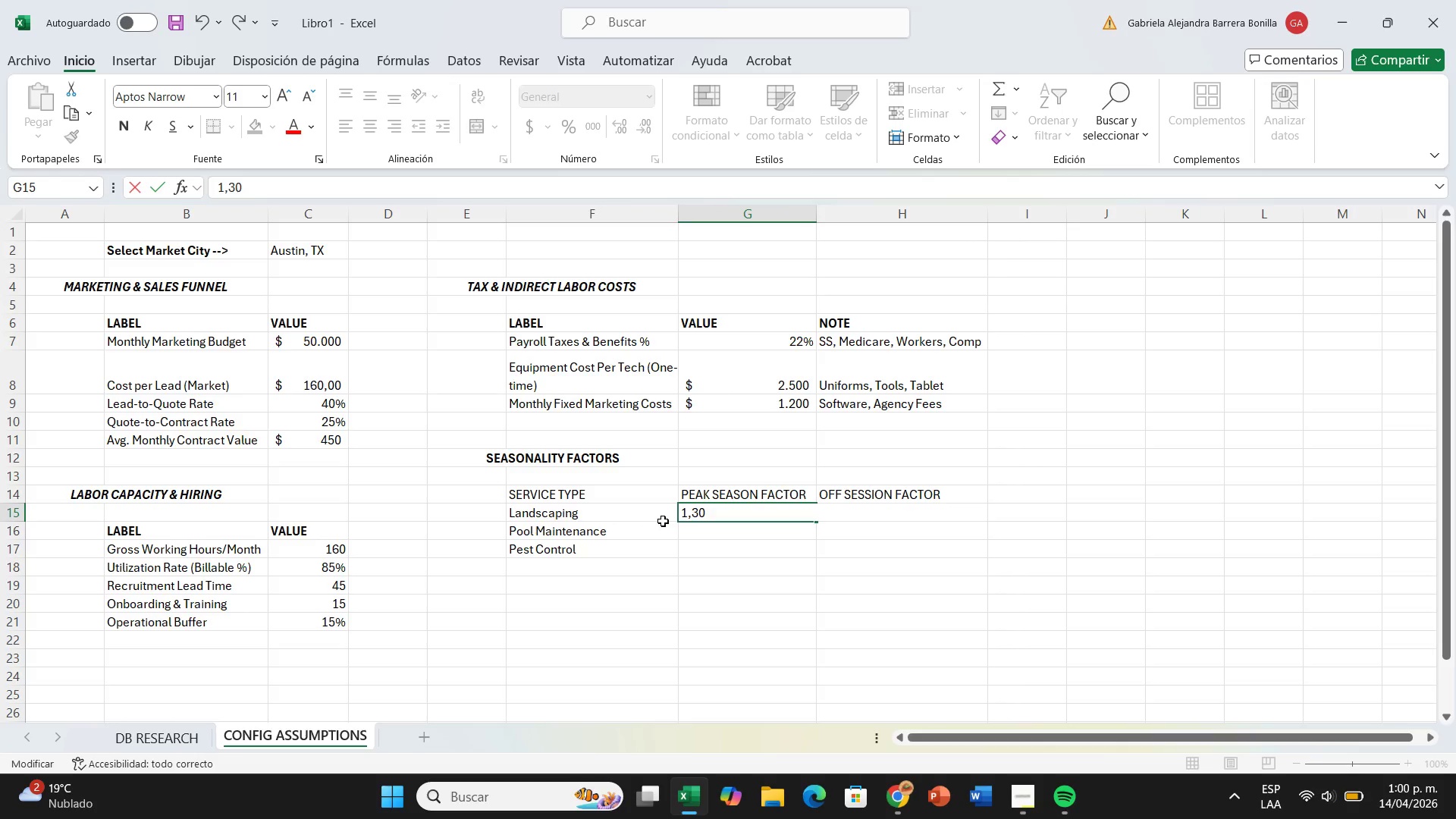 
key(Backspace)
 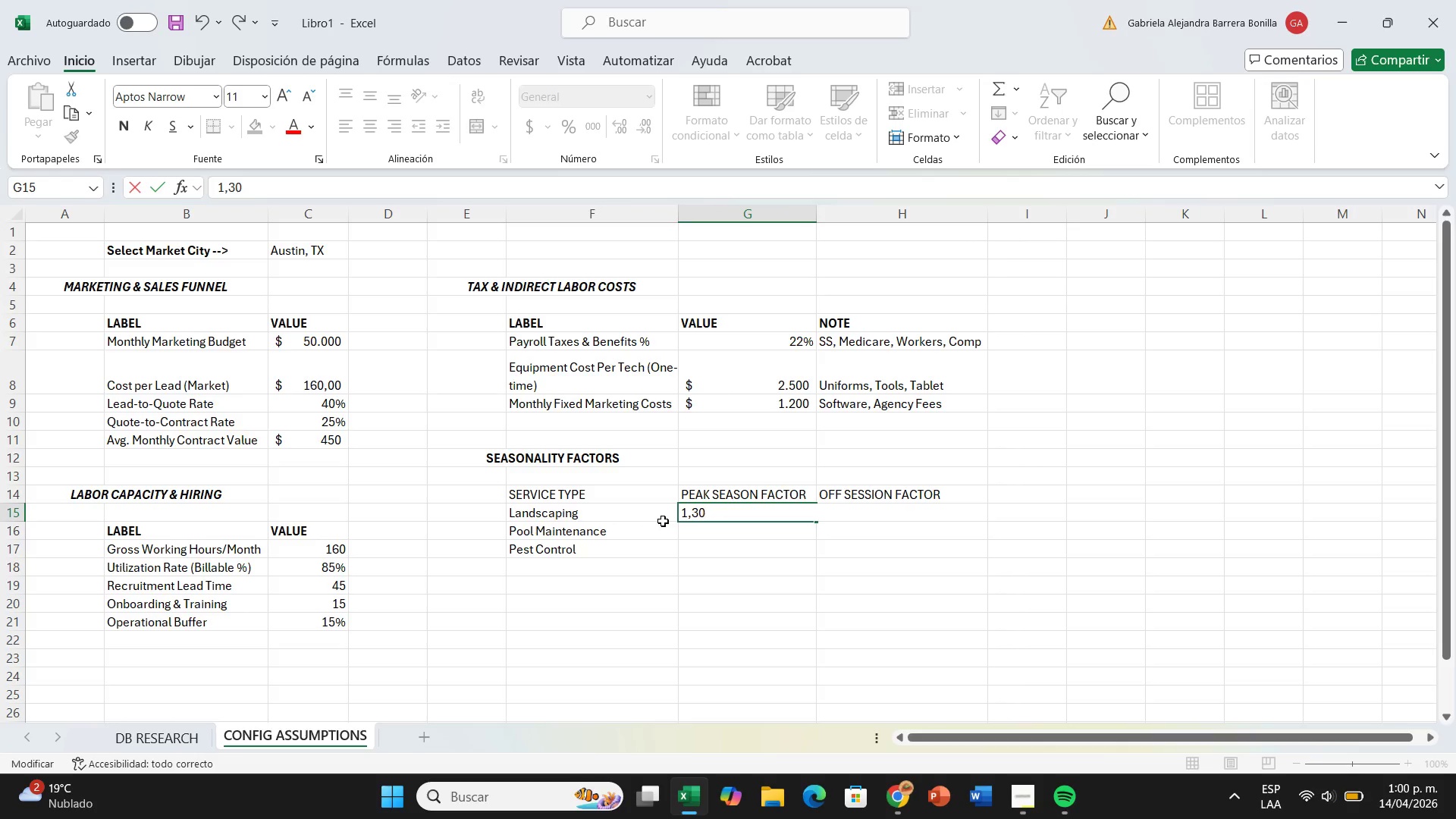 
key(Enter)
 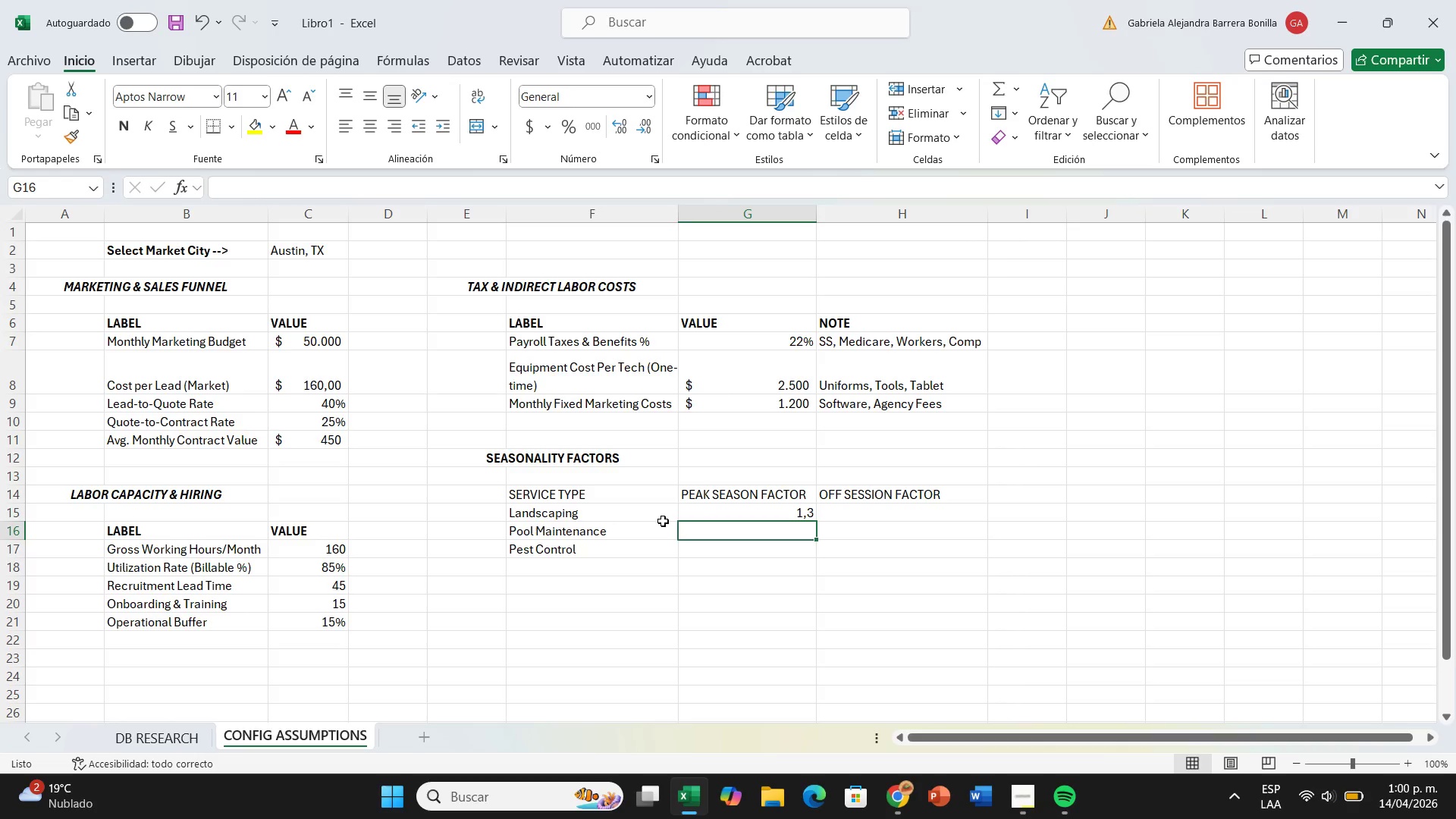 
left_click([723, 510])
 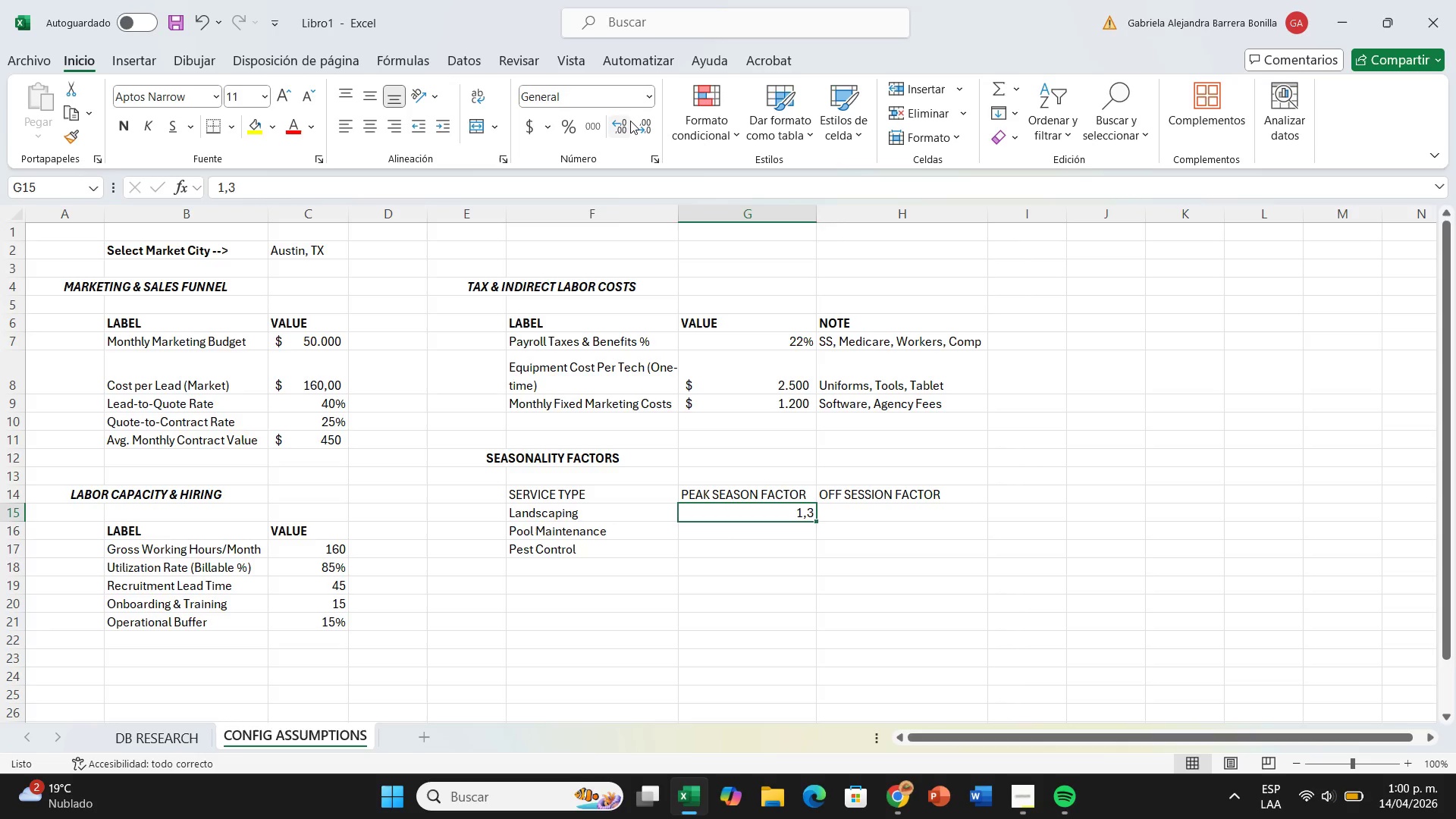 
left_click([630, 121])
 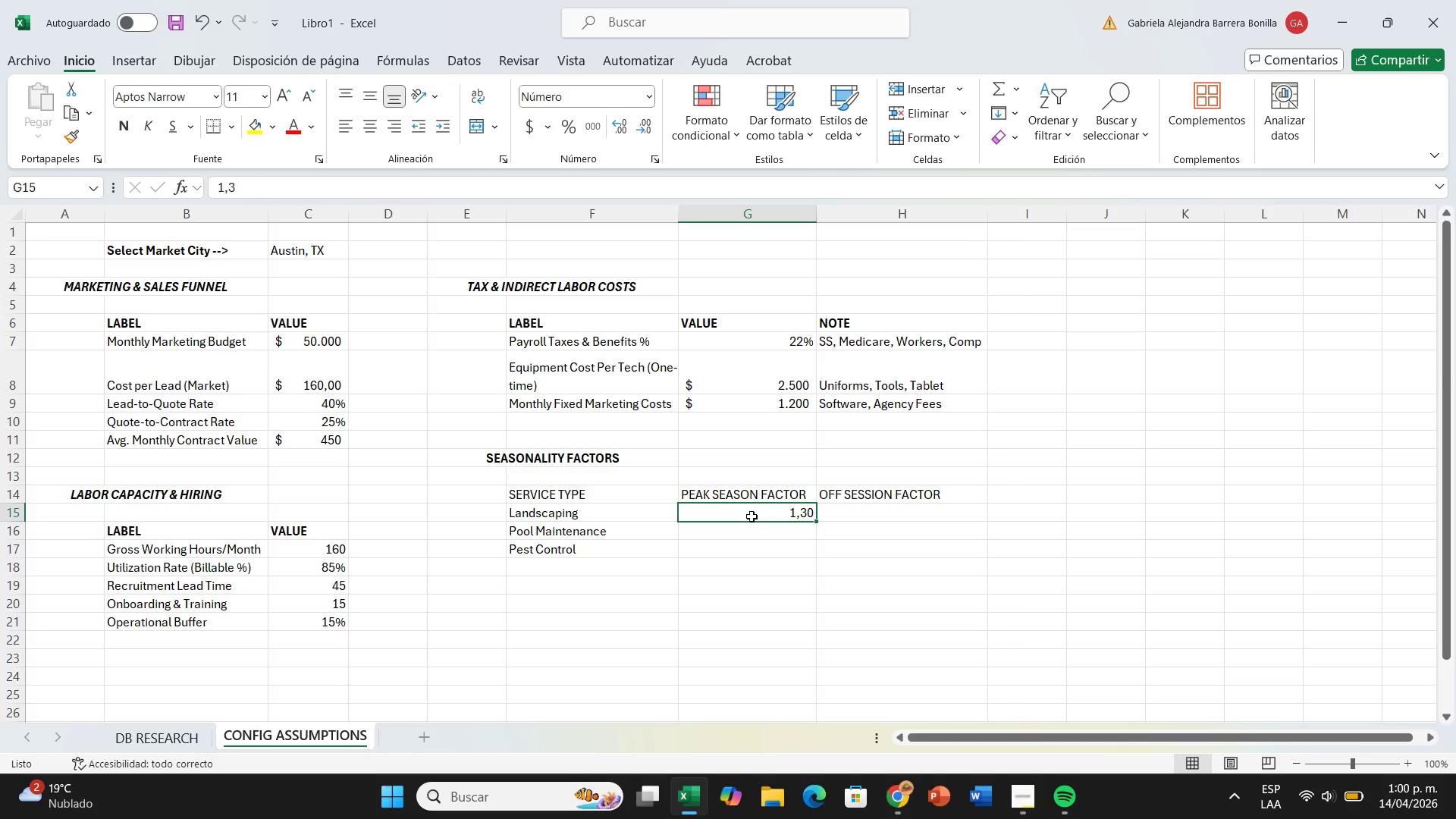 
left_click([749, 526])
 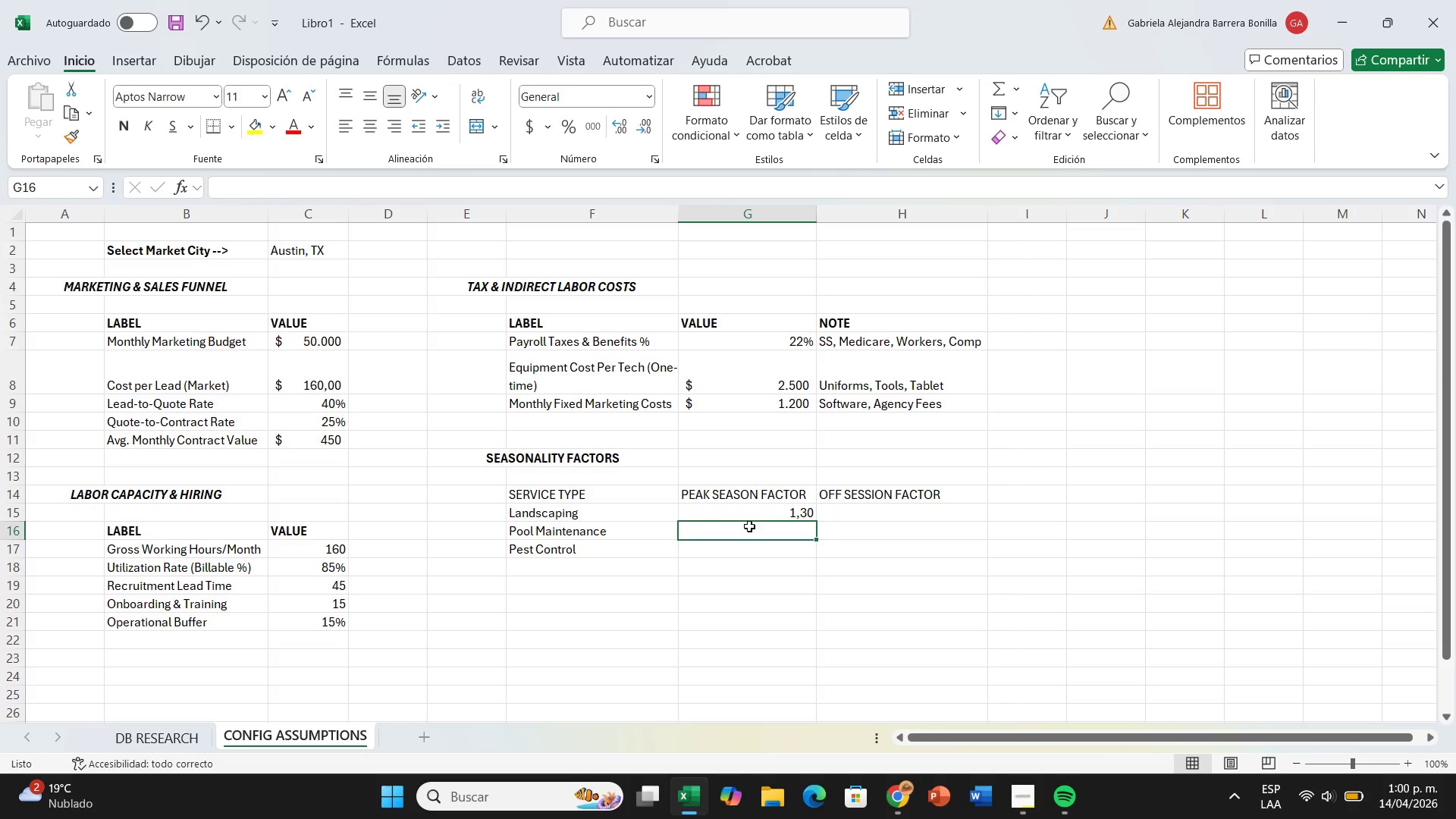 
wait(5.67)
 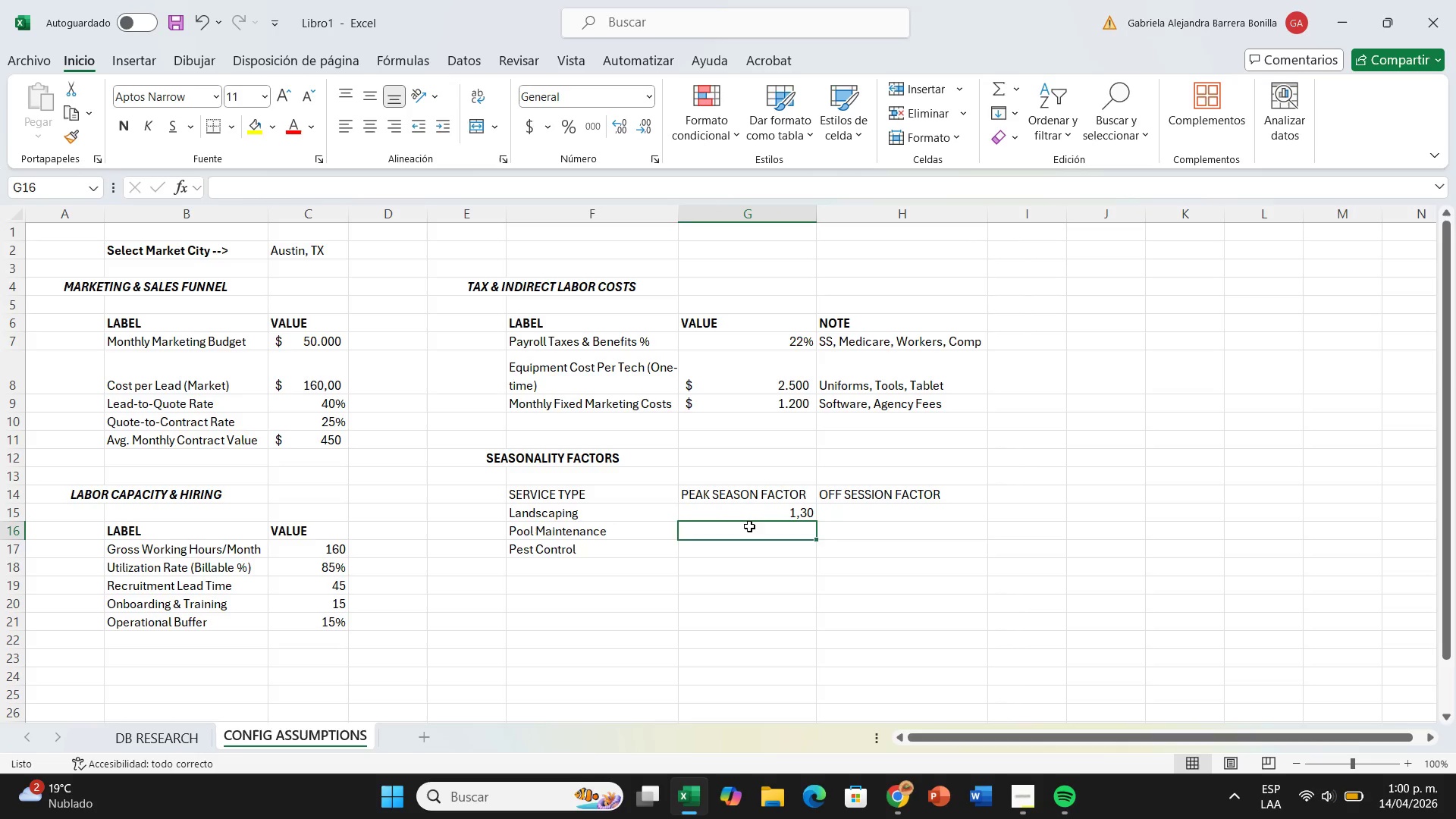 
type(1,50)
 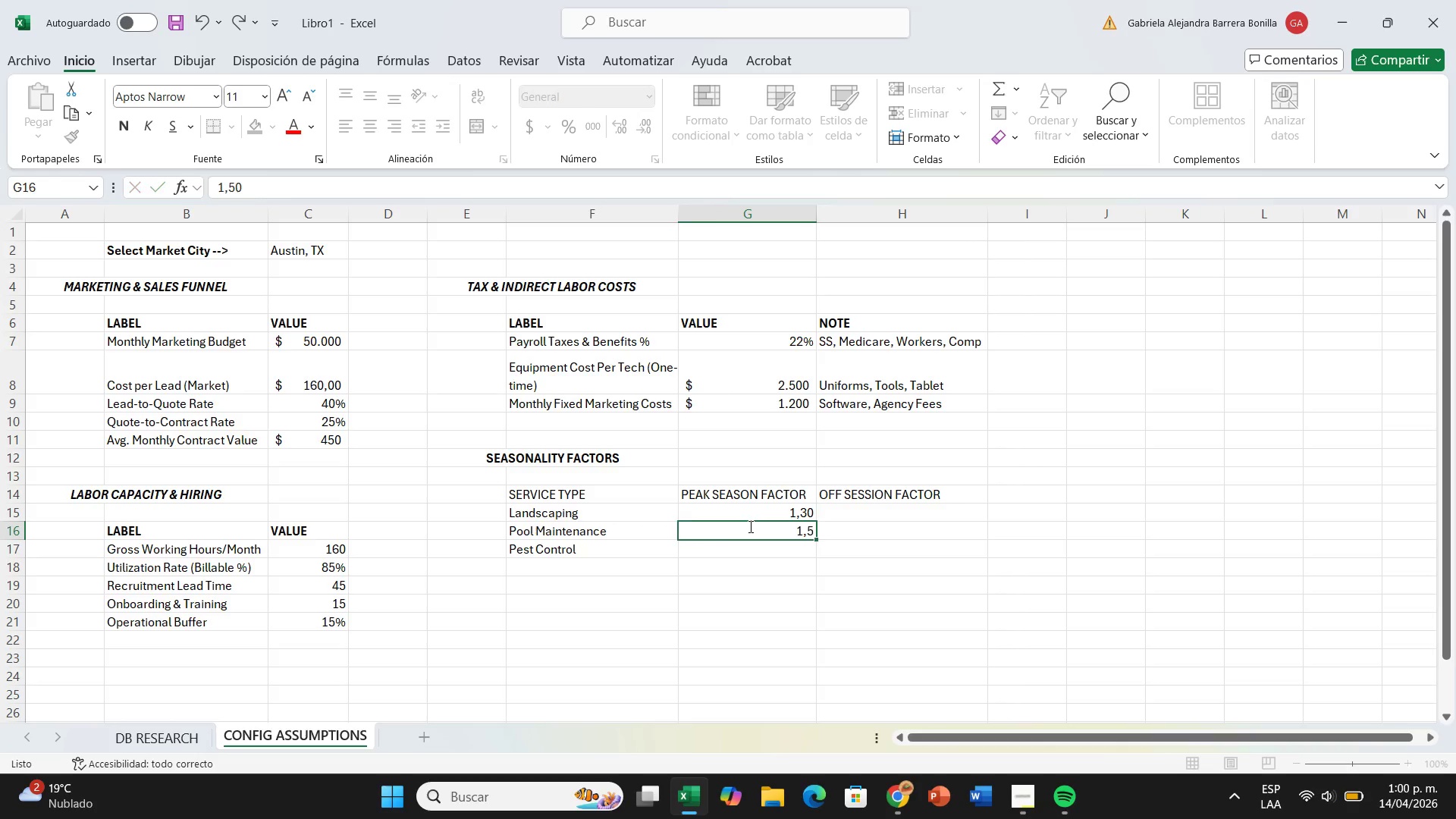 
key(ArrowDown)
 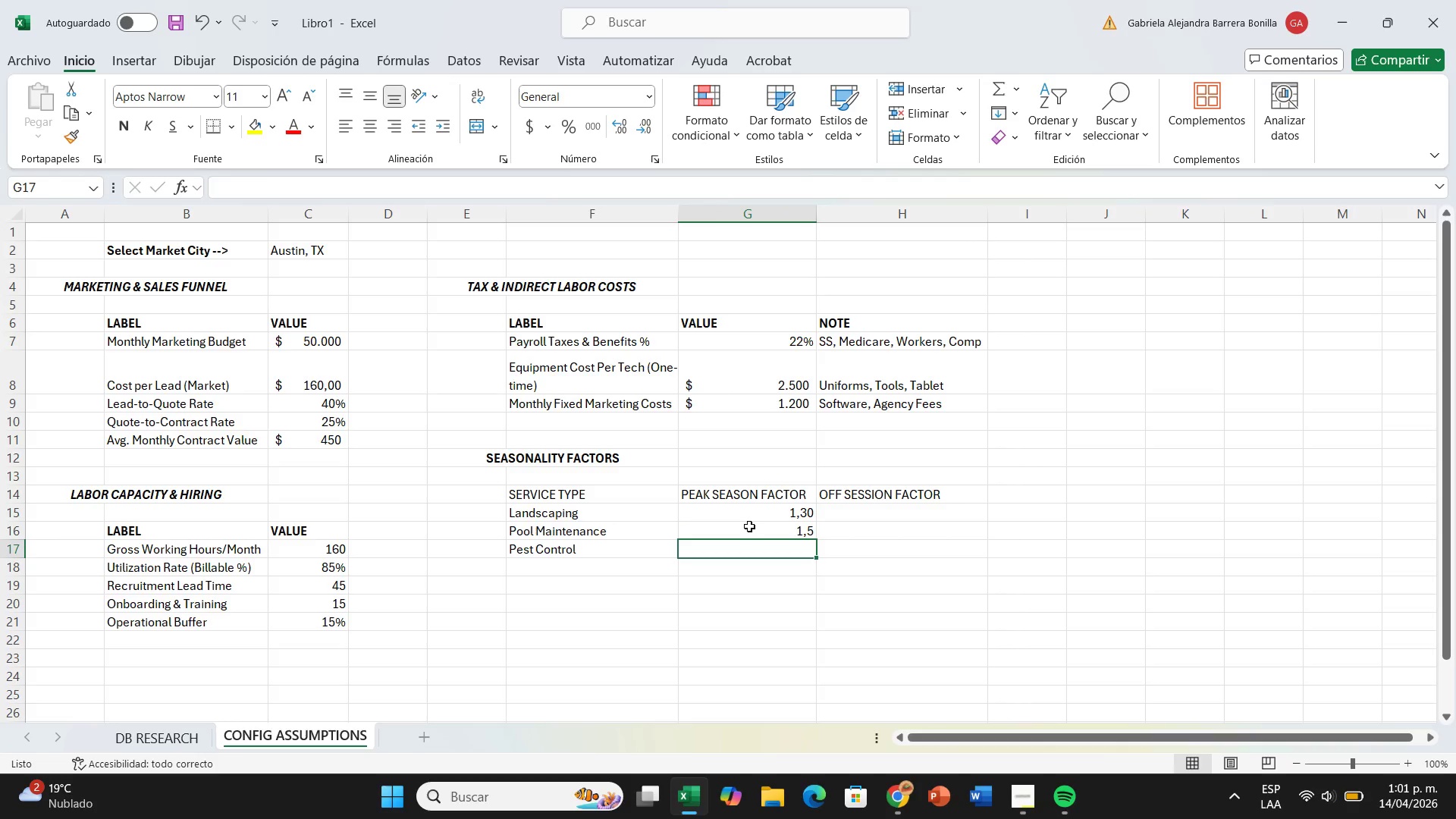 
left_click_drag(start_coordinate=[749, 515], to_coordinate=[747, 551])
 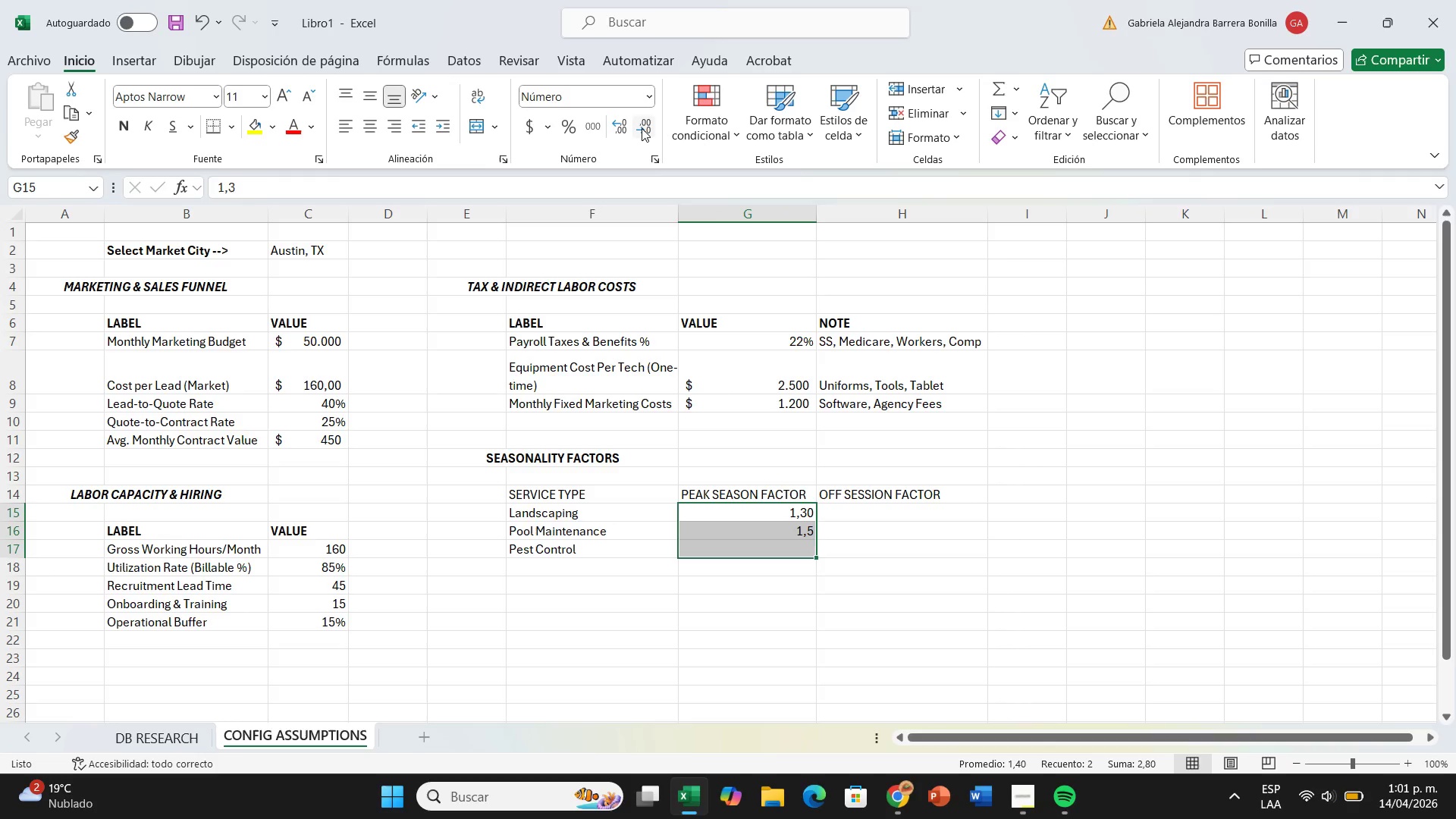 
left_click([642, 128])
 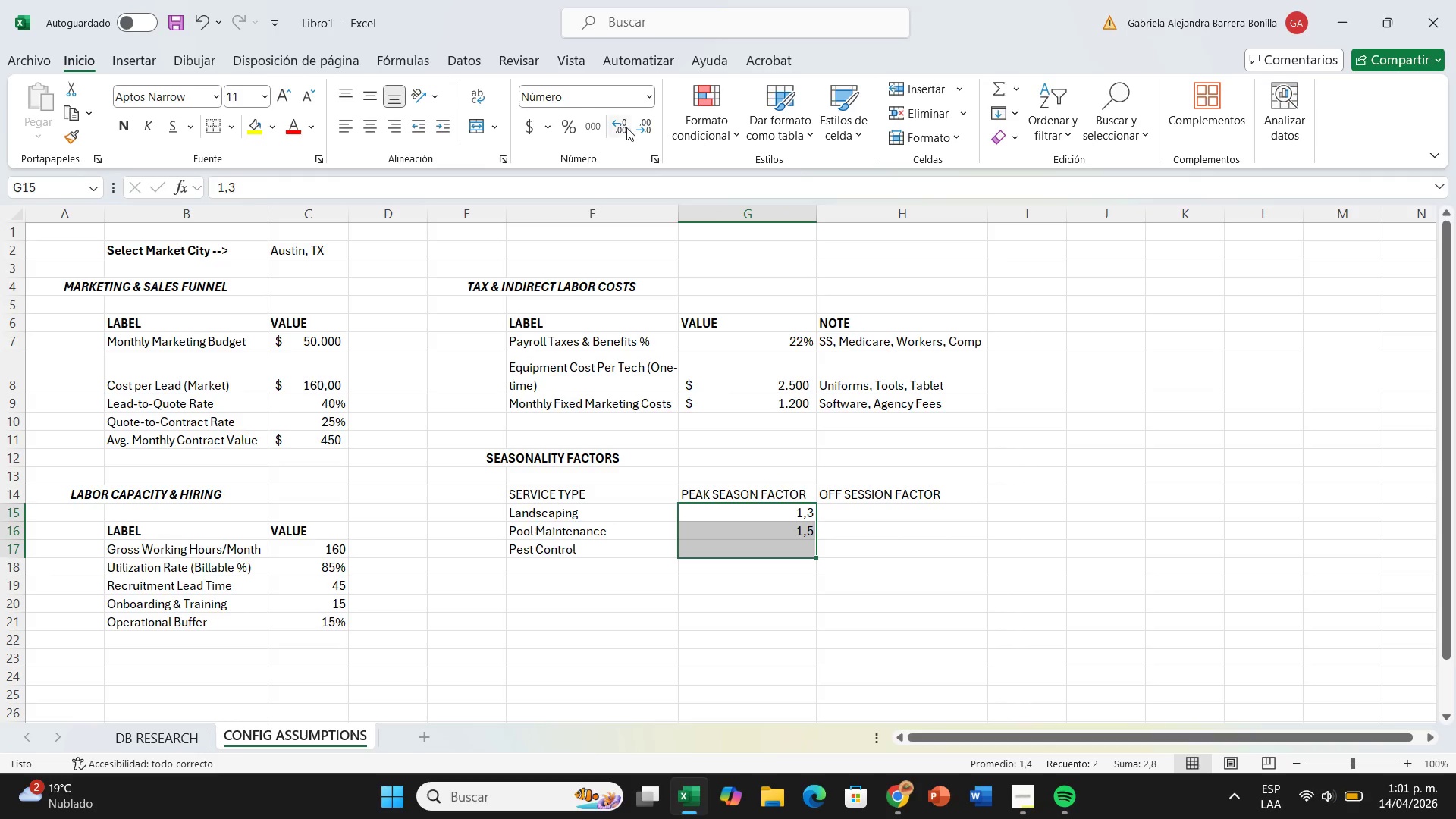 
left_click([619, 128])
 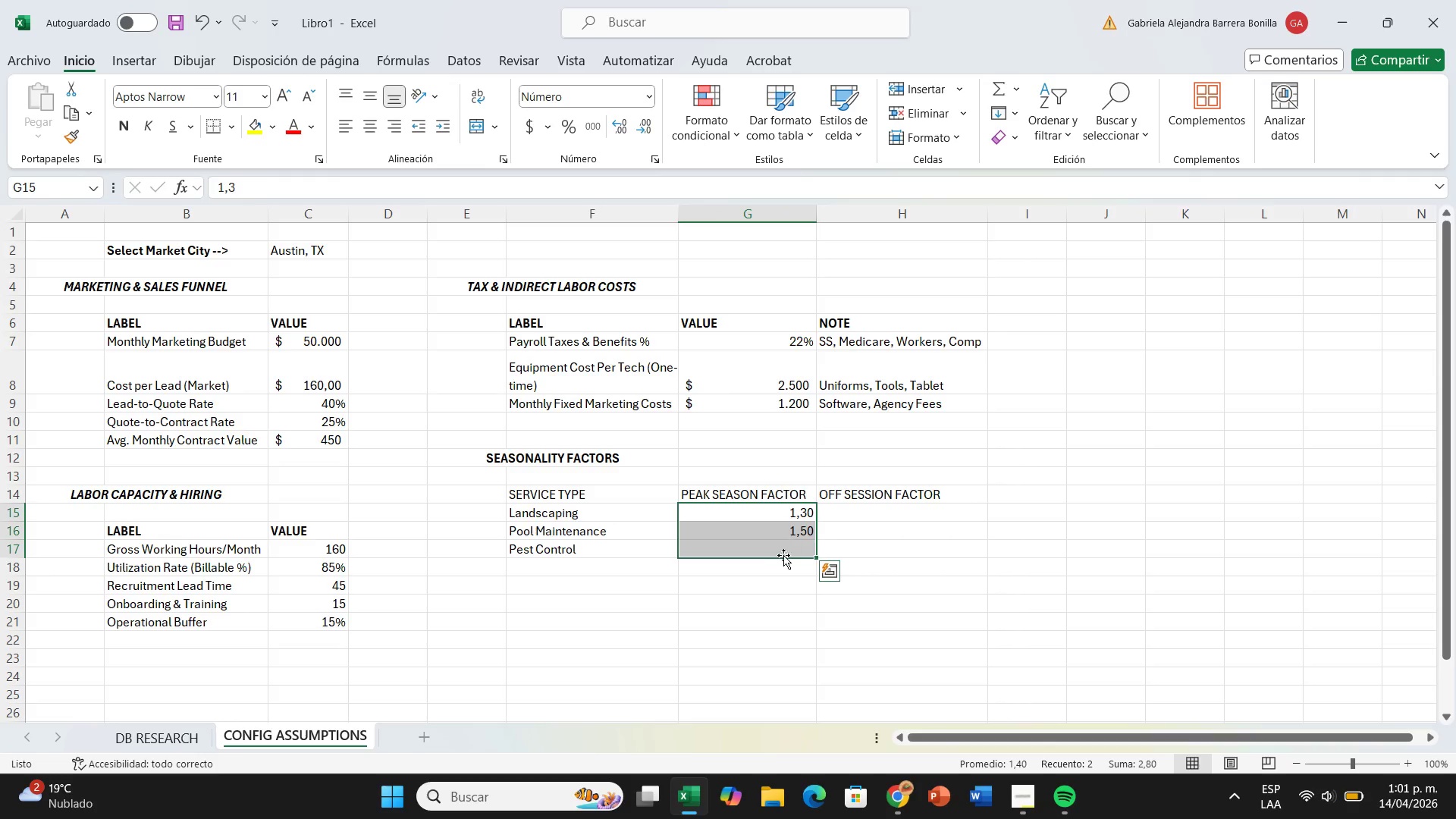 
left_click([782, 560])
 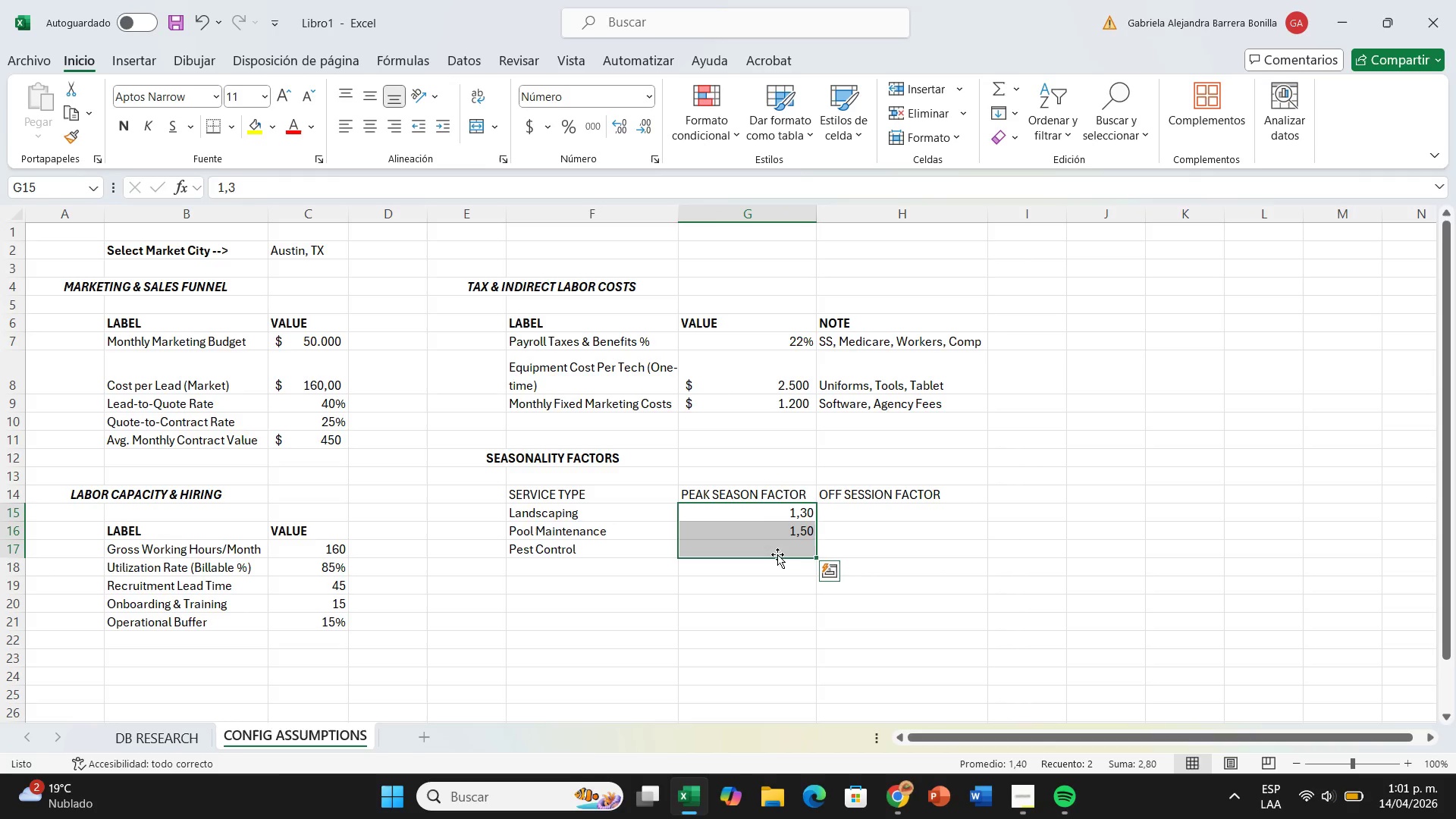 
left_click([777, 554])
 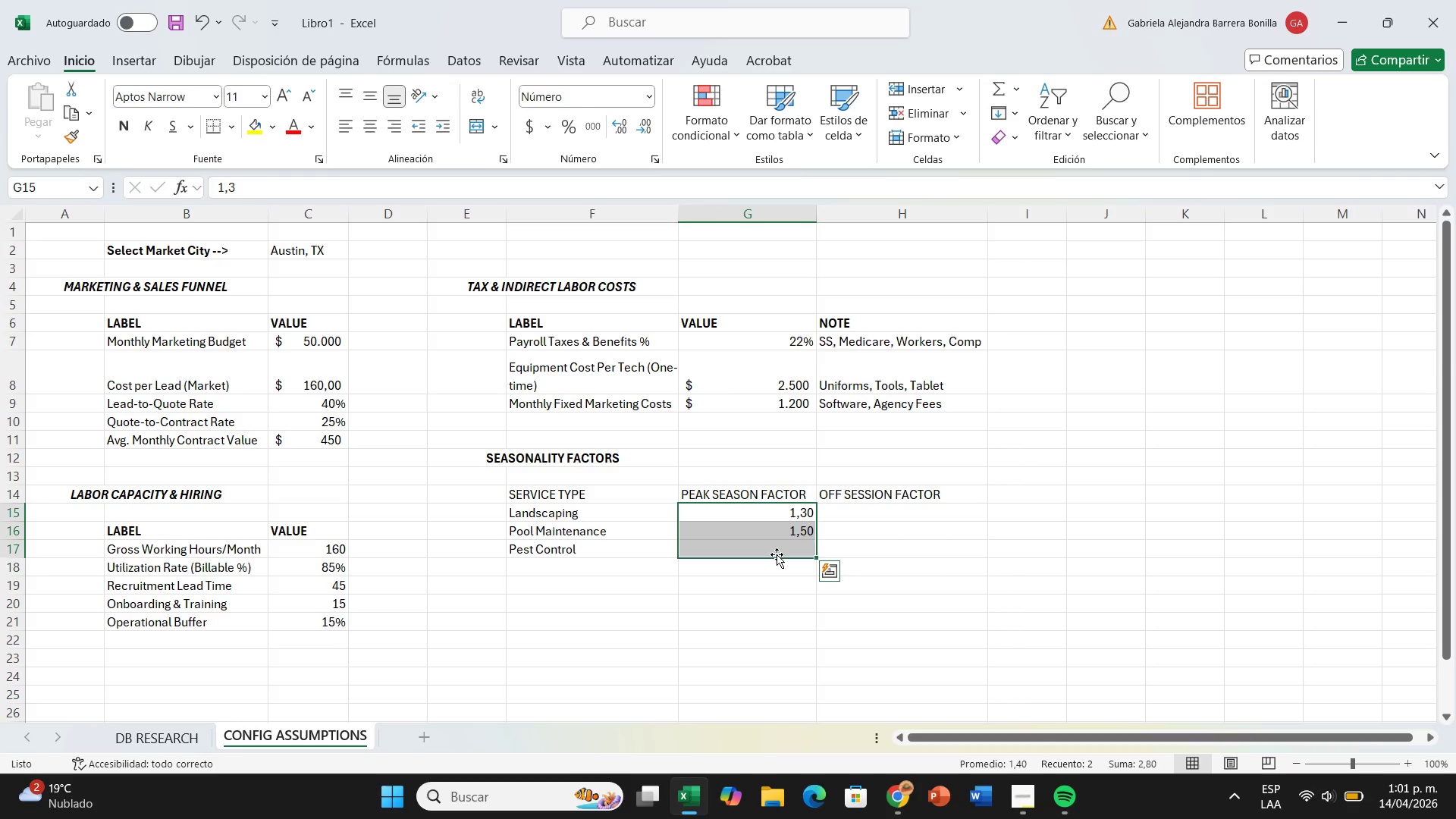 
left_click_drag(start_coordinate=[777, 554], to_coordinate=[777, 563])
 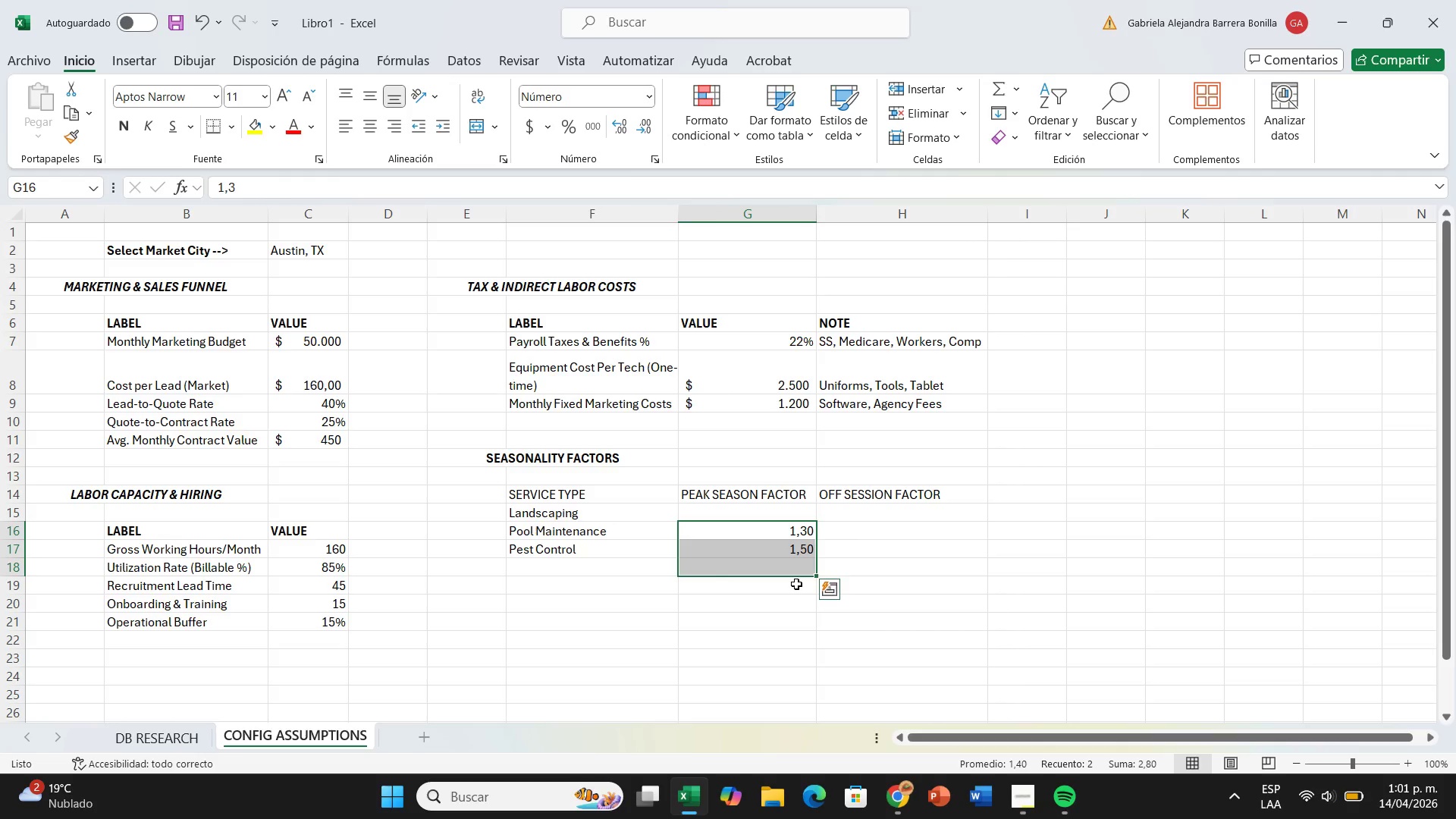 
key(Control+ControlLeft)
 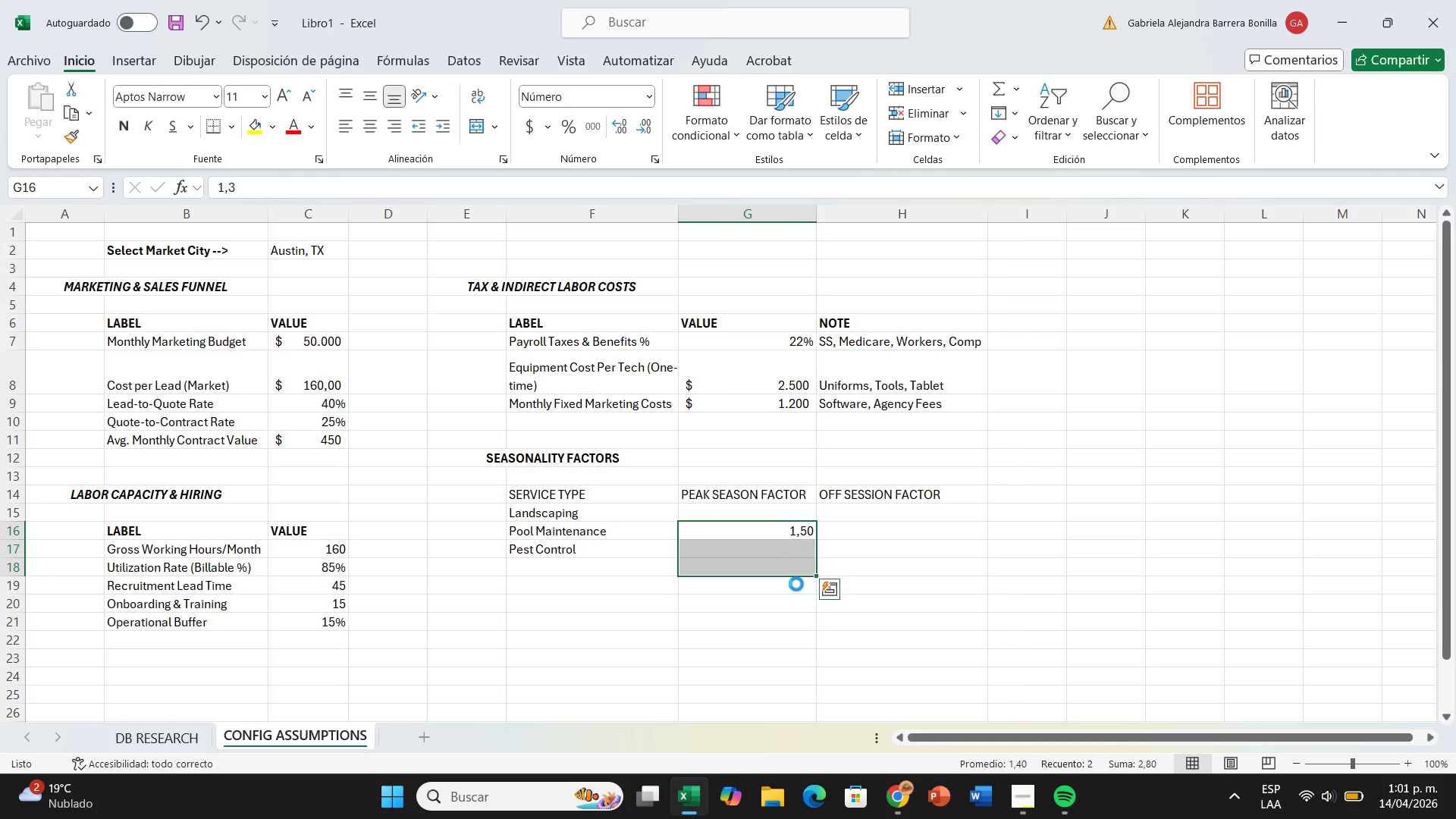 
key(Control+Z)
 